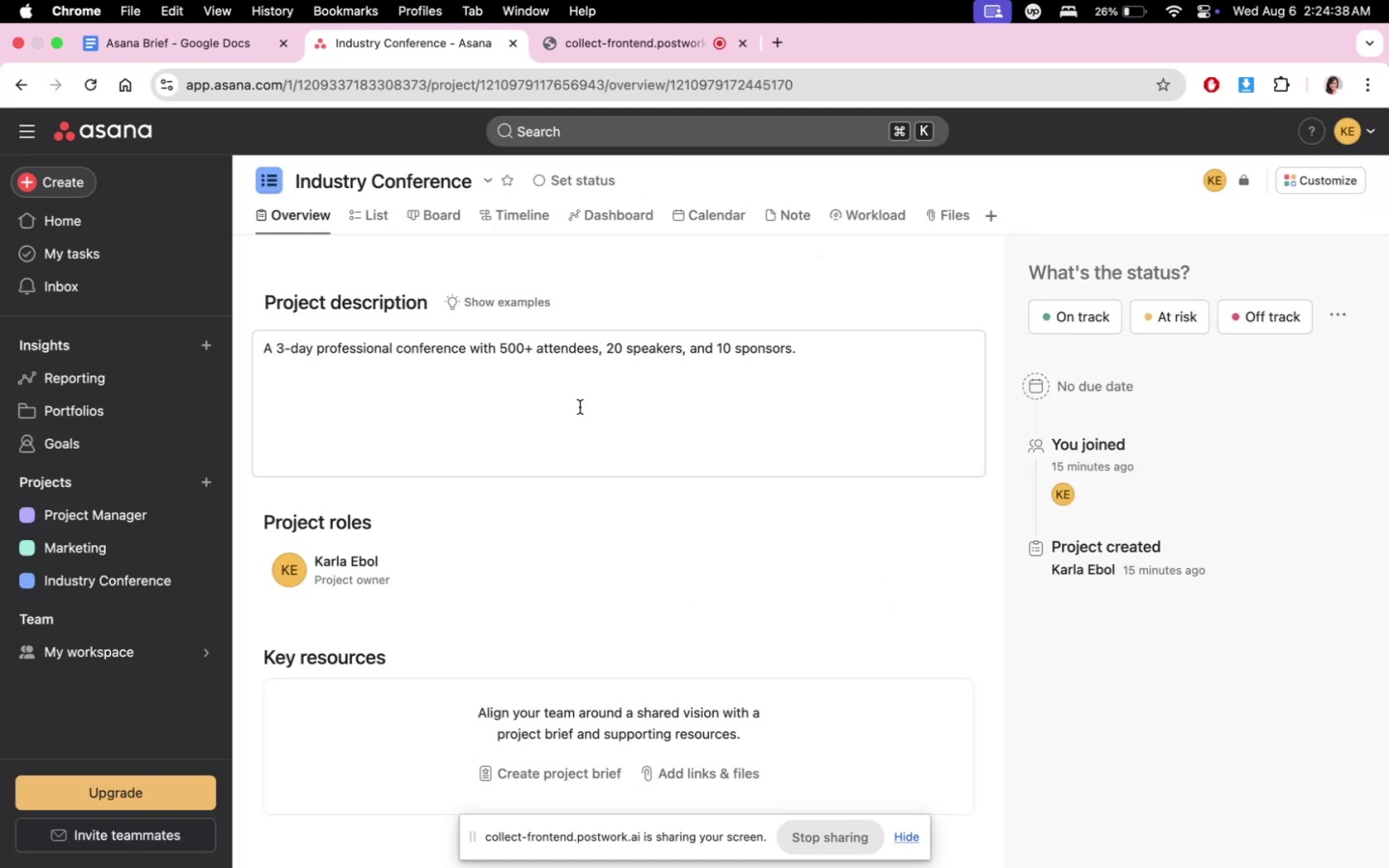 
scroll: coordinate [817, 563], scroll_direction: down, amount: 6.0
 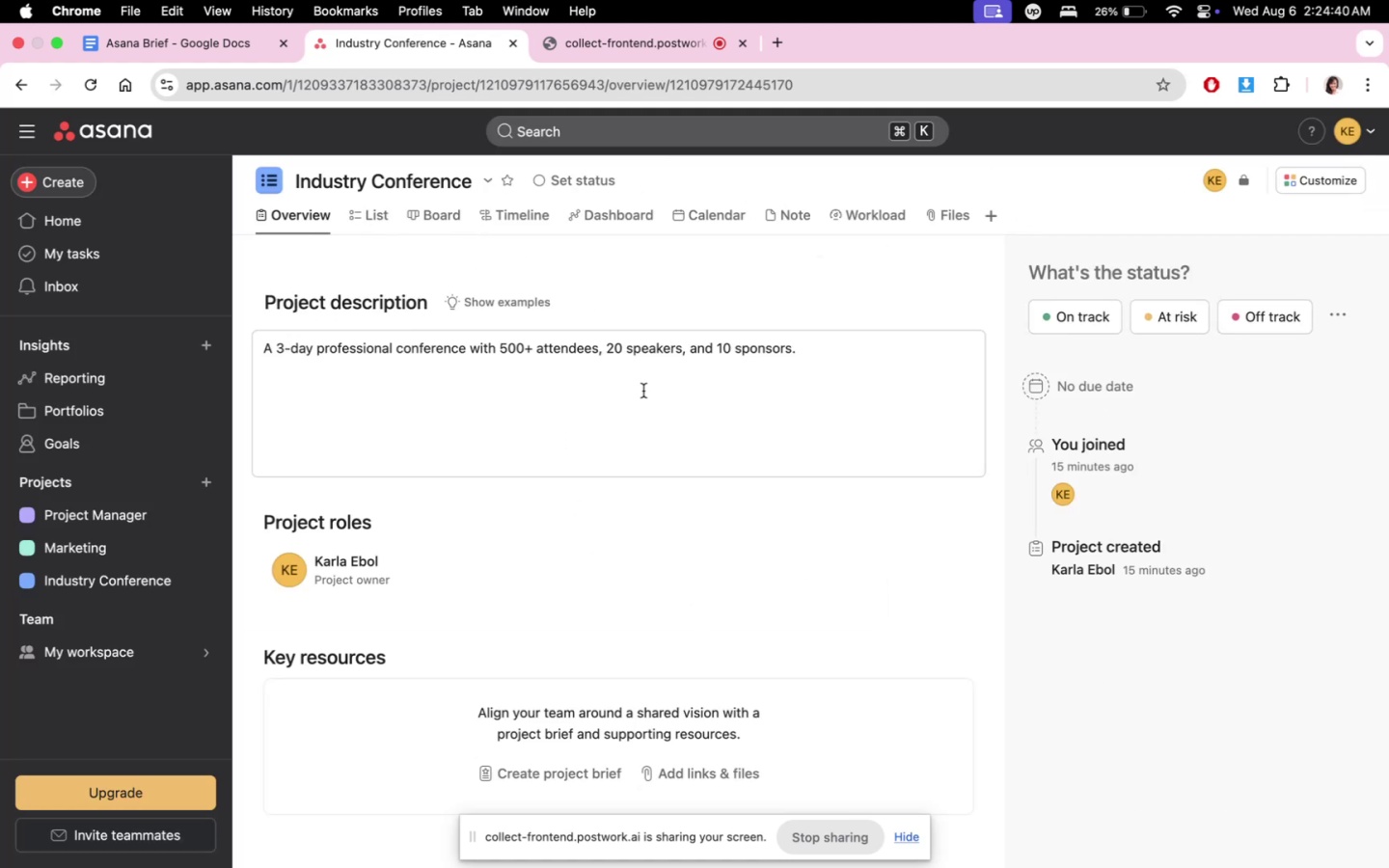 
left_click([361, 223])
 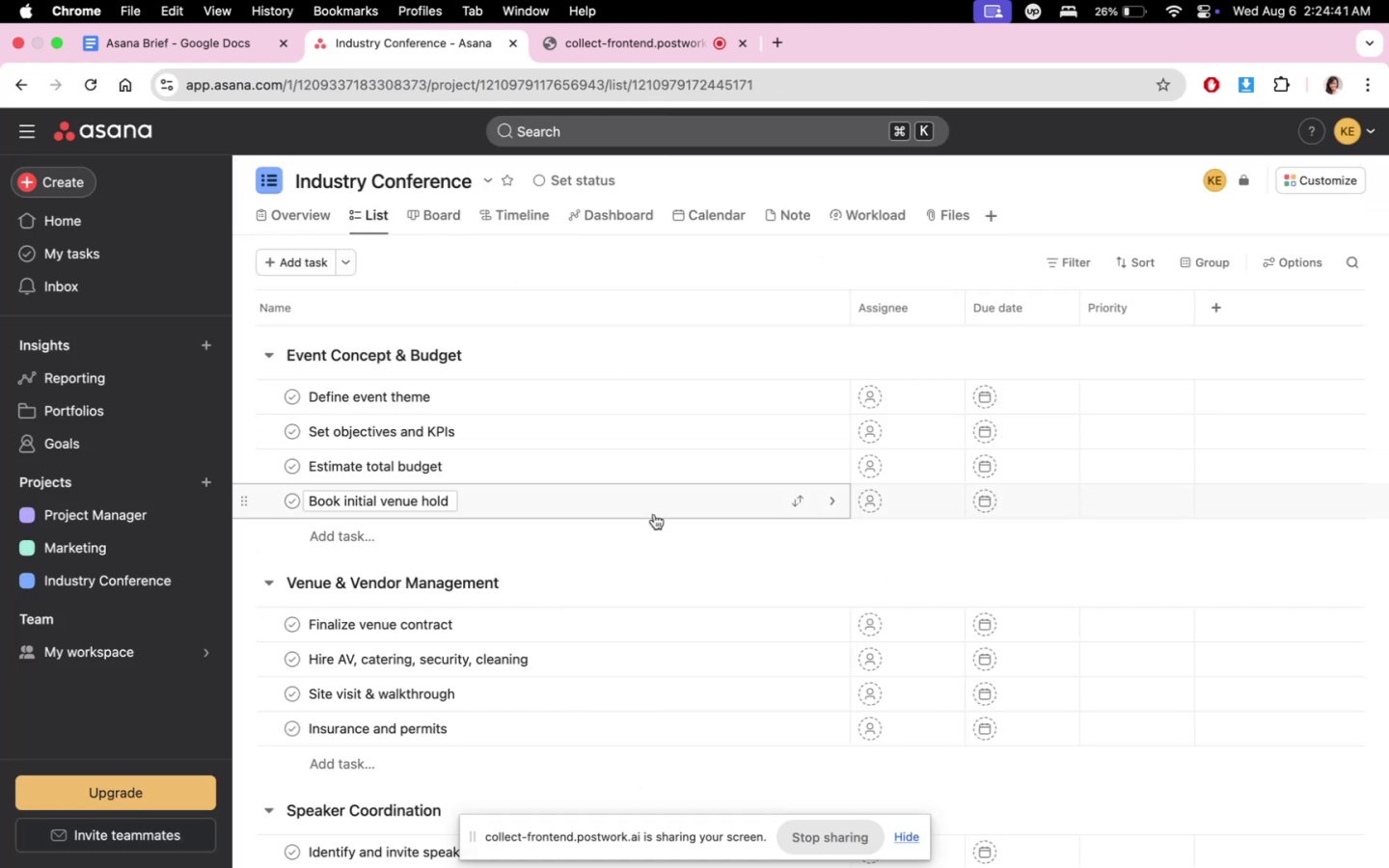 
scroll: coordinate [688, 541], scroll_direction: none, amount: 0.0
 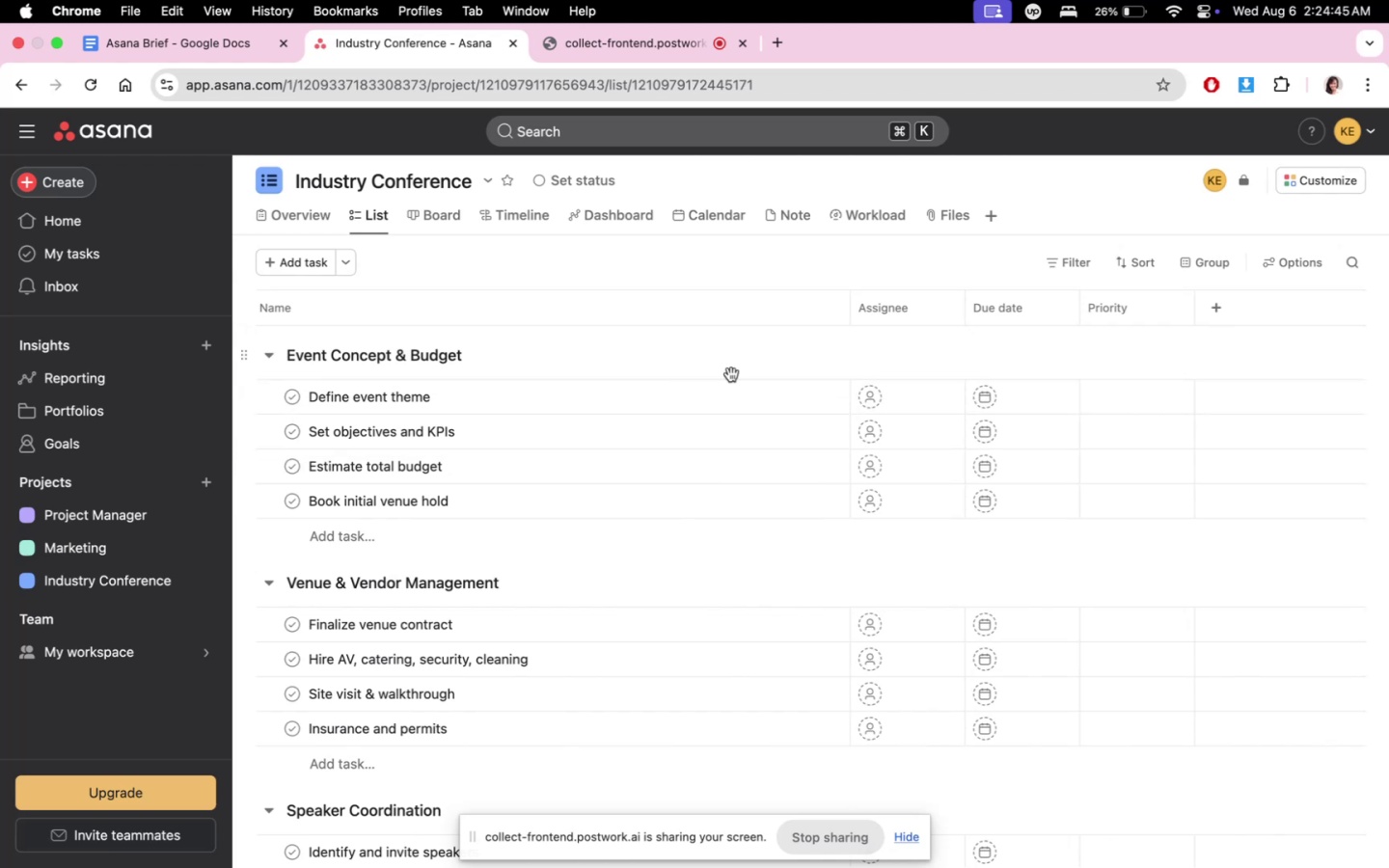 
wait(8.85)
 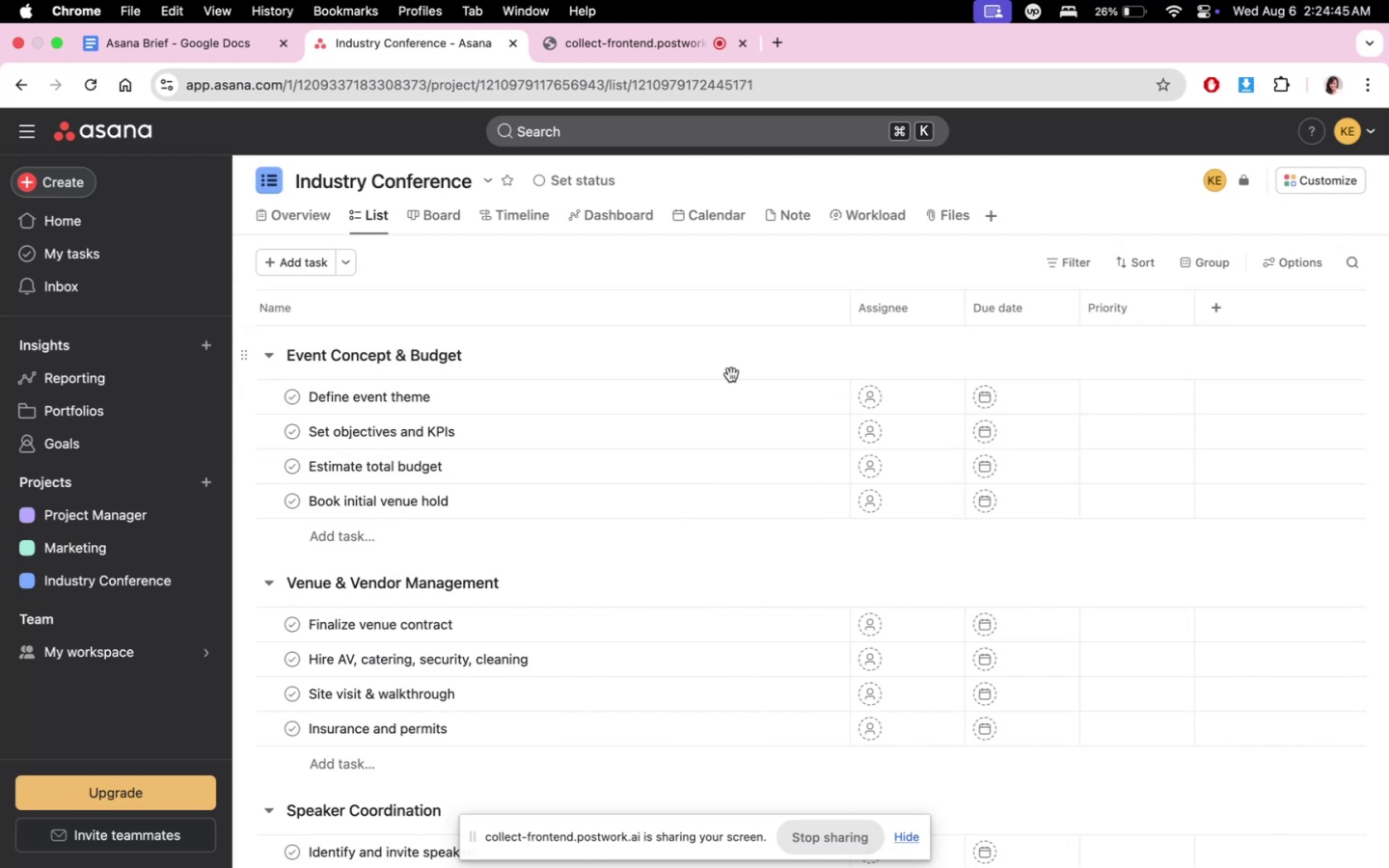 
mouse_move([1030, 418])
 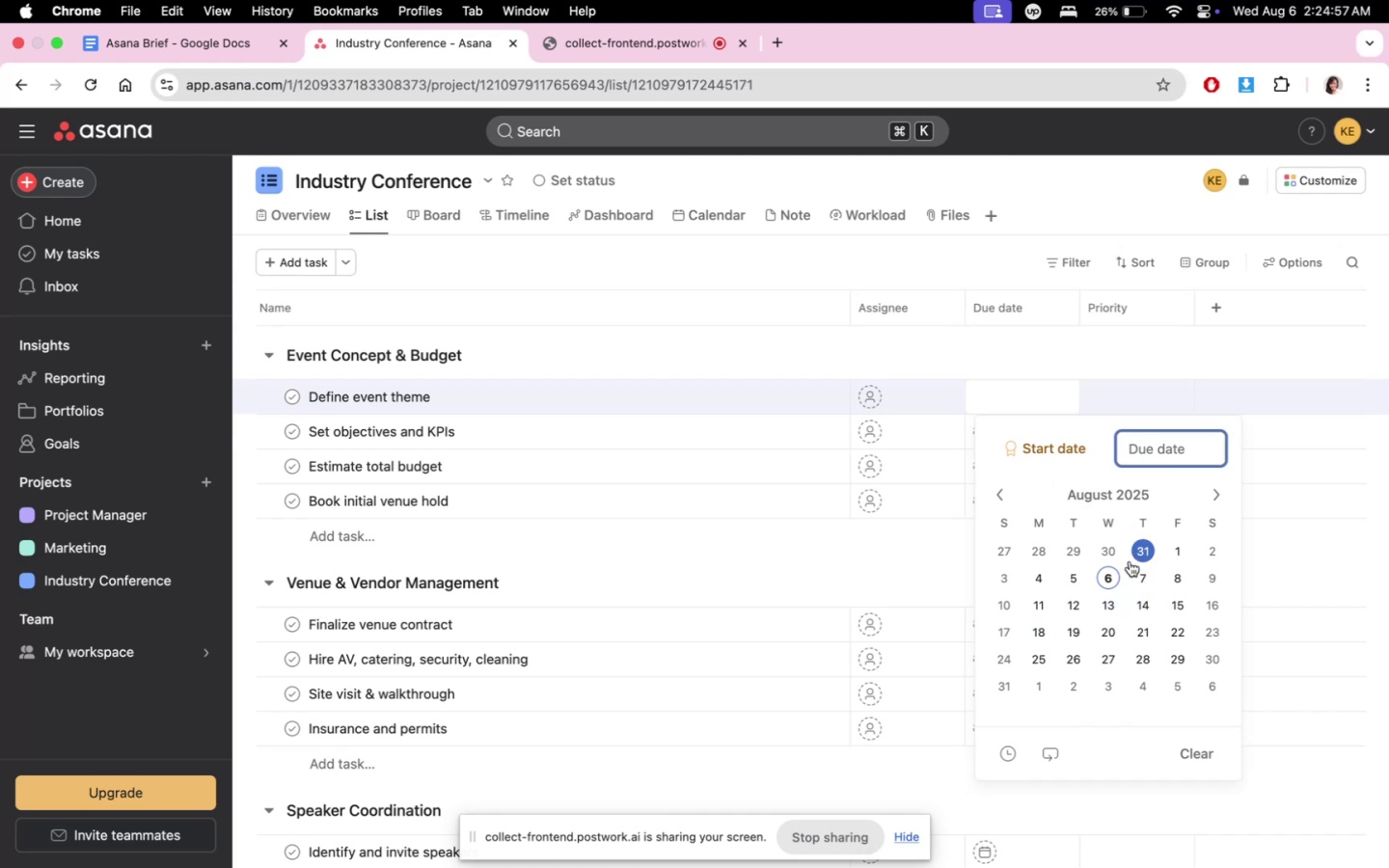 
wait(6.35)
 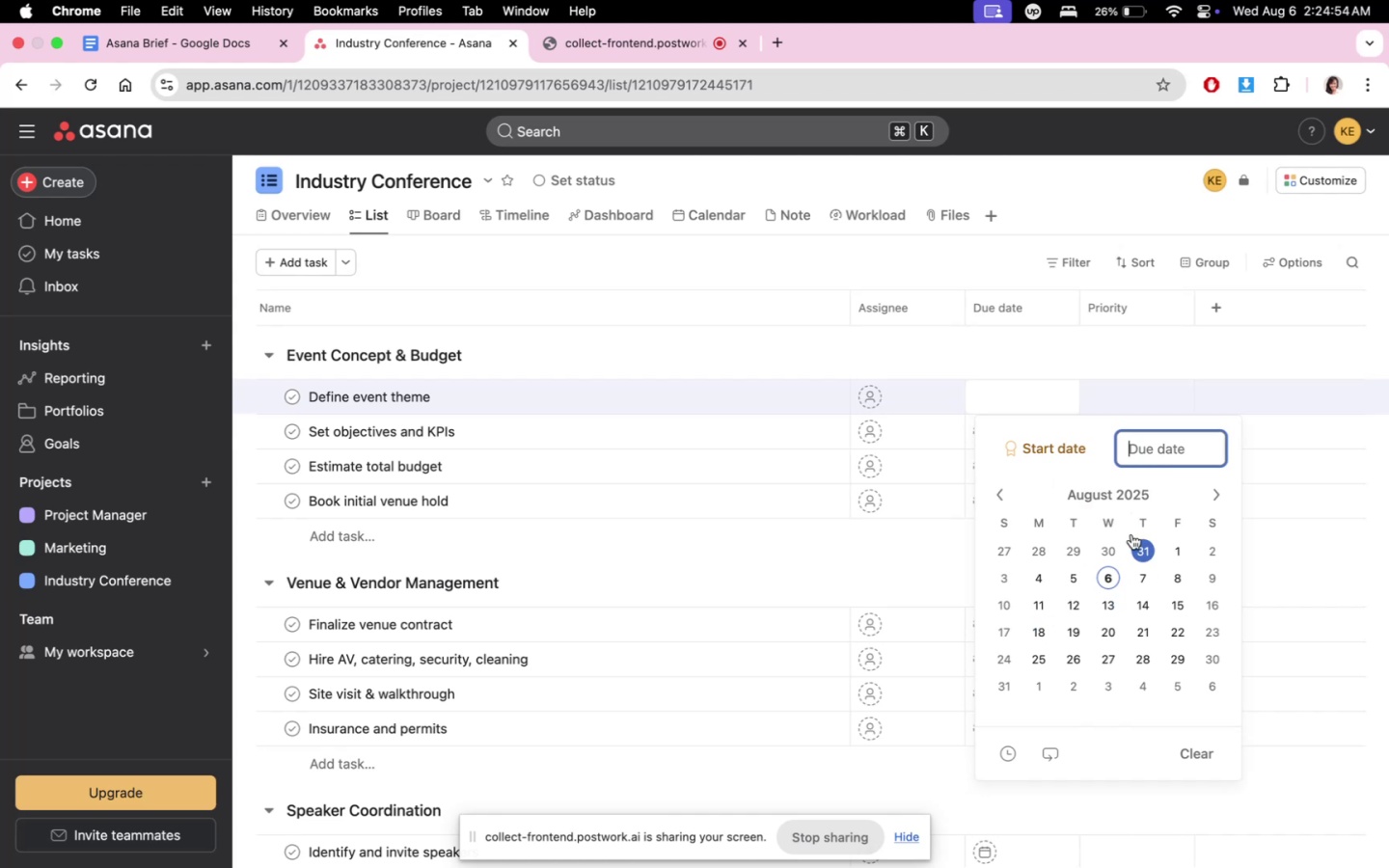 
left_click([894, 355])
 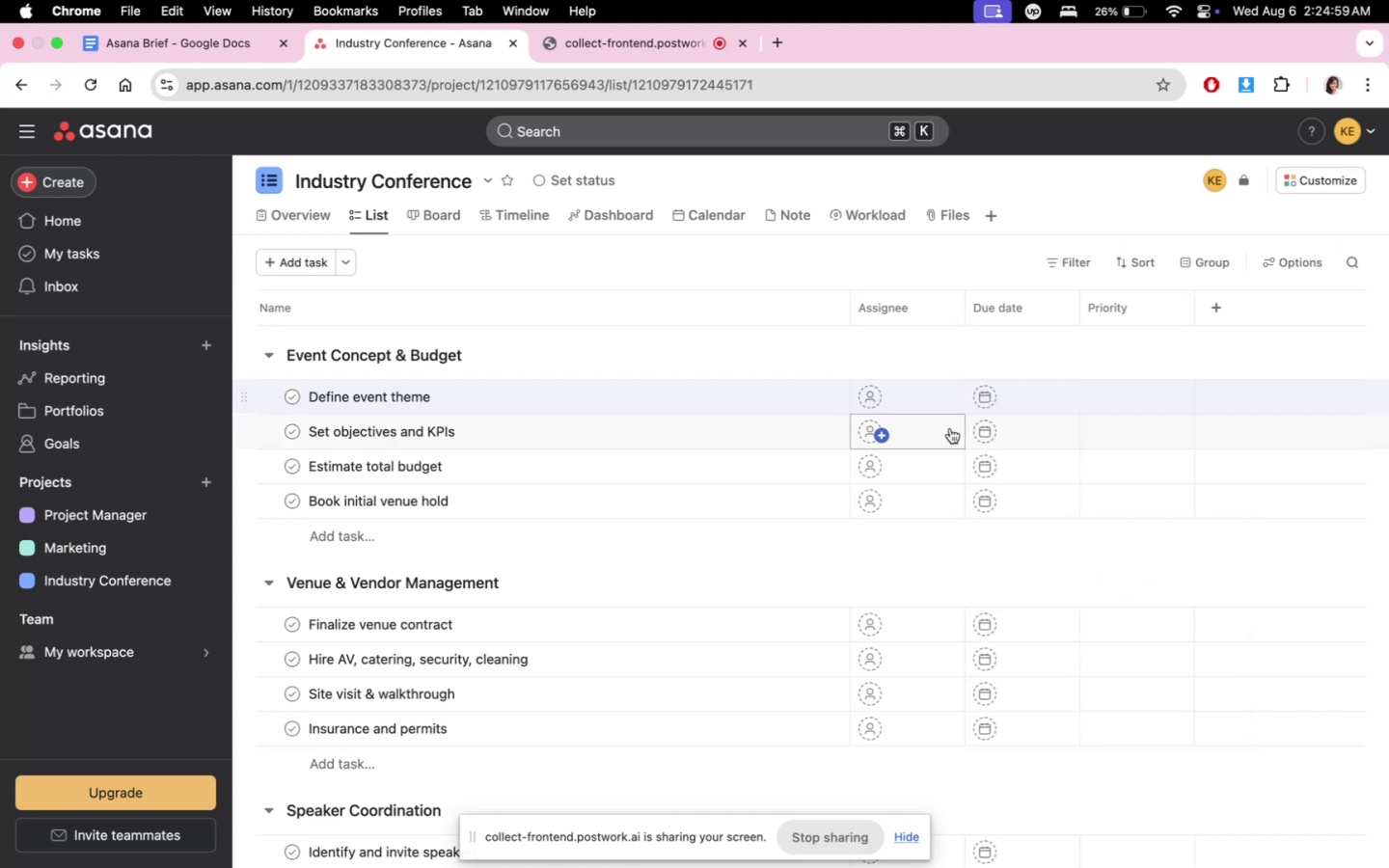 
scroll: coordinate [965, 684], scroll_direction: down, amount: 29.0
 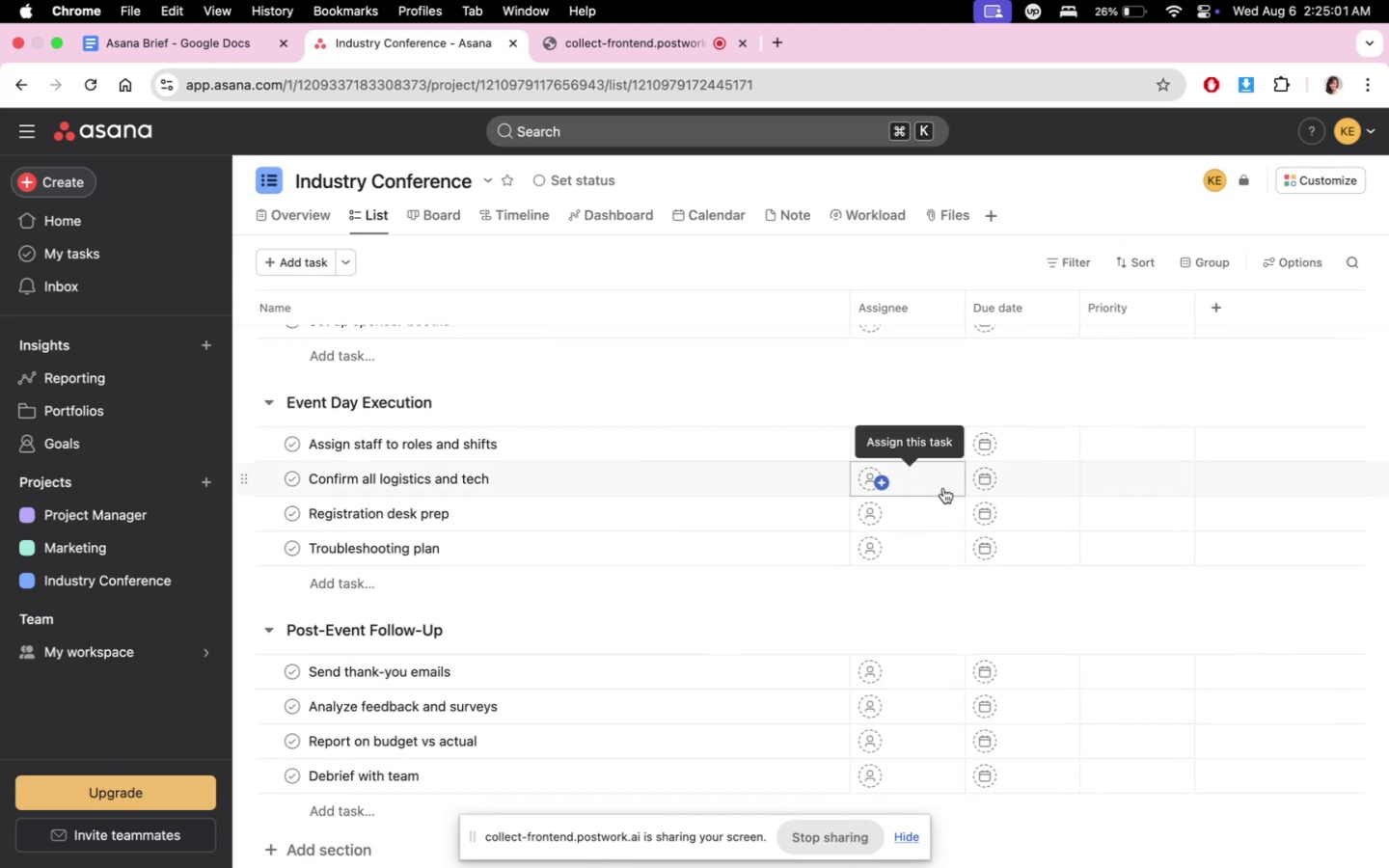 
mouse_move([1025, 450])
 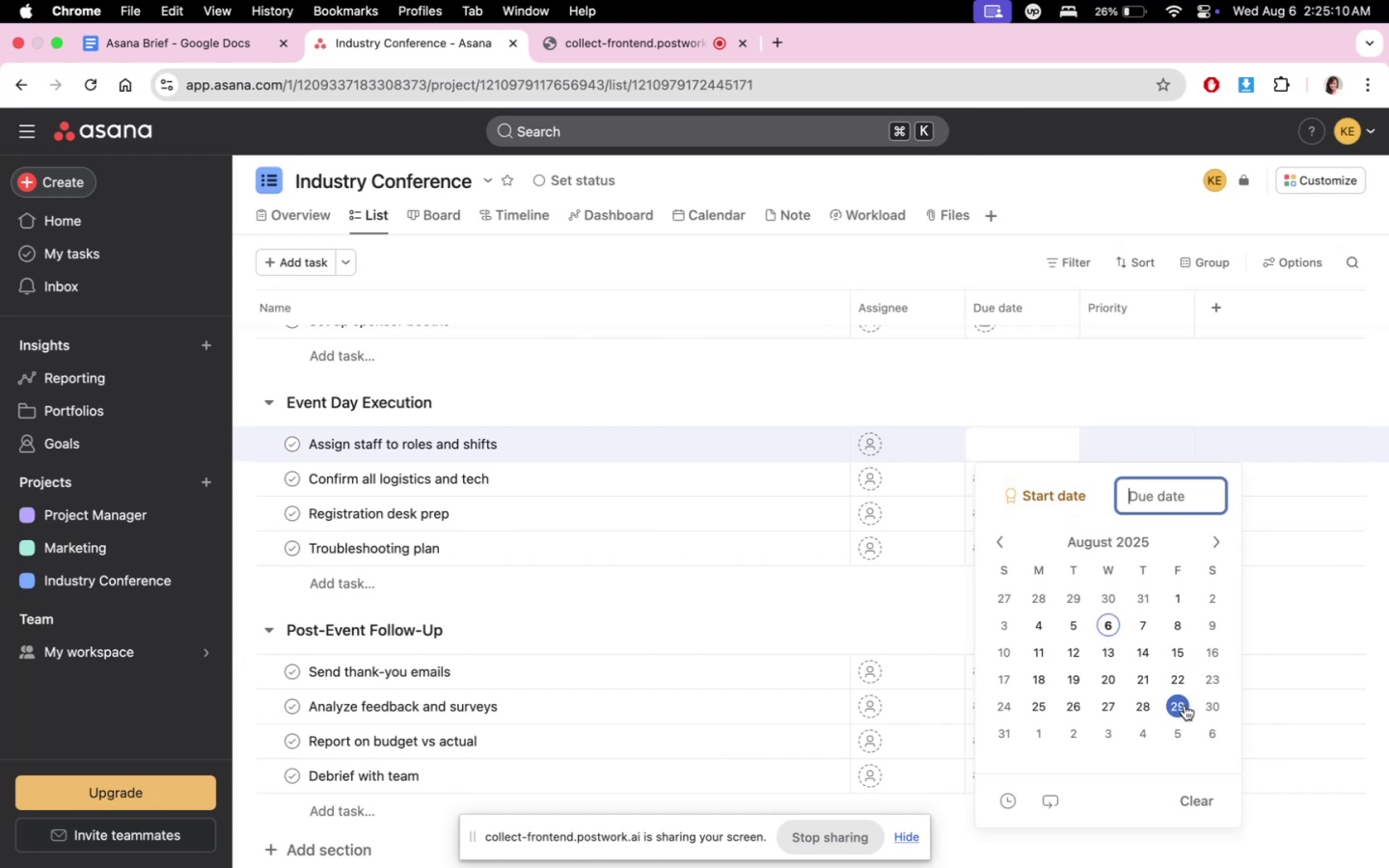 
wait(11.83)
 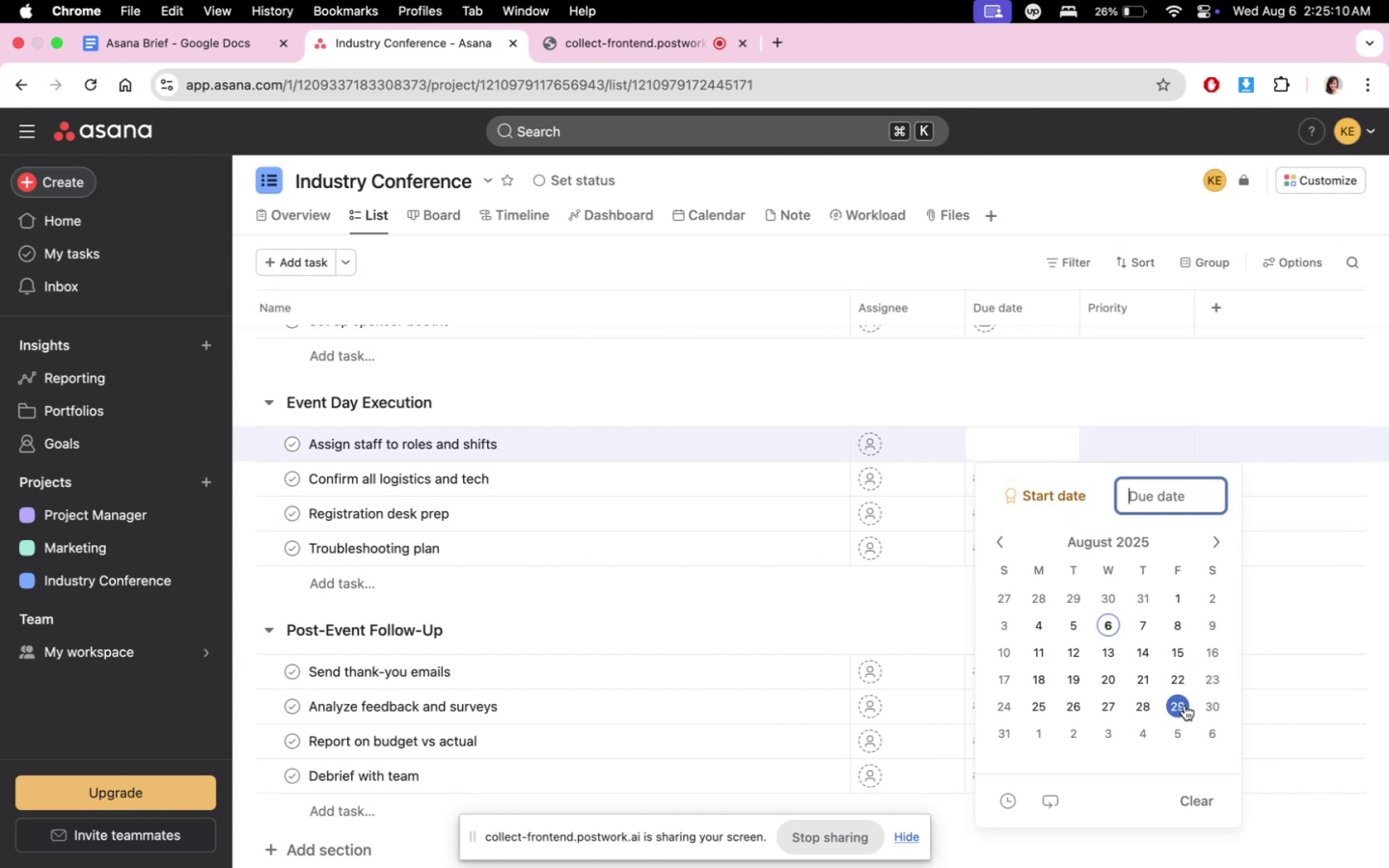 
left_click([1180, 738])
 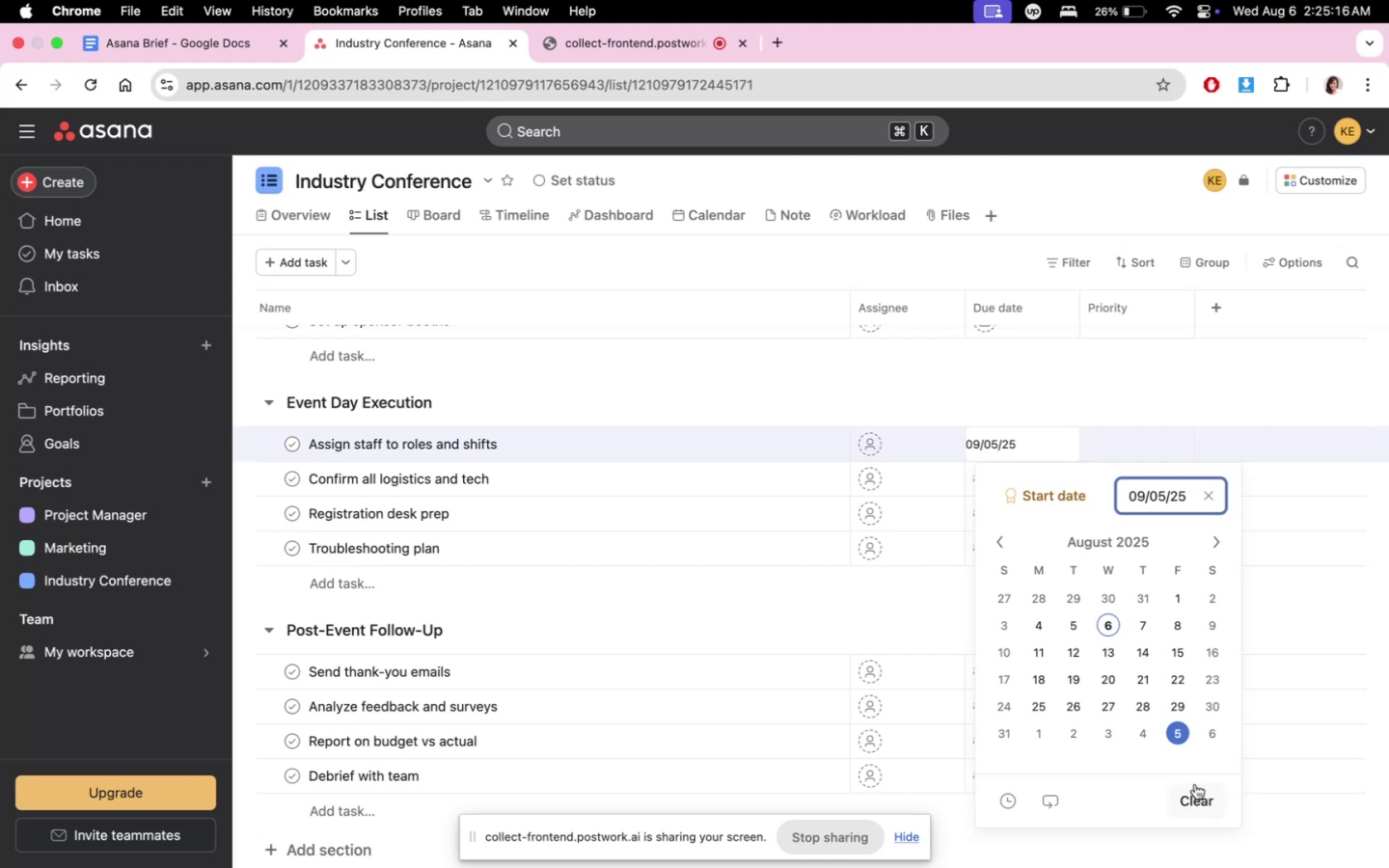 
left_click([1232, 391])
 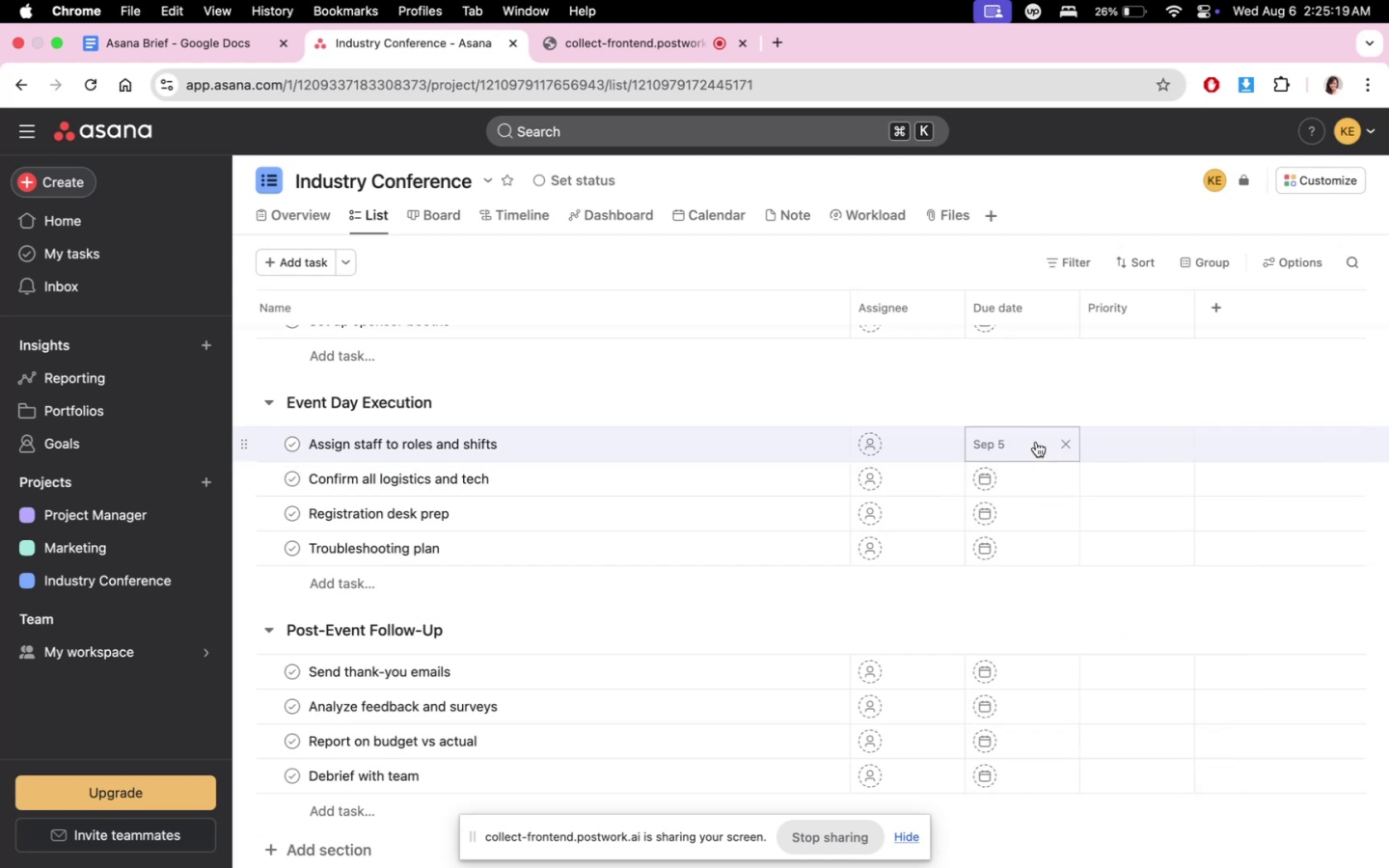 
mouse_move([1020, 543])
 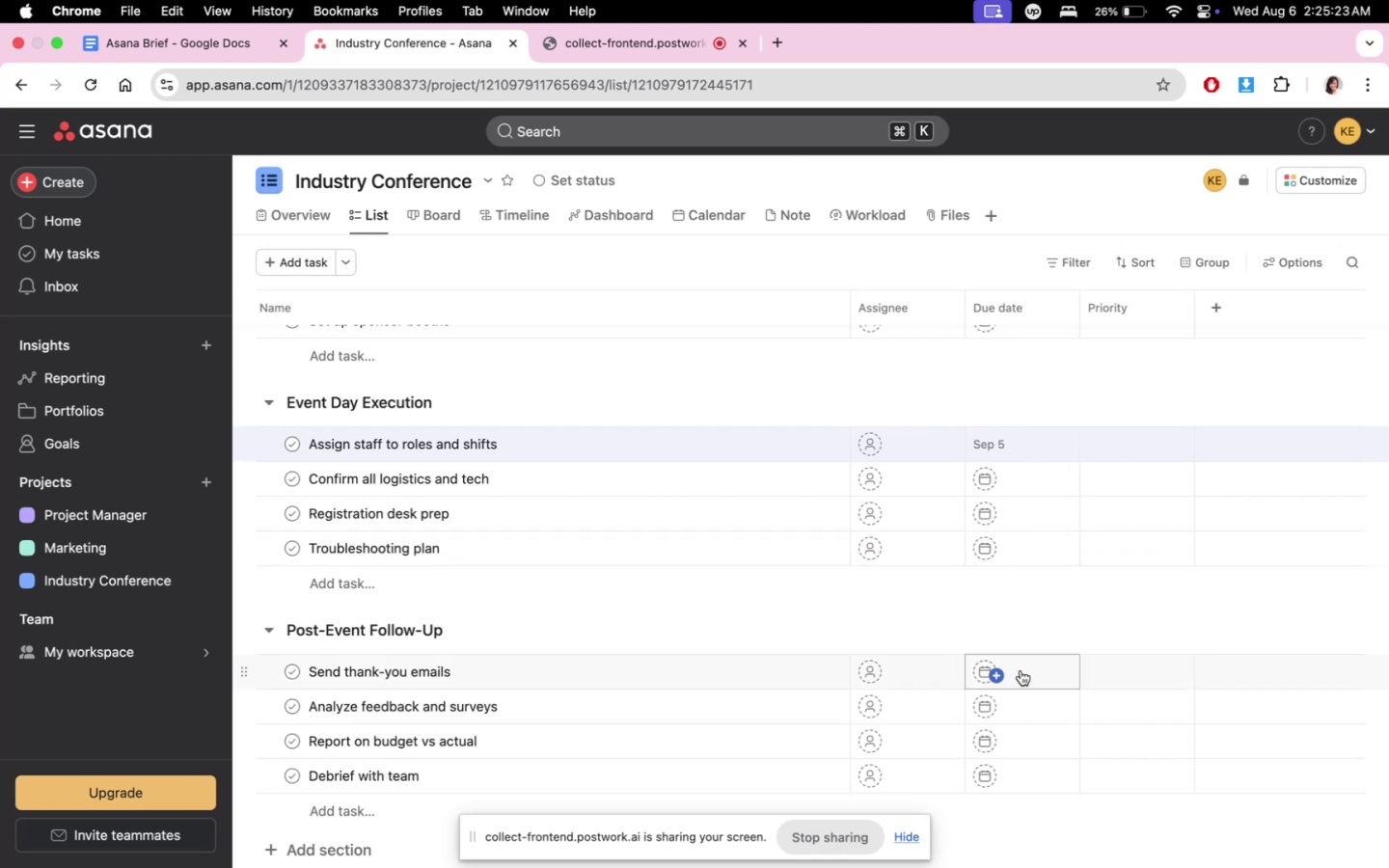 
left_click([1021, 670])
 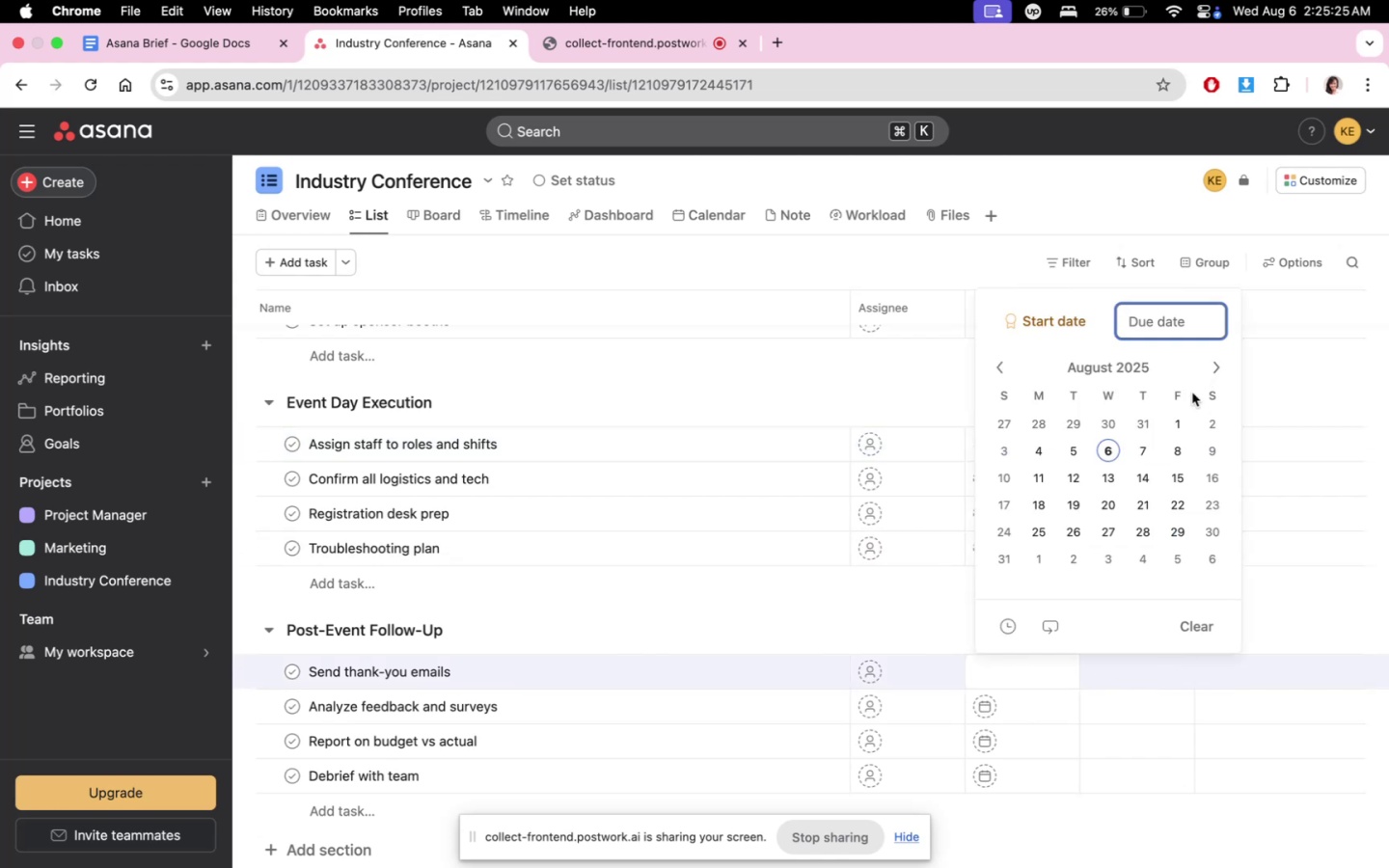 
left_click([1206, 368])
 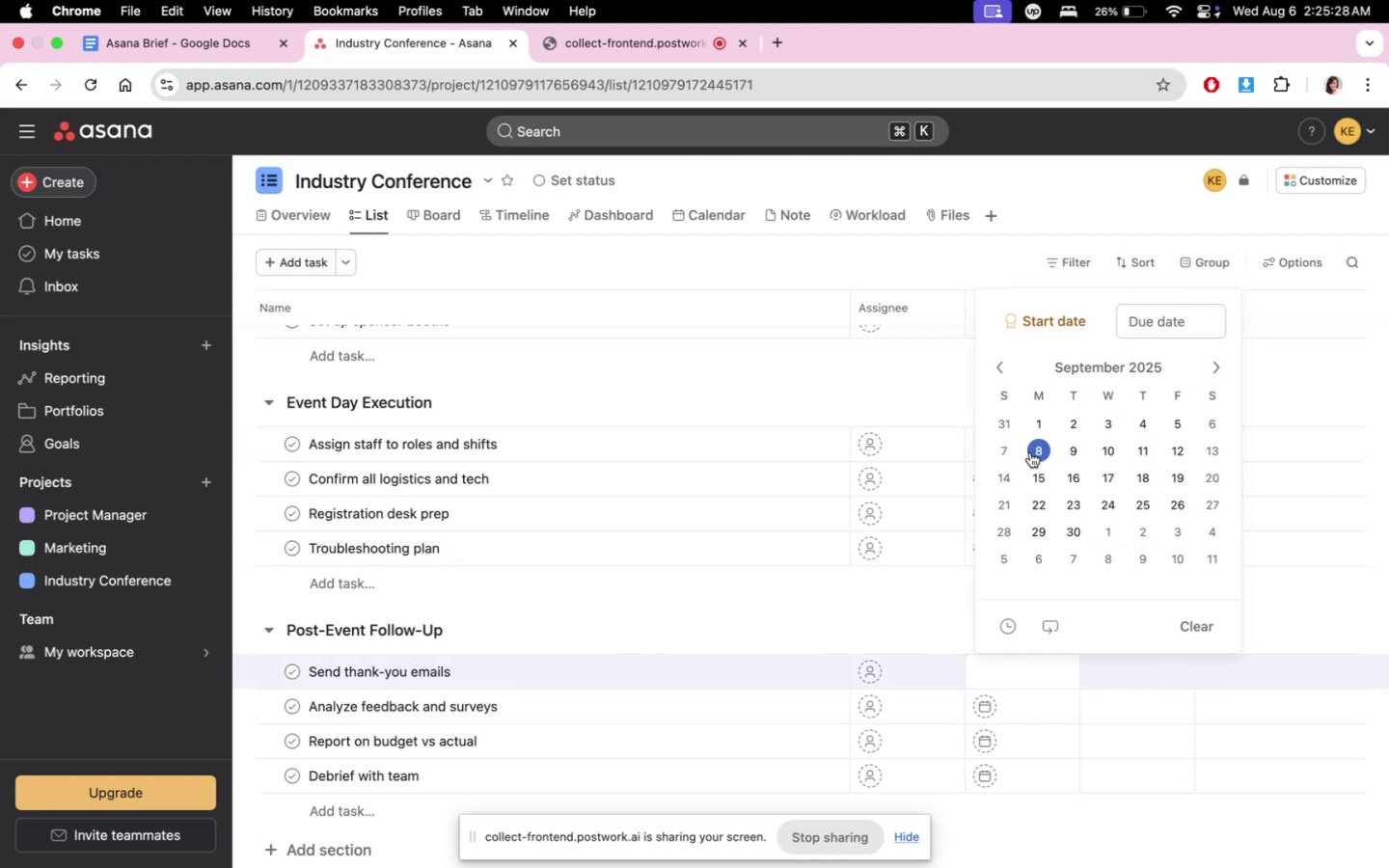 
left_click([1030, 452])
 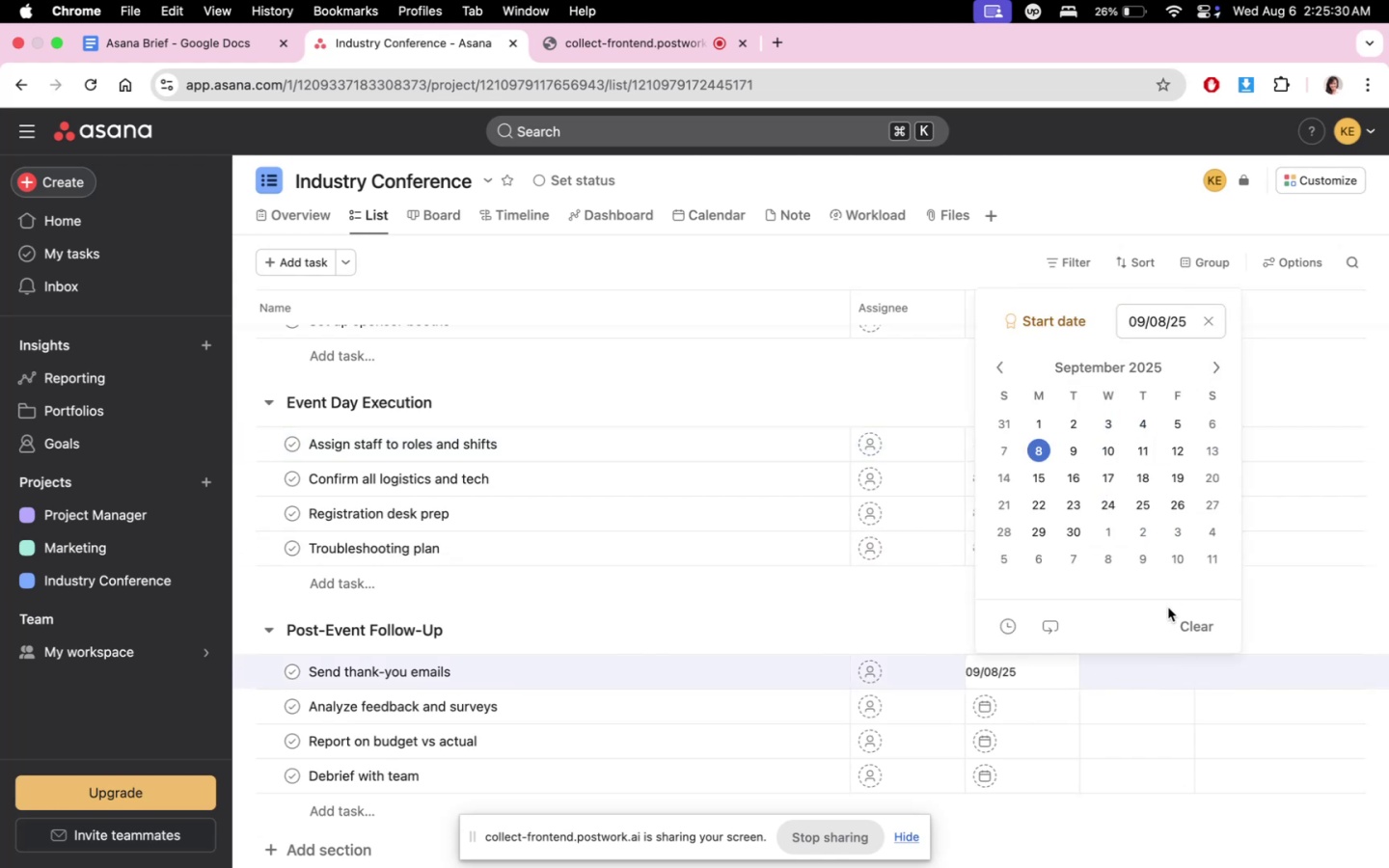 
left_click([840, 660])
 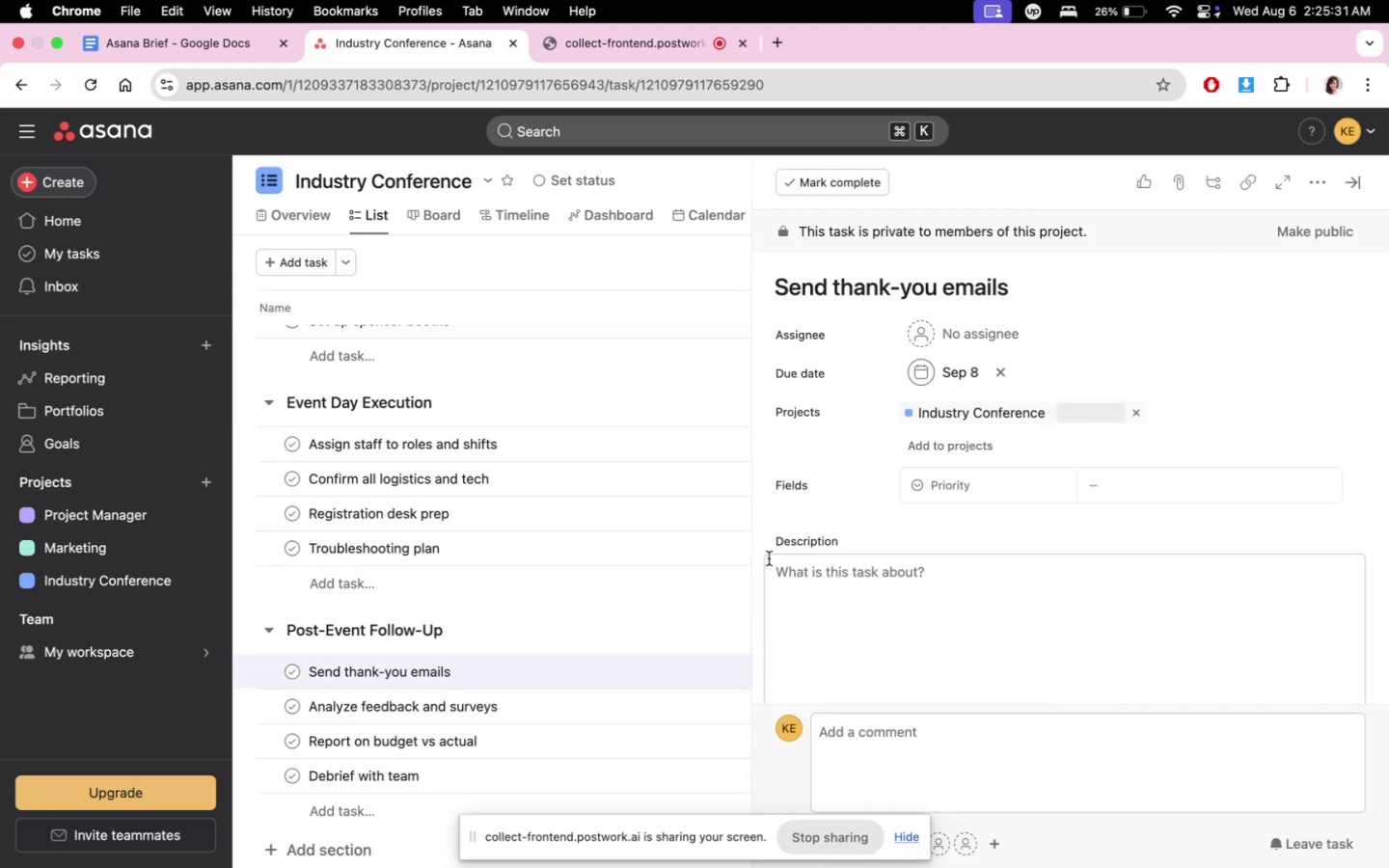 
left_click([635, 565])
 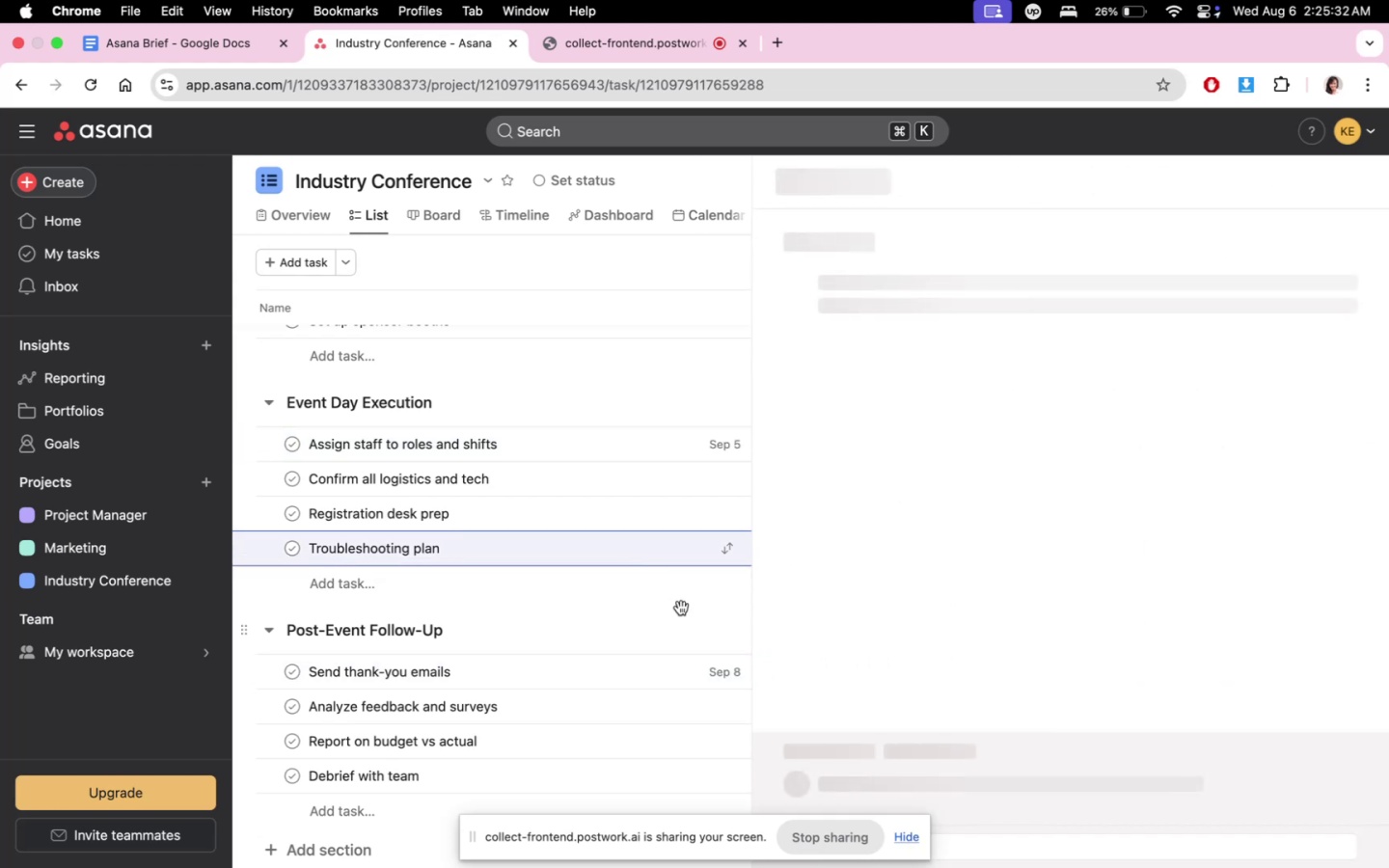 
scroll: coordinate [682, 608], scroll_direction: down, amount: 2.0
 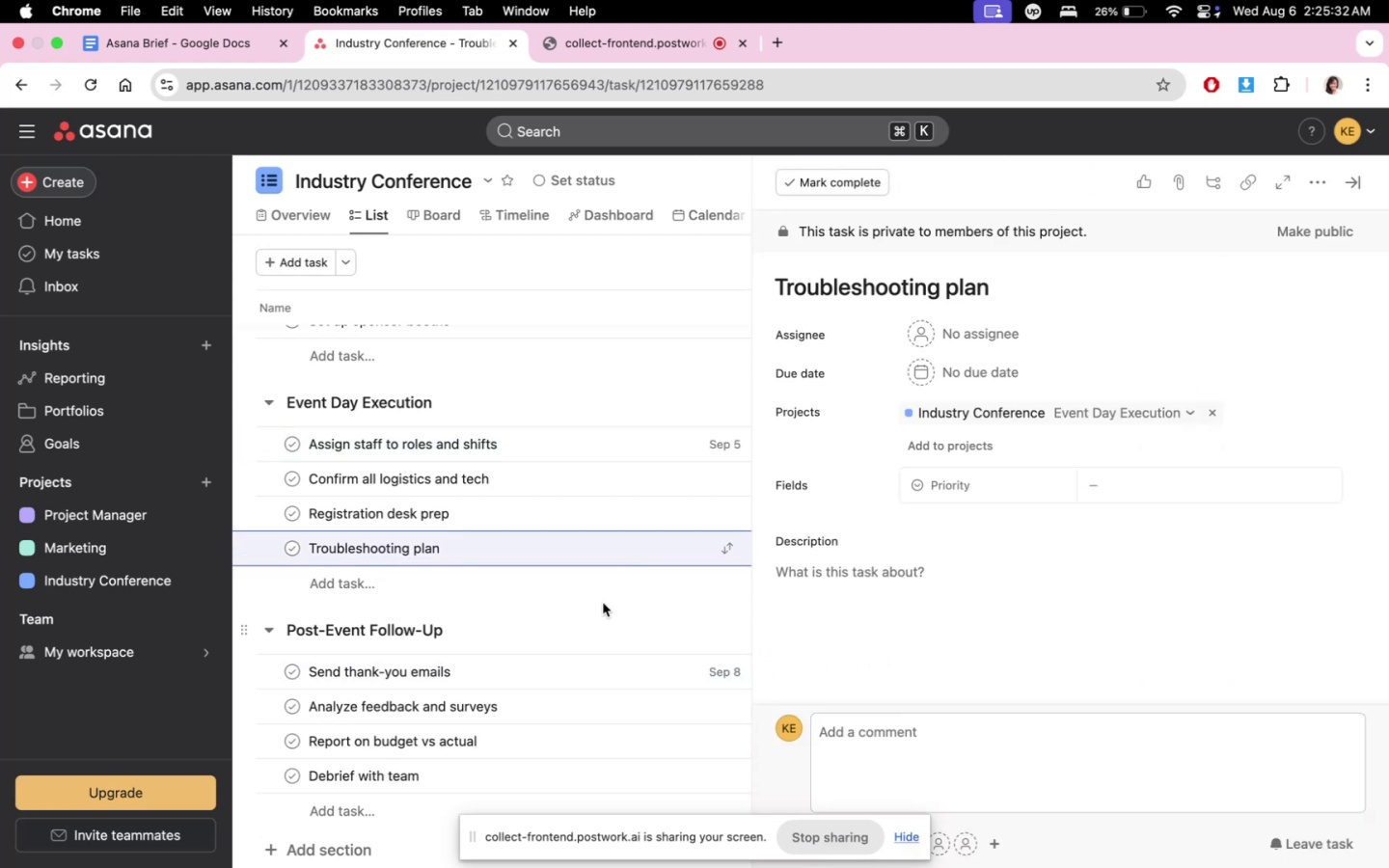 
left_click([601, 602])
 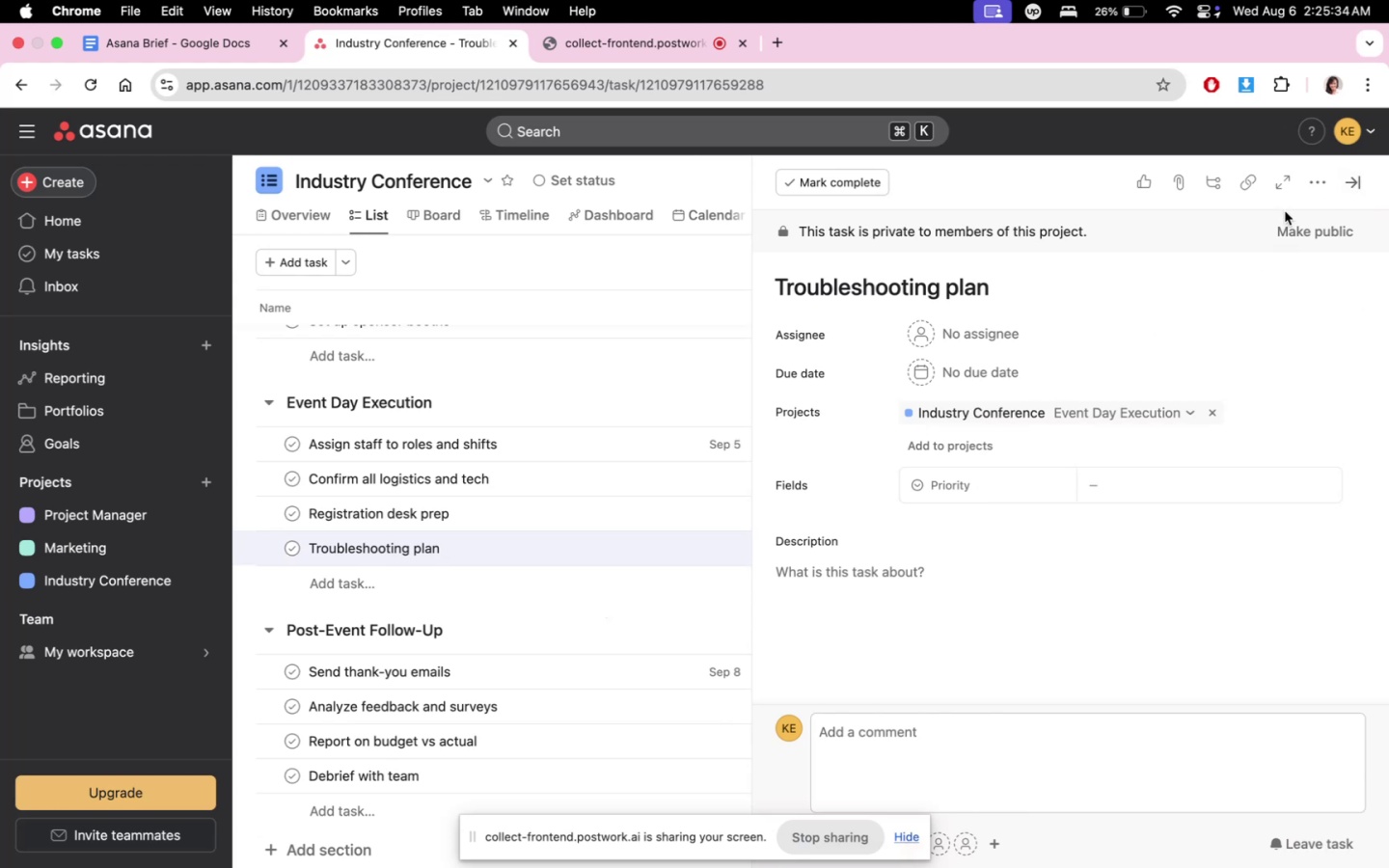 
left_click([1346, 187])
 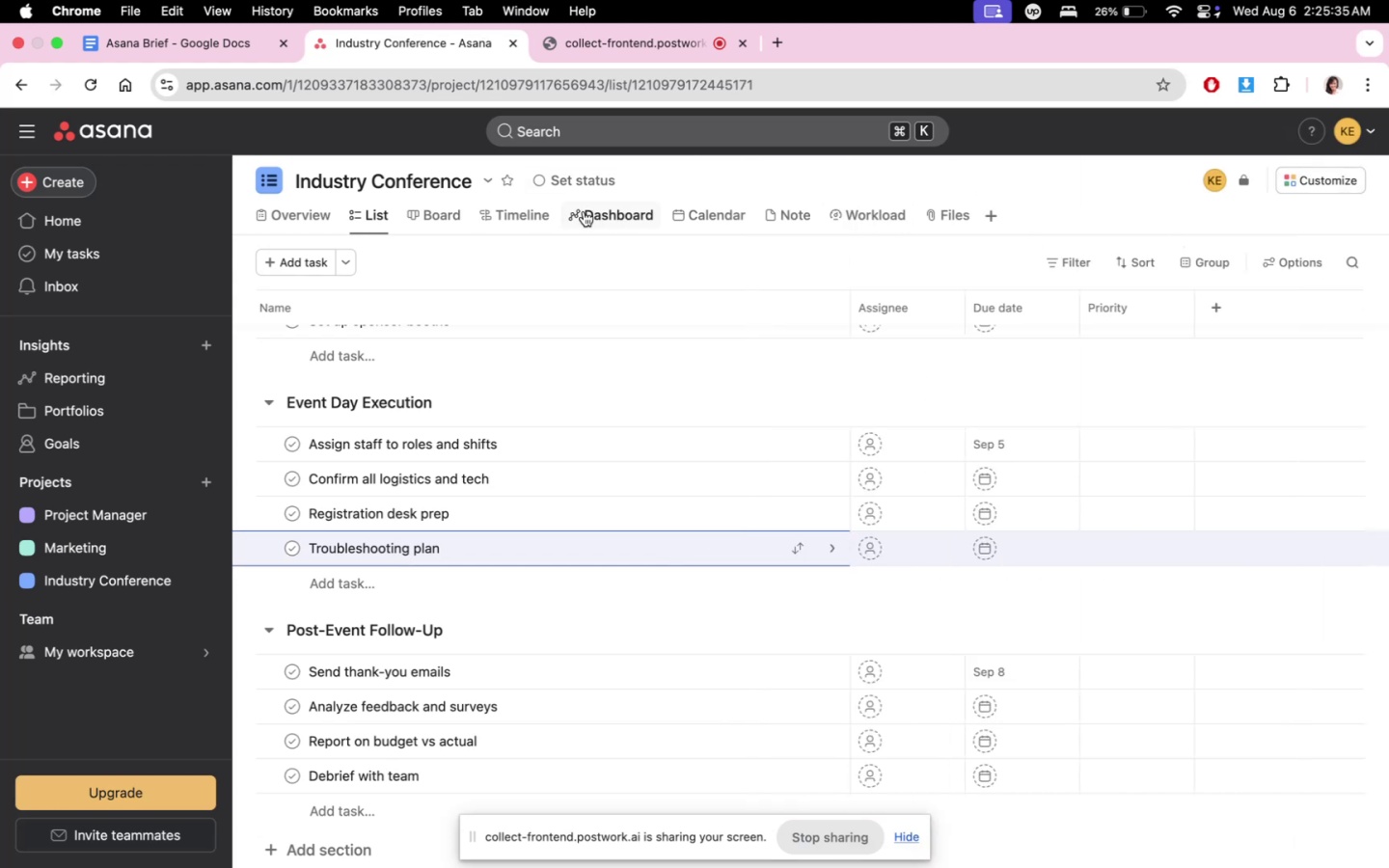 
left_click([723, 222])
 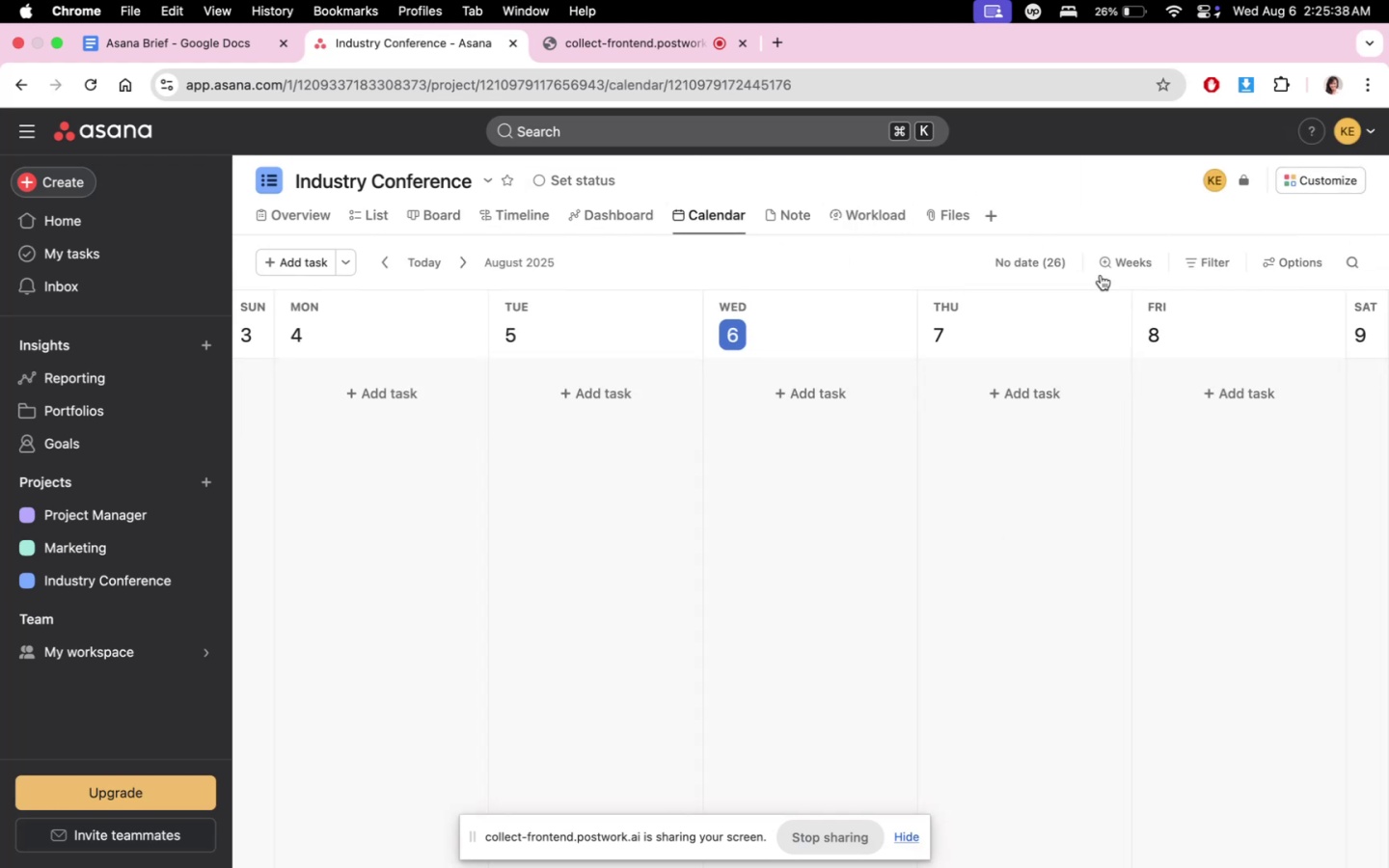 
left_click([1040, 264])
 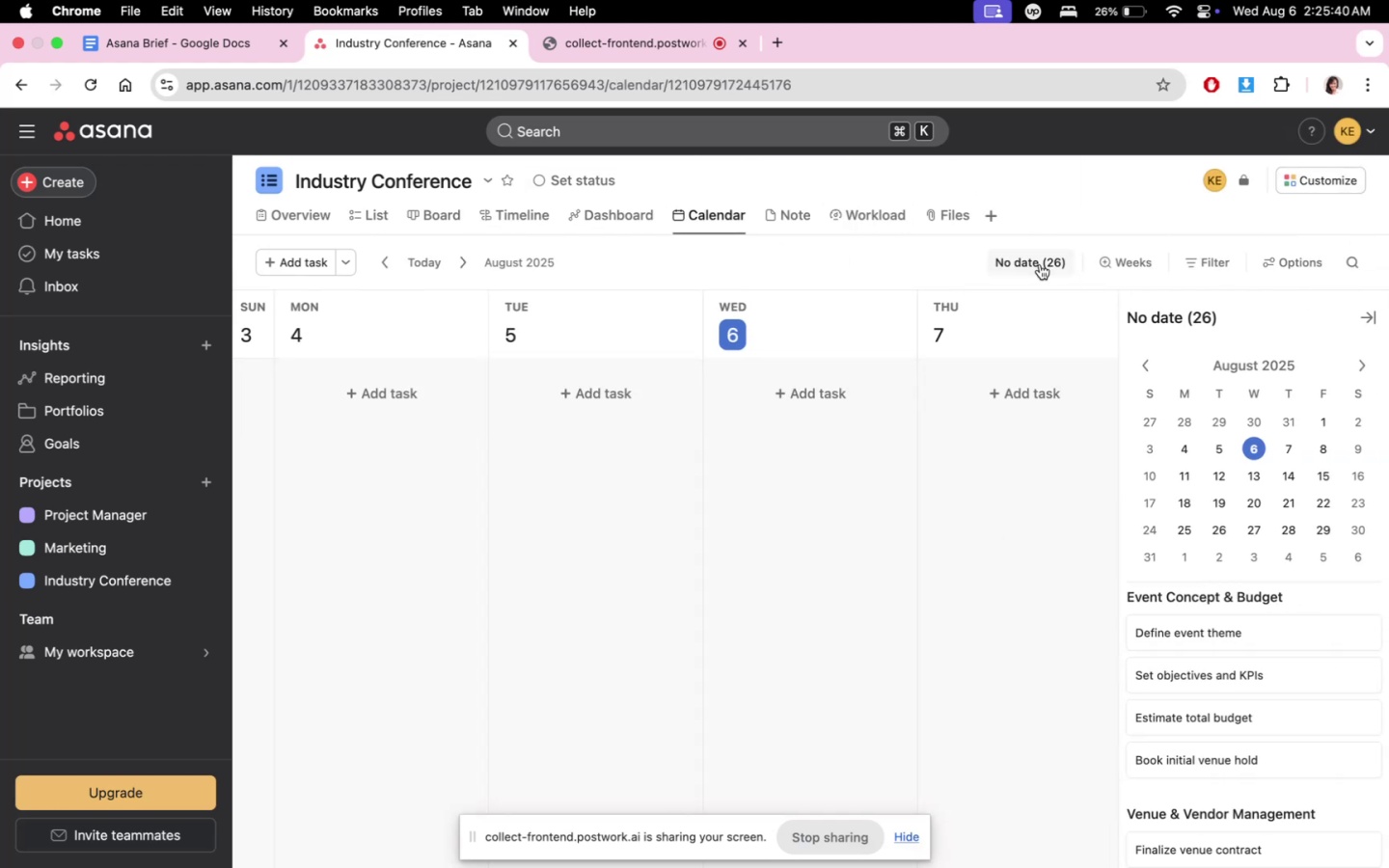 
left_click([1040, 264])
 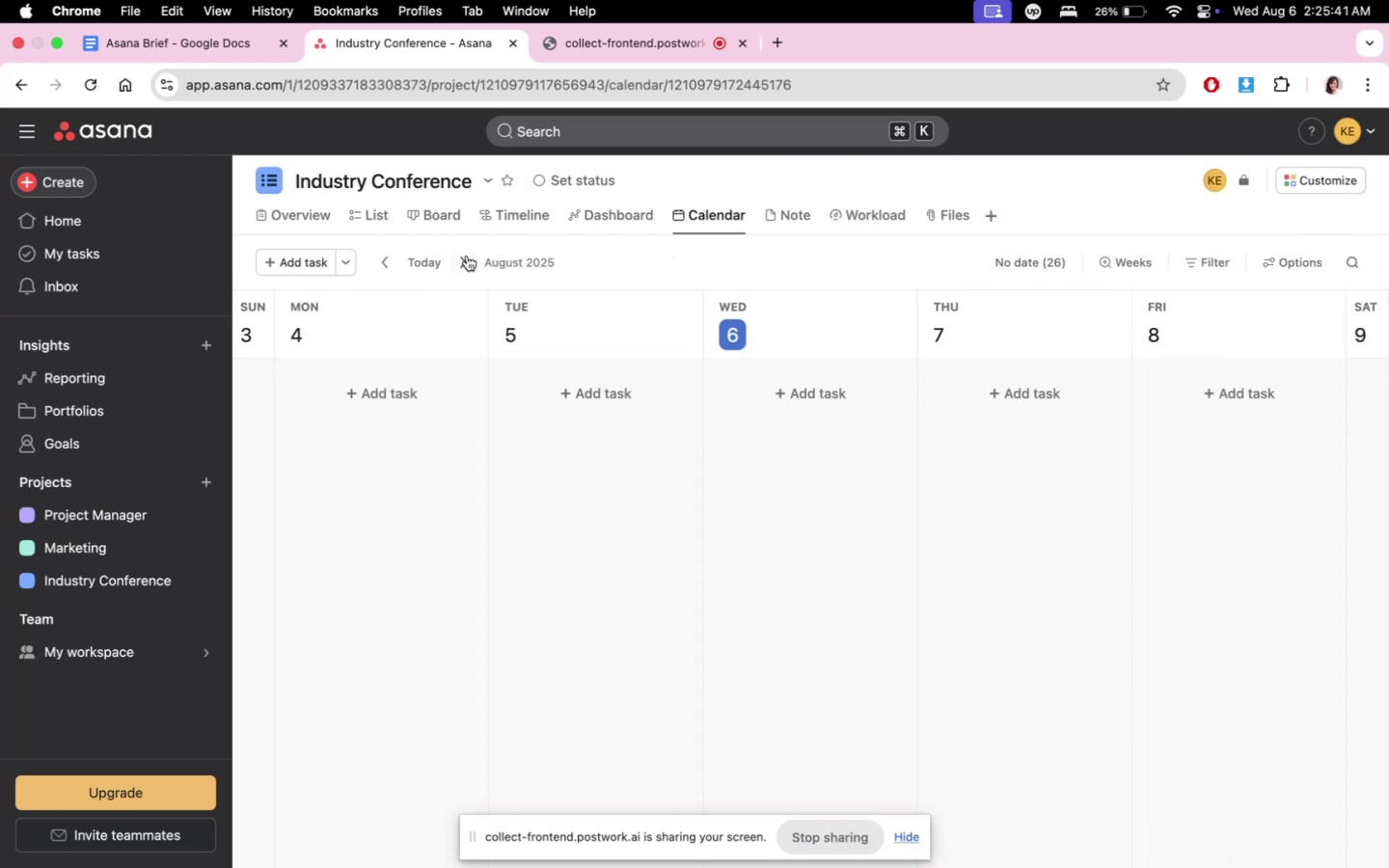 
left_click([456, 257])
 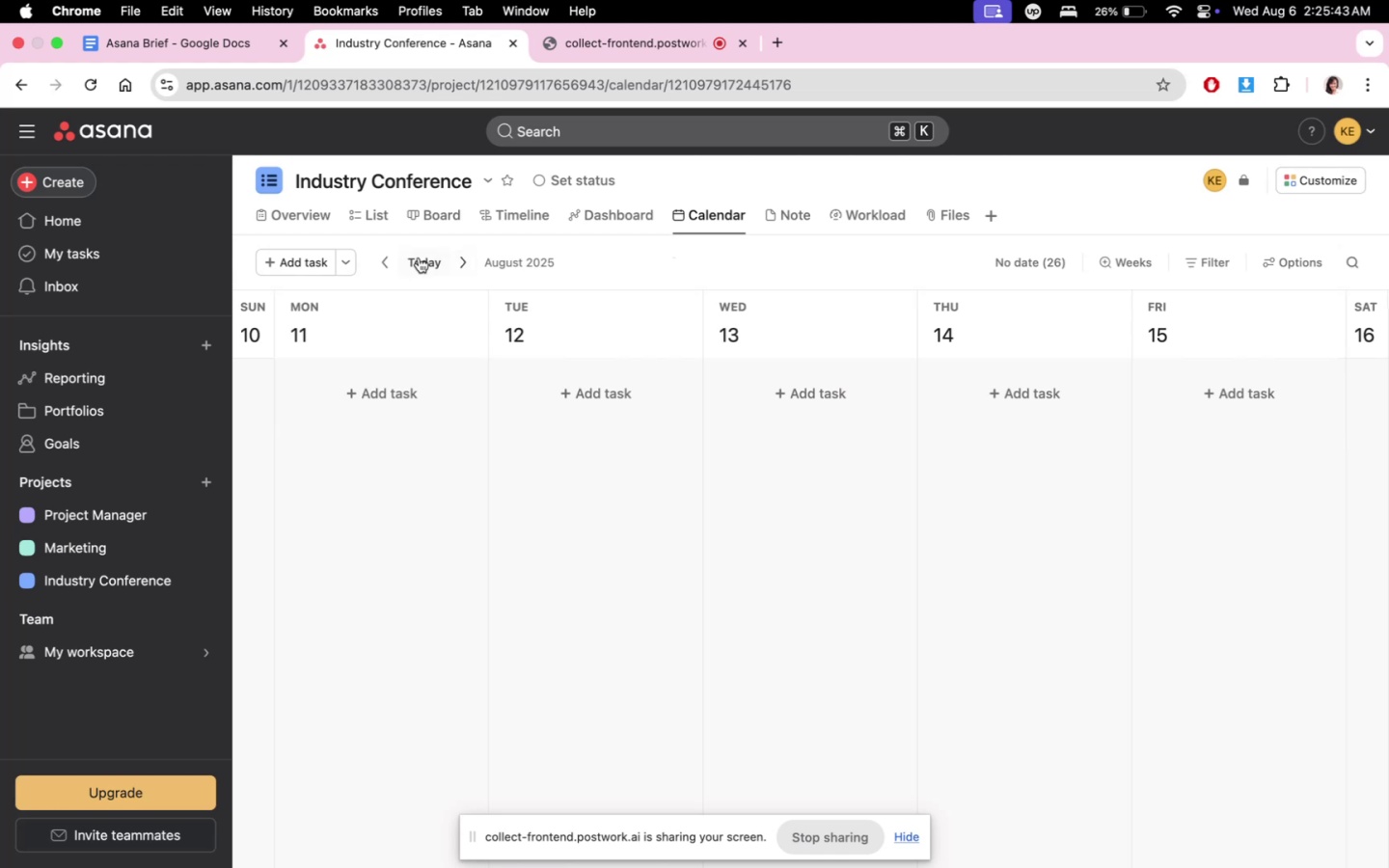 
left_click([396, 258])
 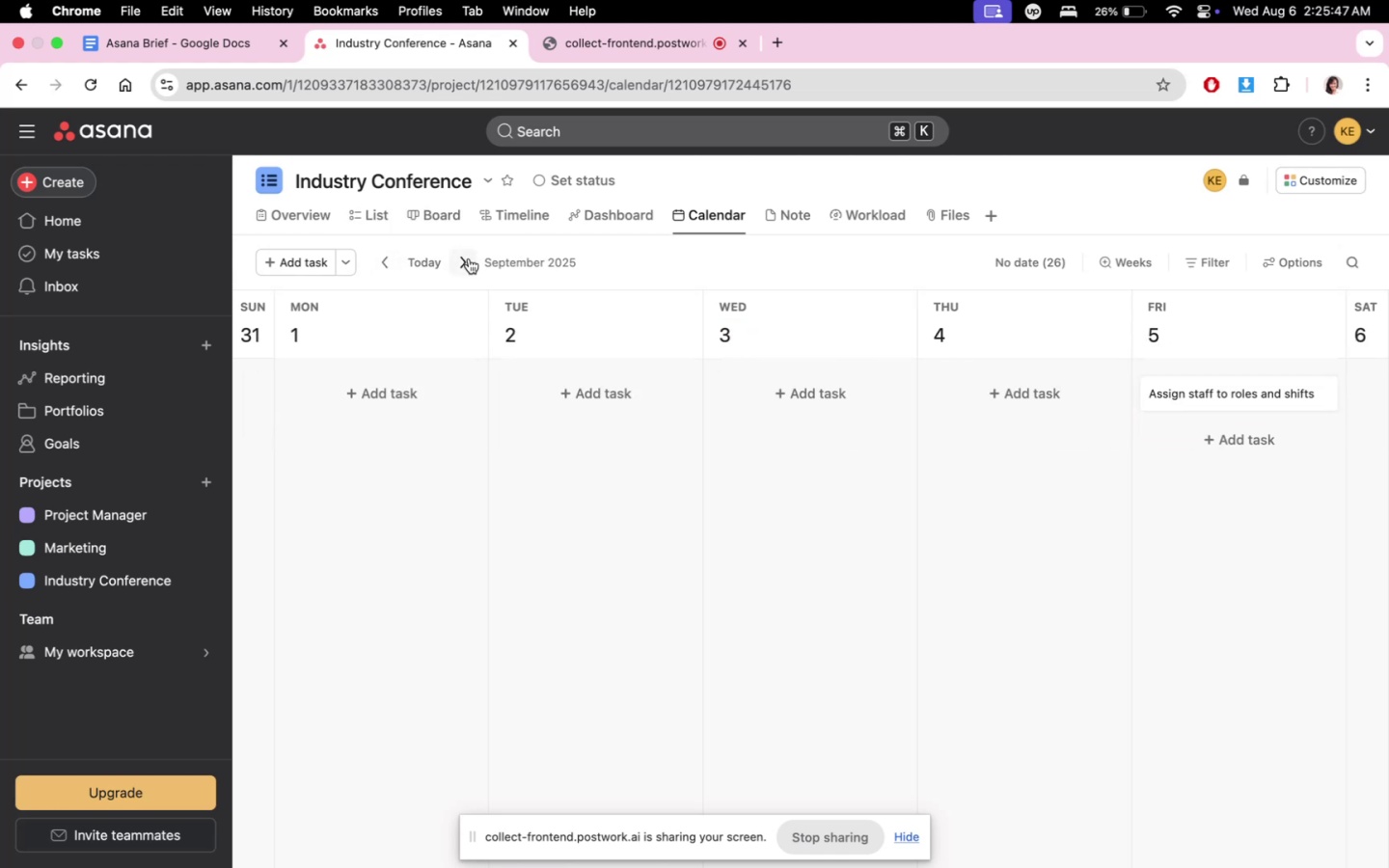 
wait(5.01)
 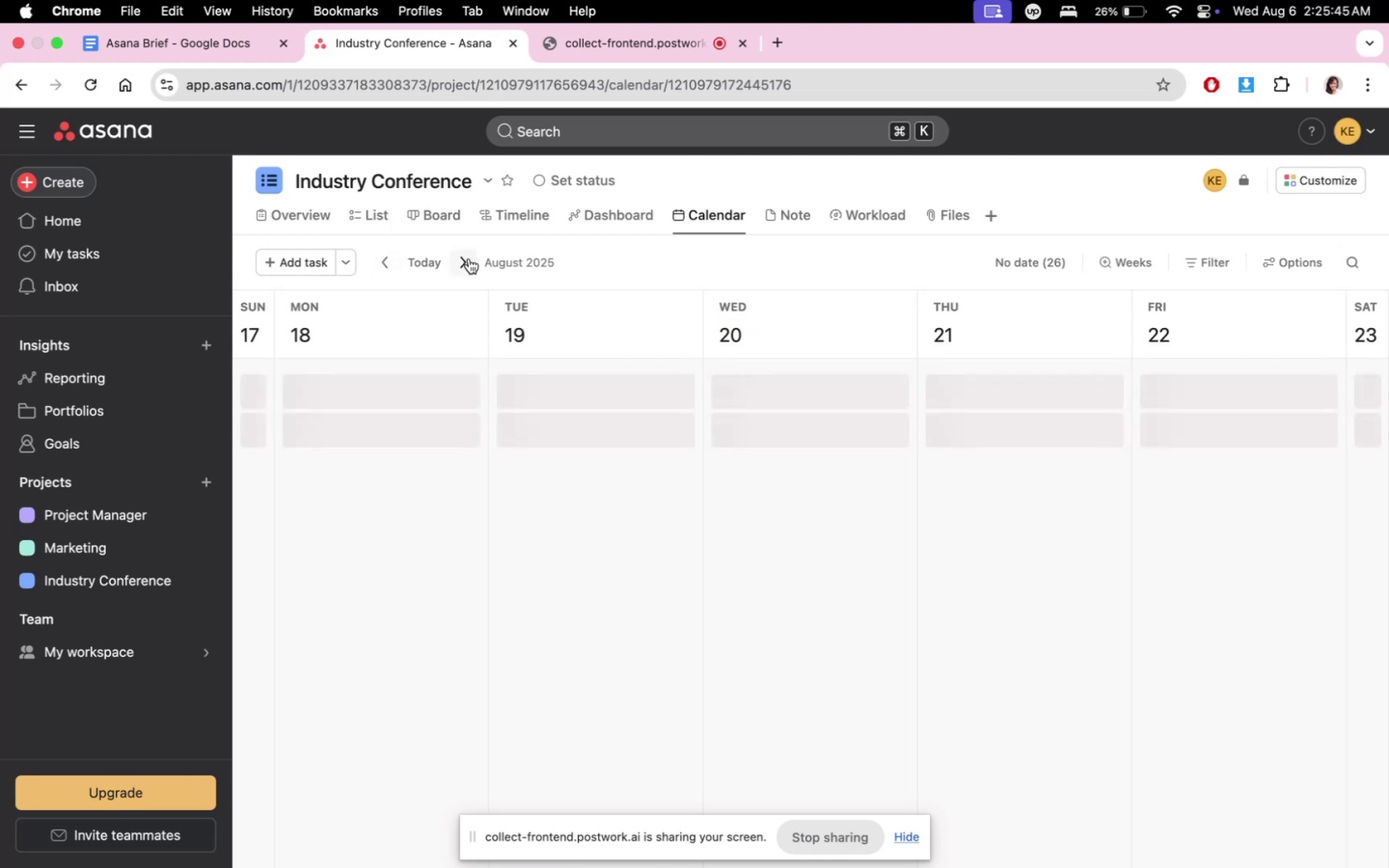 
double_click([393, 258])
 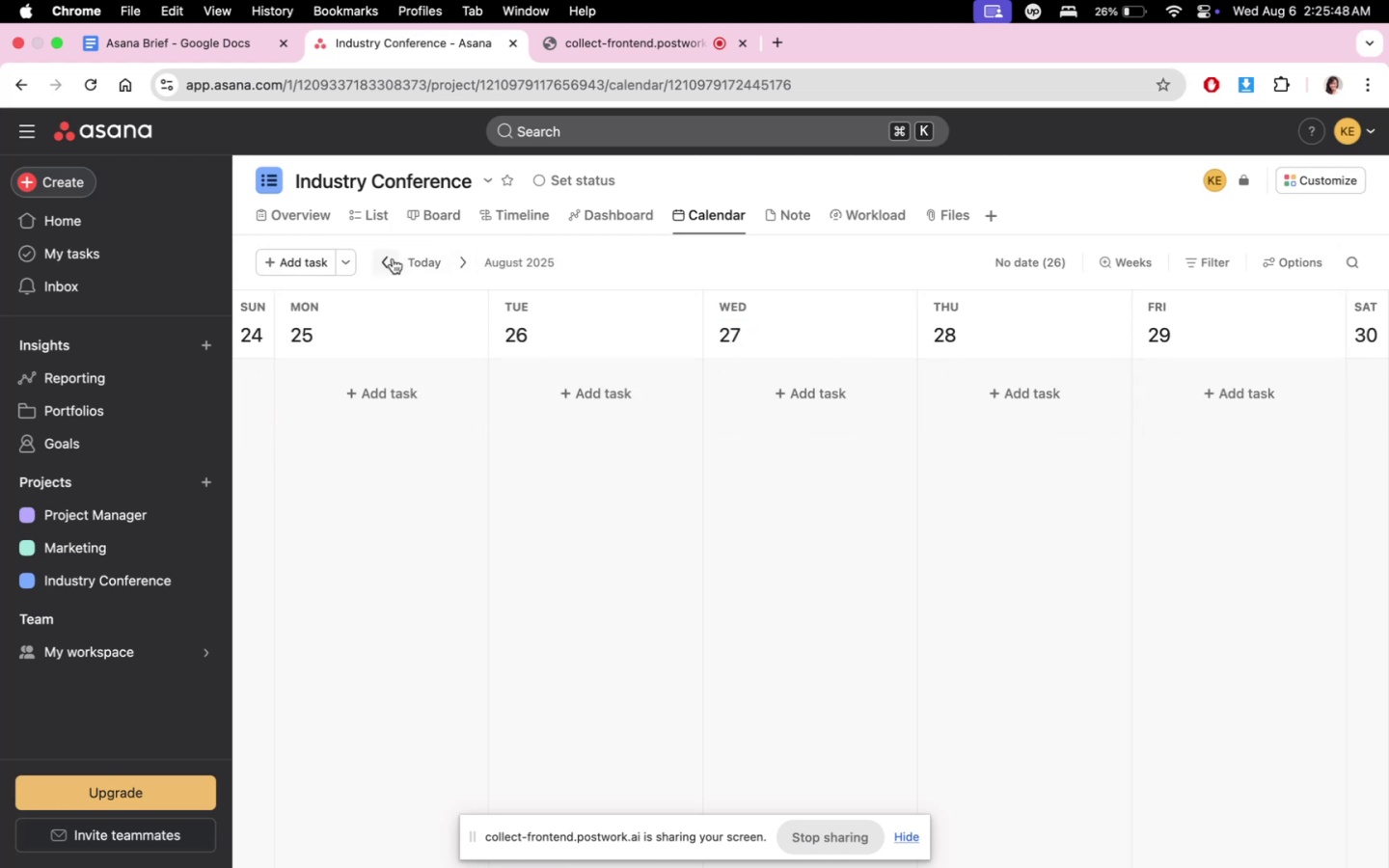 
triple_click([393, 258])
 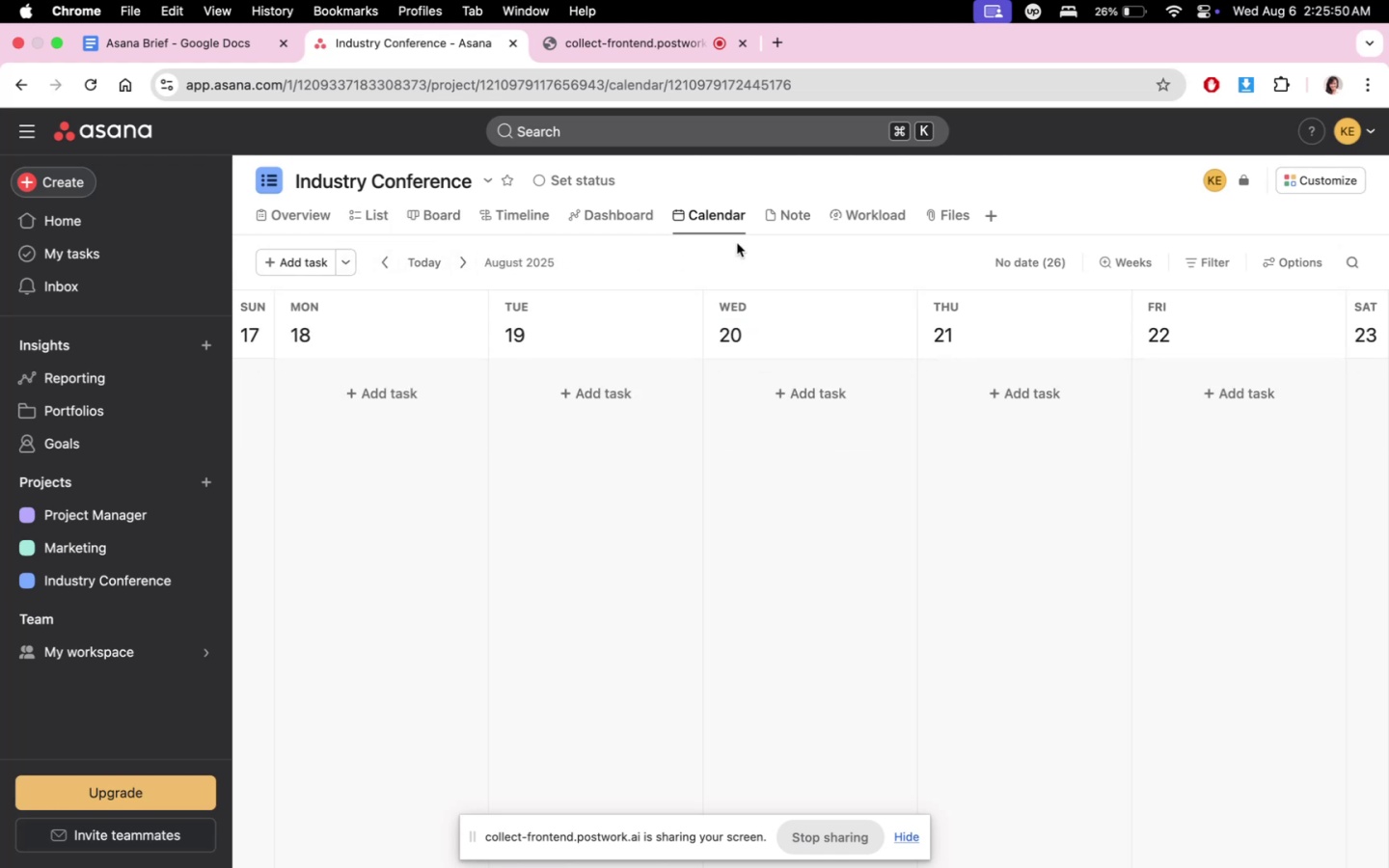 
left_click([597, 208])
 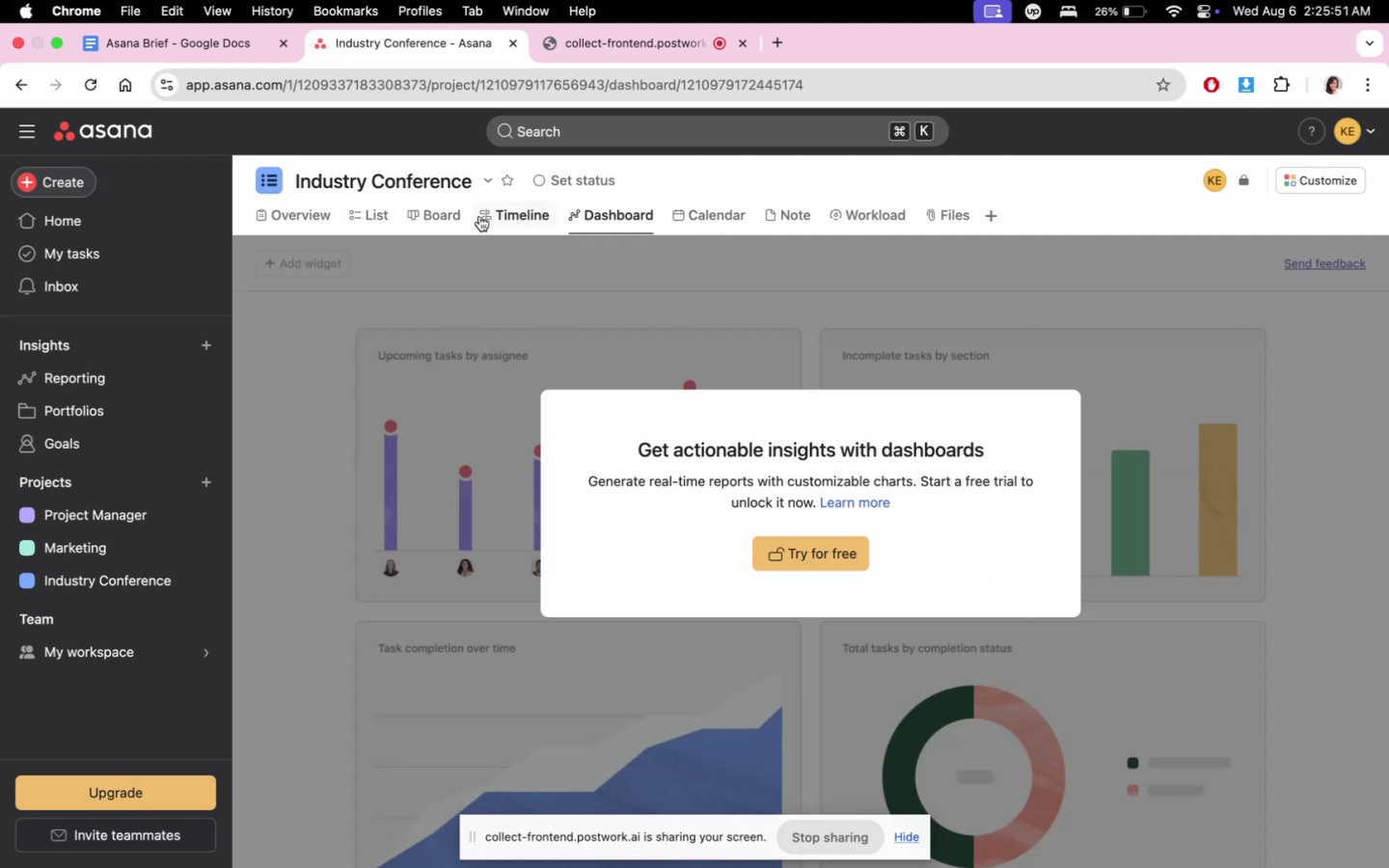 
double_click([479, 216])
 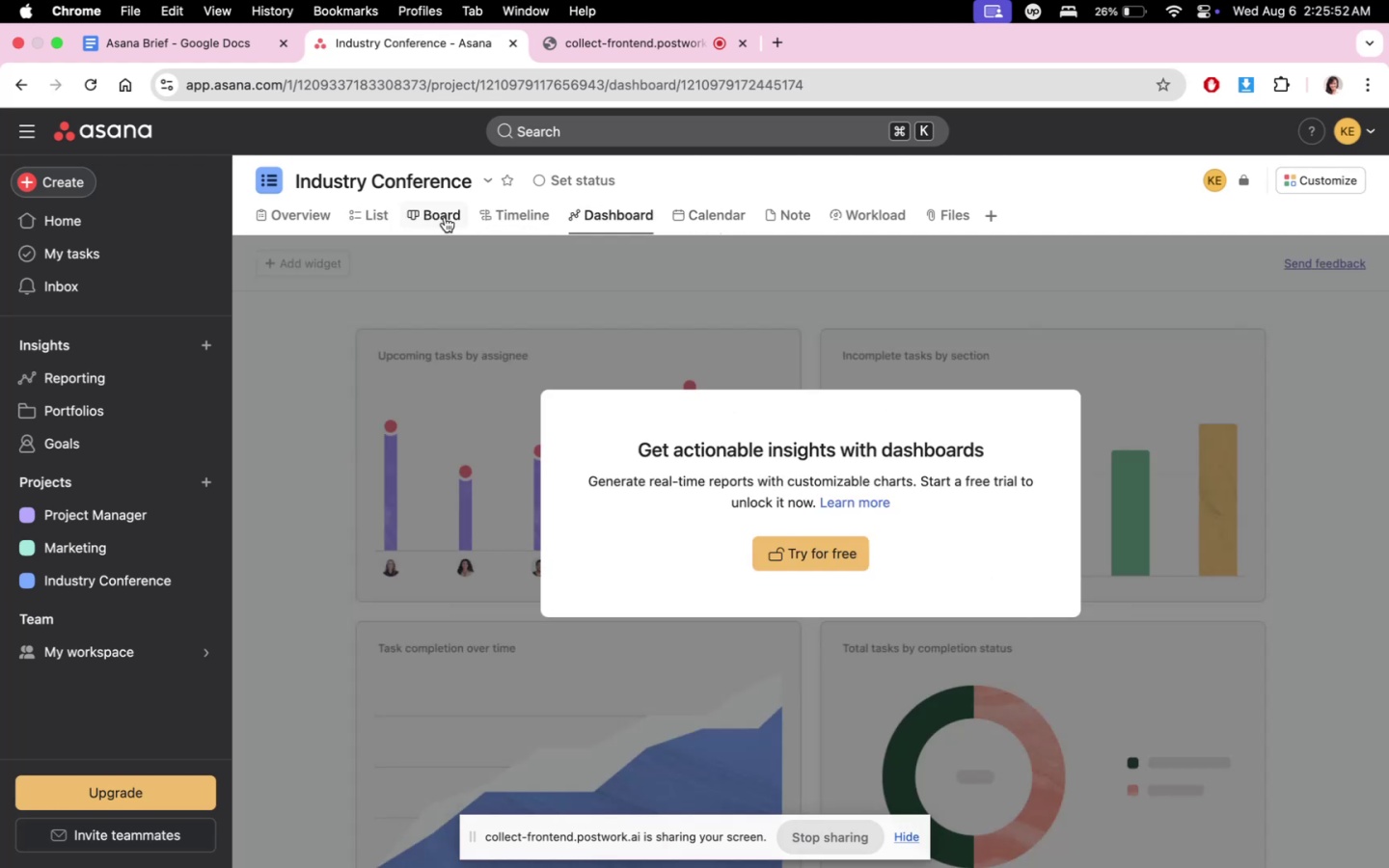 
left_click([524, 216])
 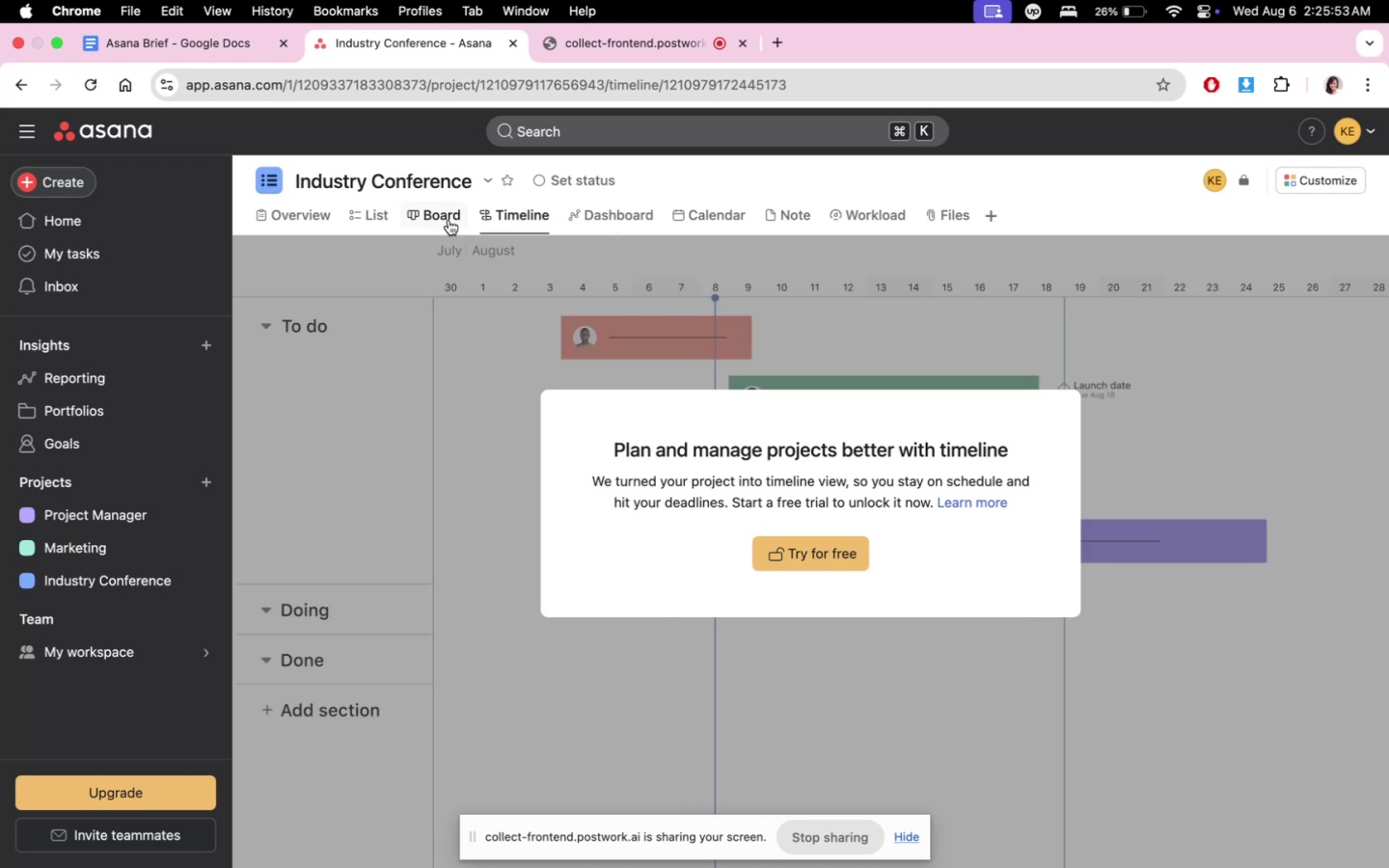 
left_click([449, 220])
 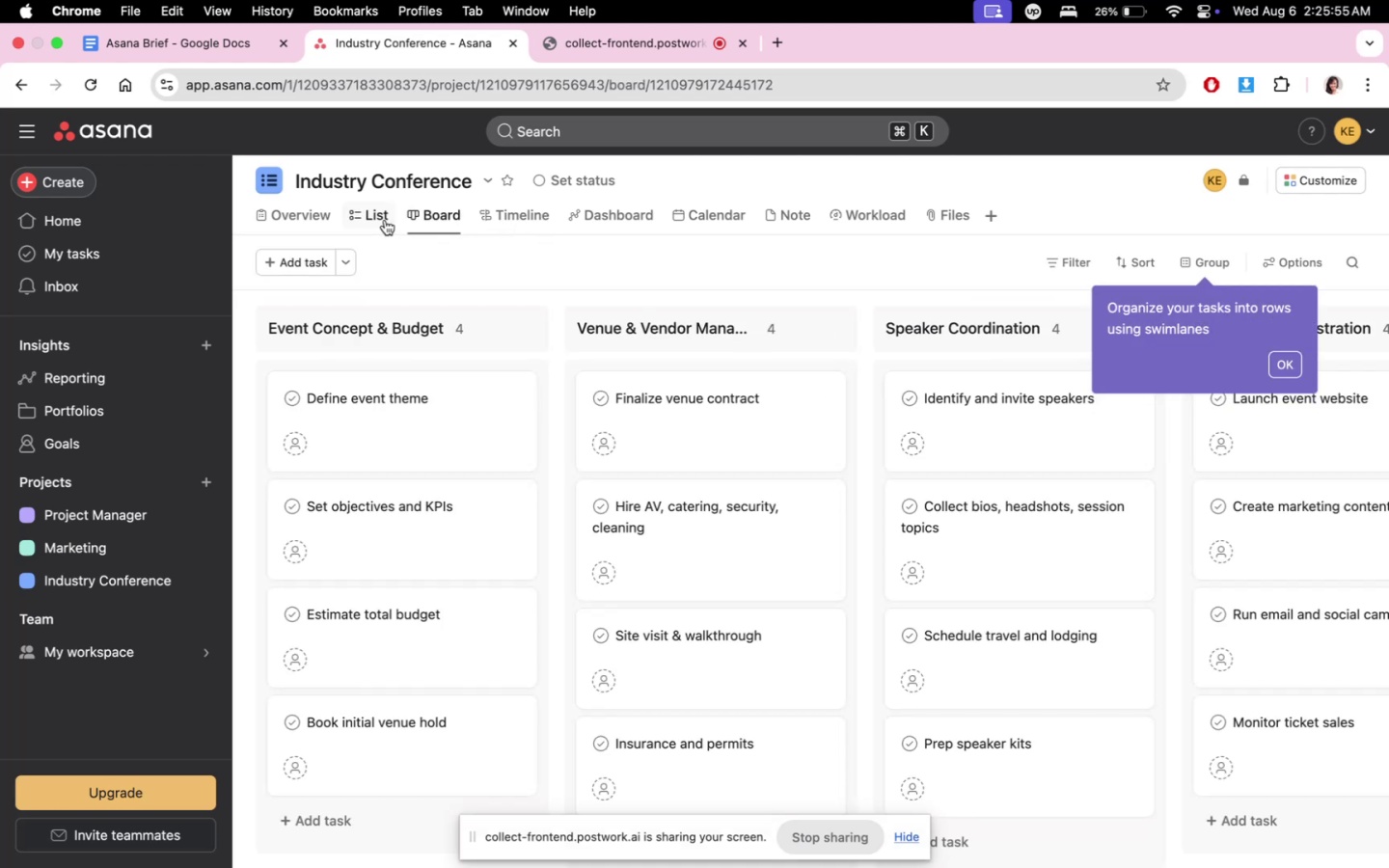 
scroll: coordinate [930, 640], scroll_direction: down, amount: 4.0
 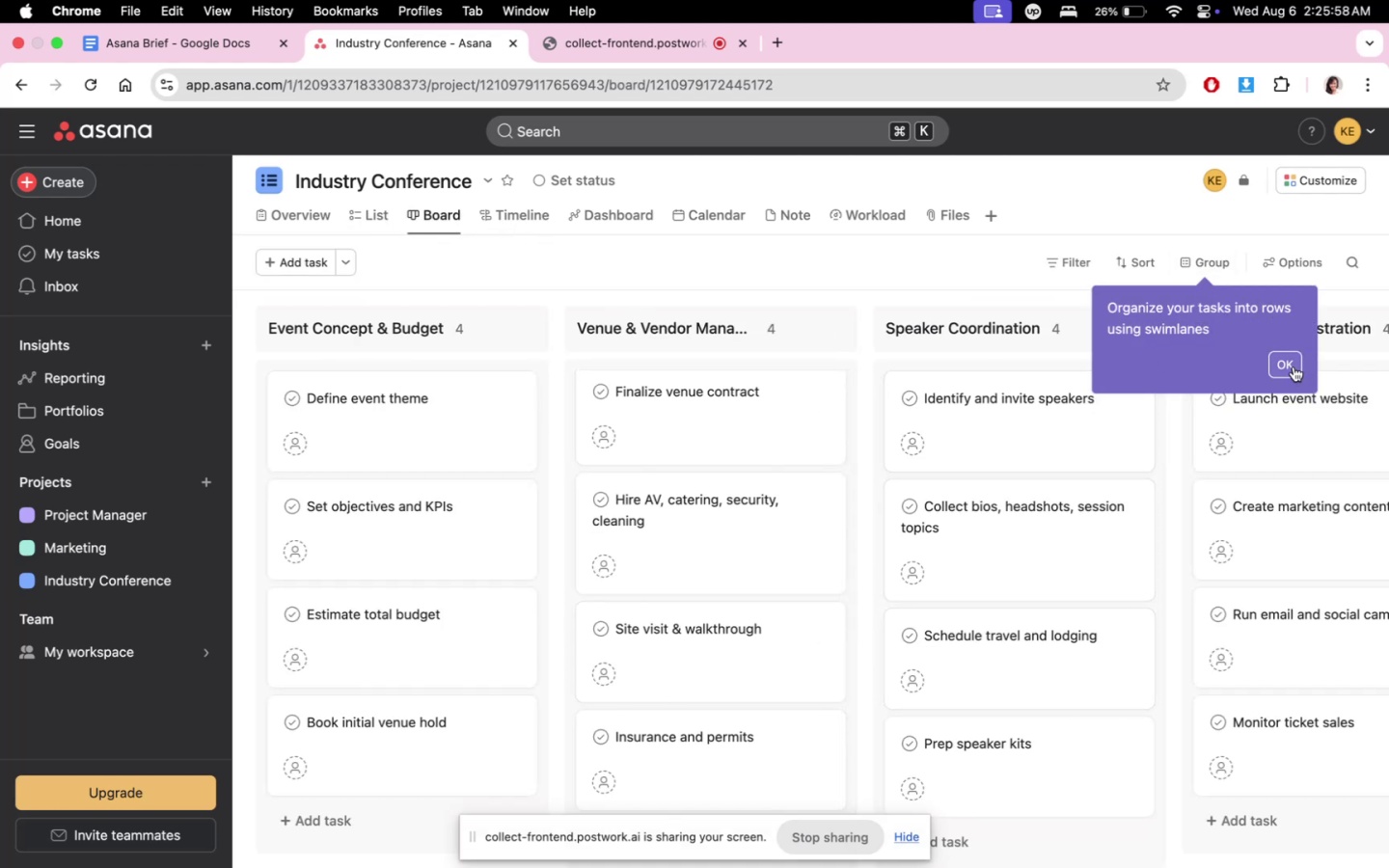 
left_click([1294, 366])
 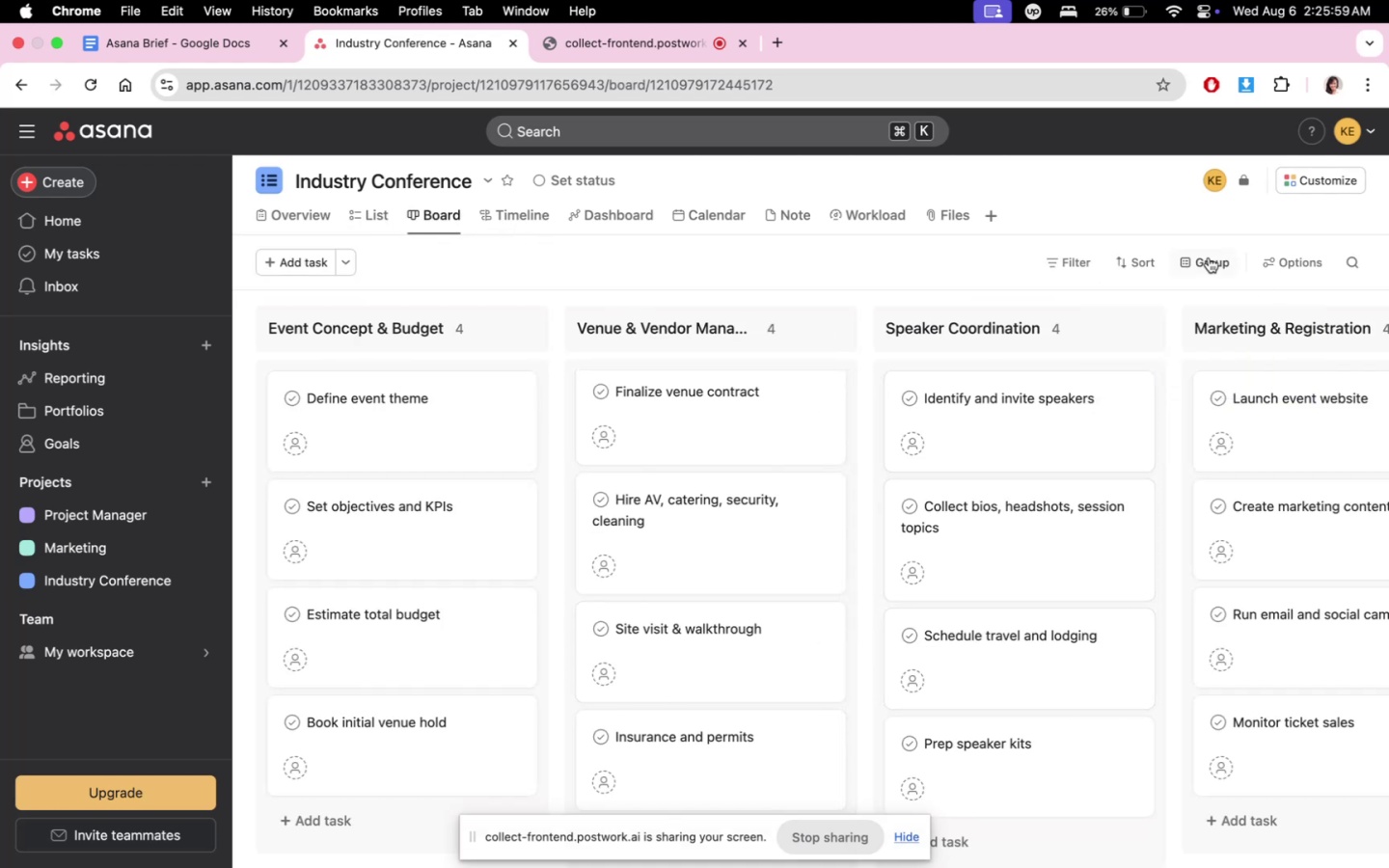 
double_click([1201, 258])
 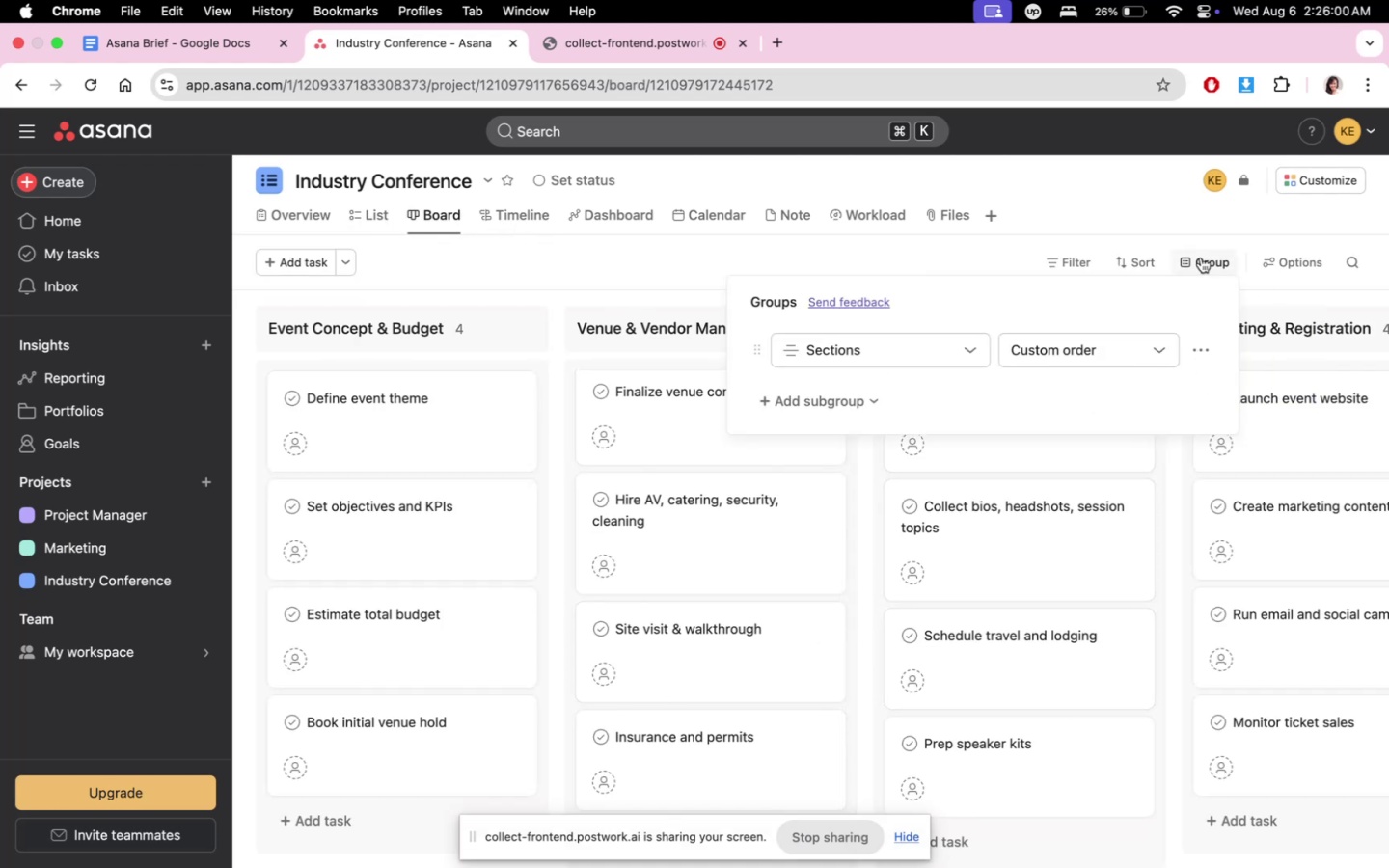 
left_click([1201, 258])
 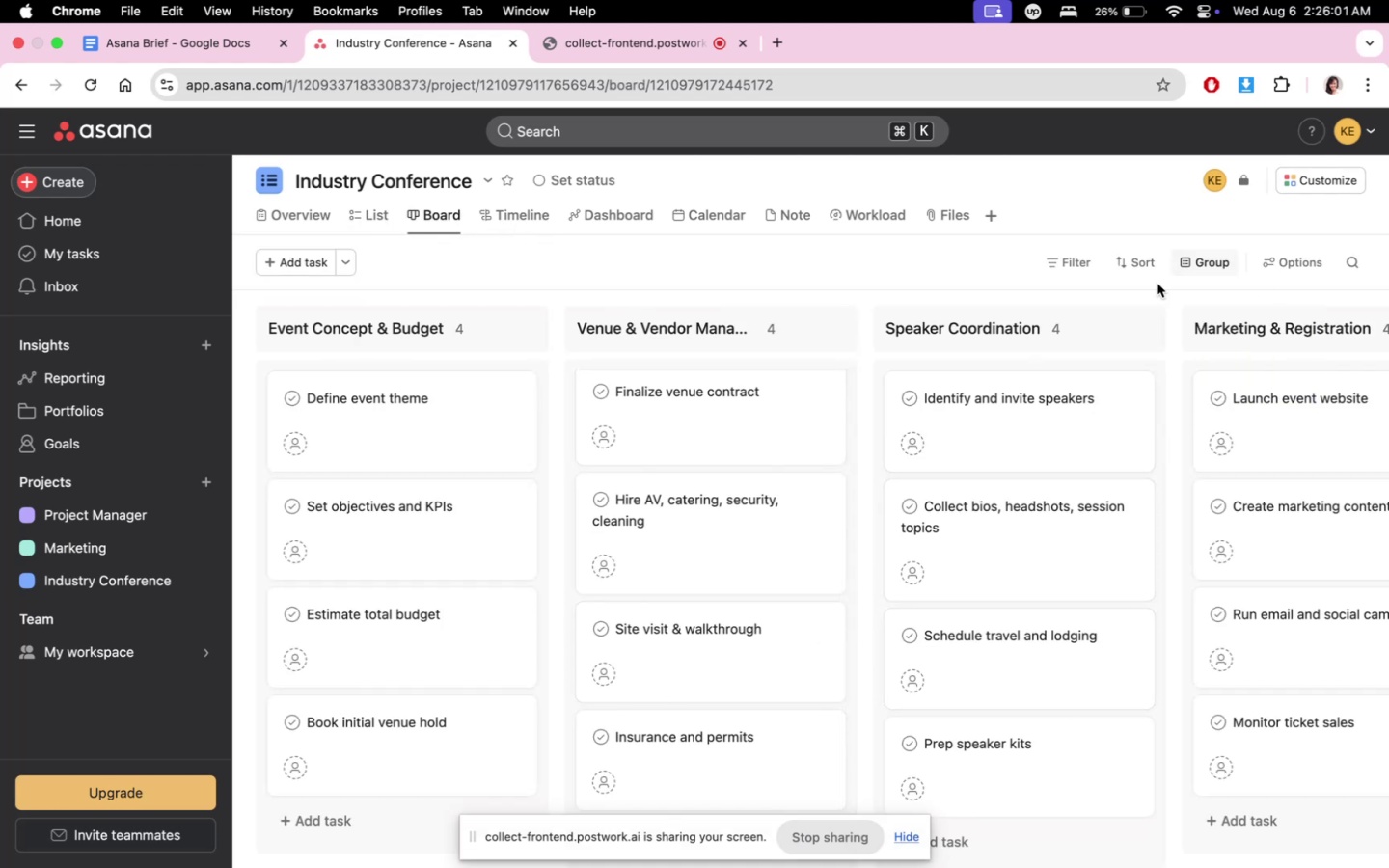 
scroll: coordinate [818, 501], scroll_direction: up, amount: 5.0
 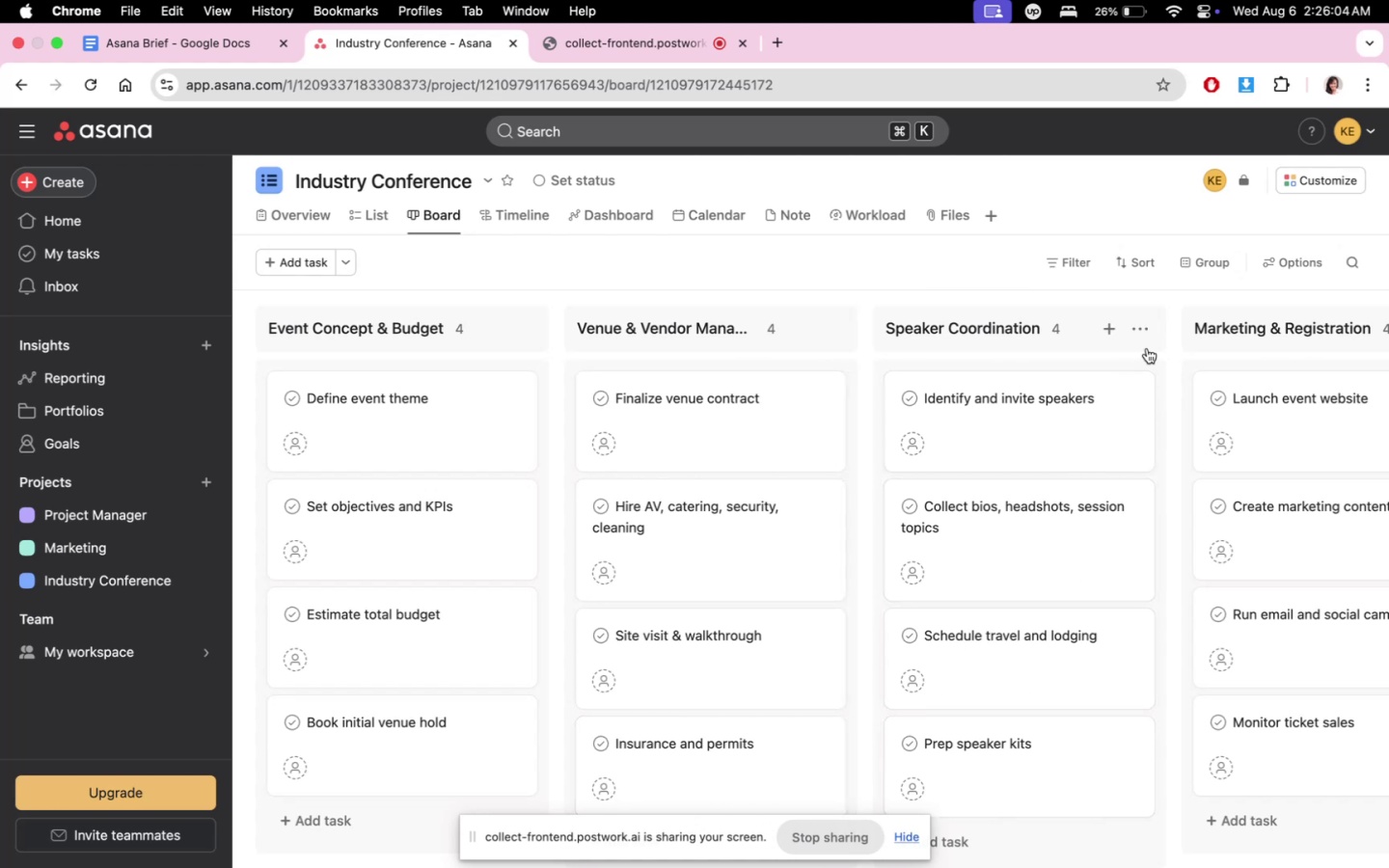 
left_click([1148, 357])
 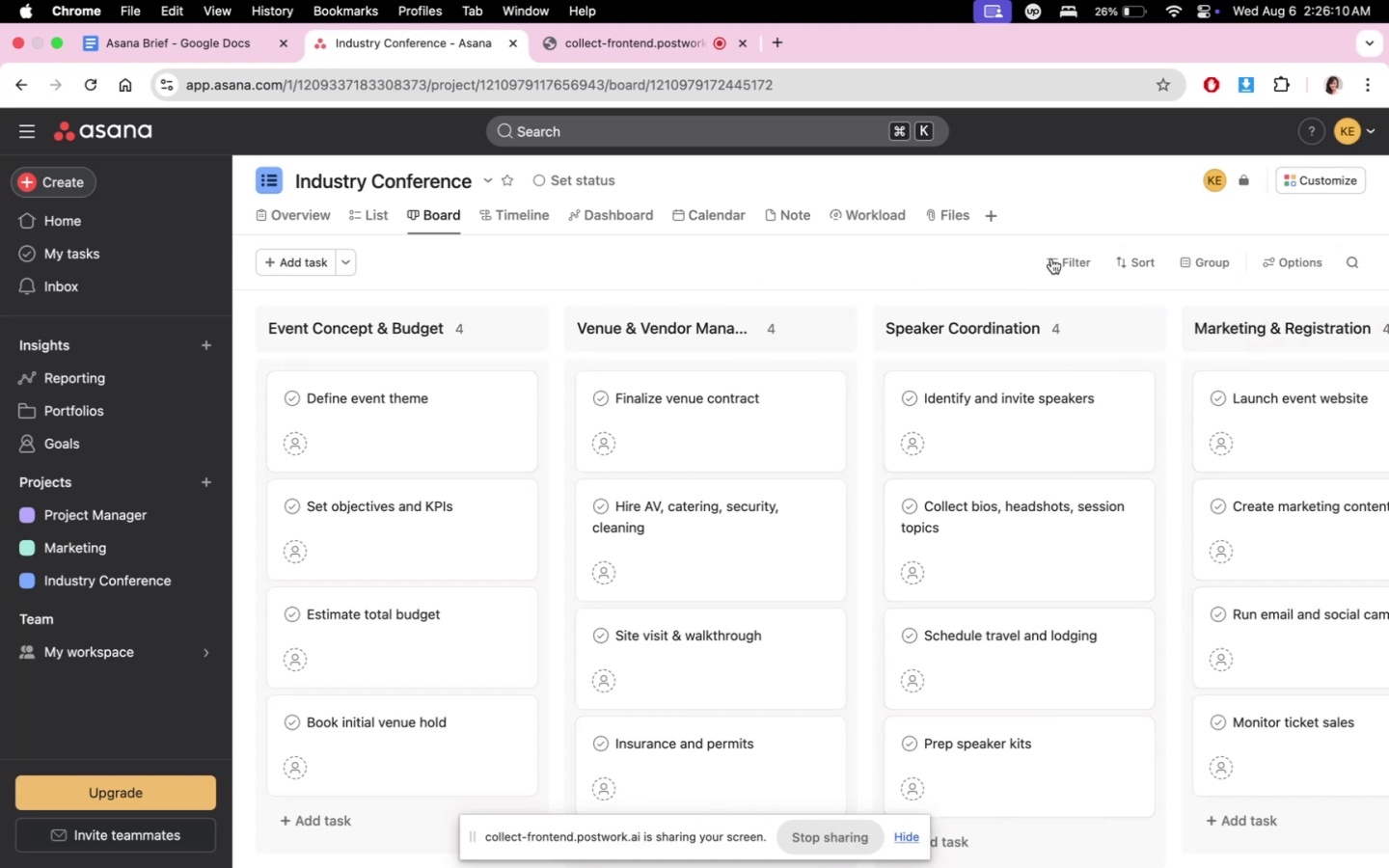 
wait(5.91)
 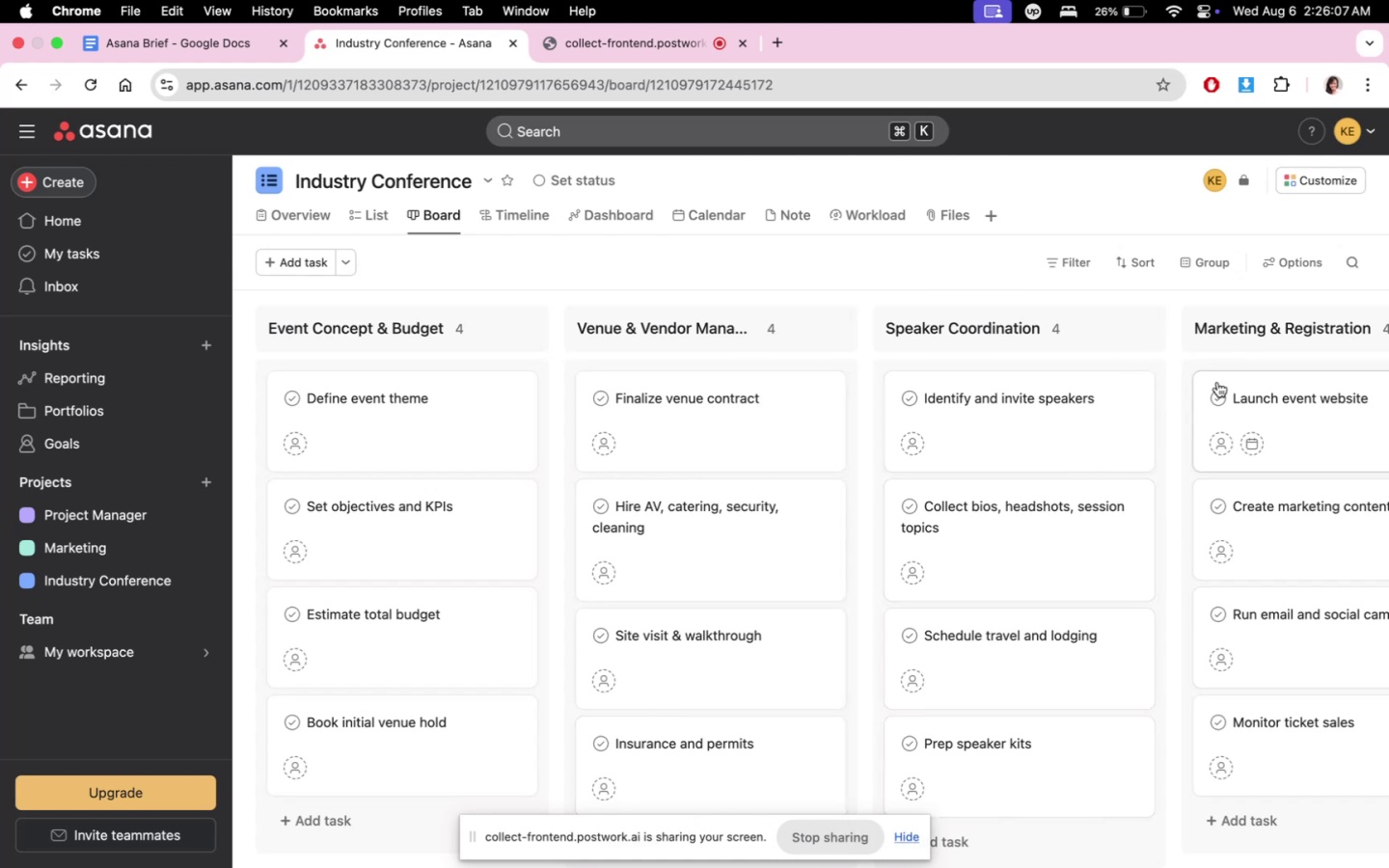 
left_click_drag(start_coordinate=[1258, 299], to_coordinate=[1197, 302])
 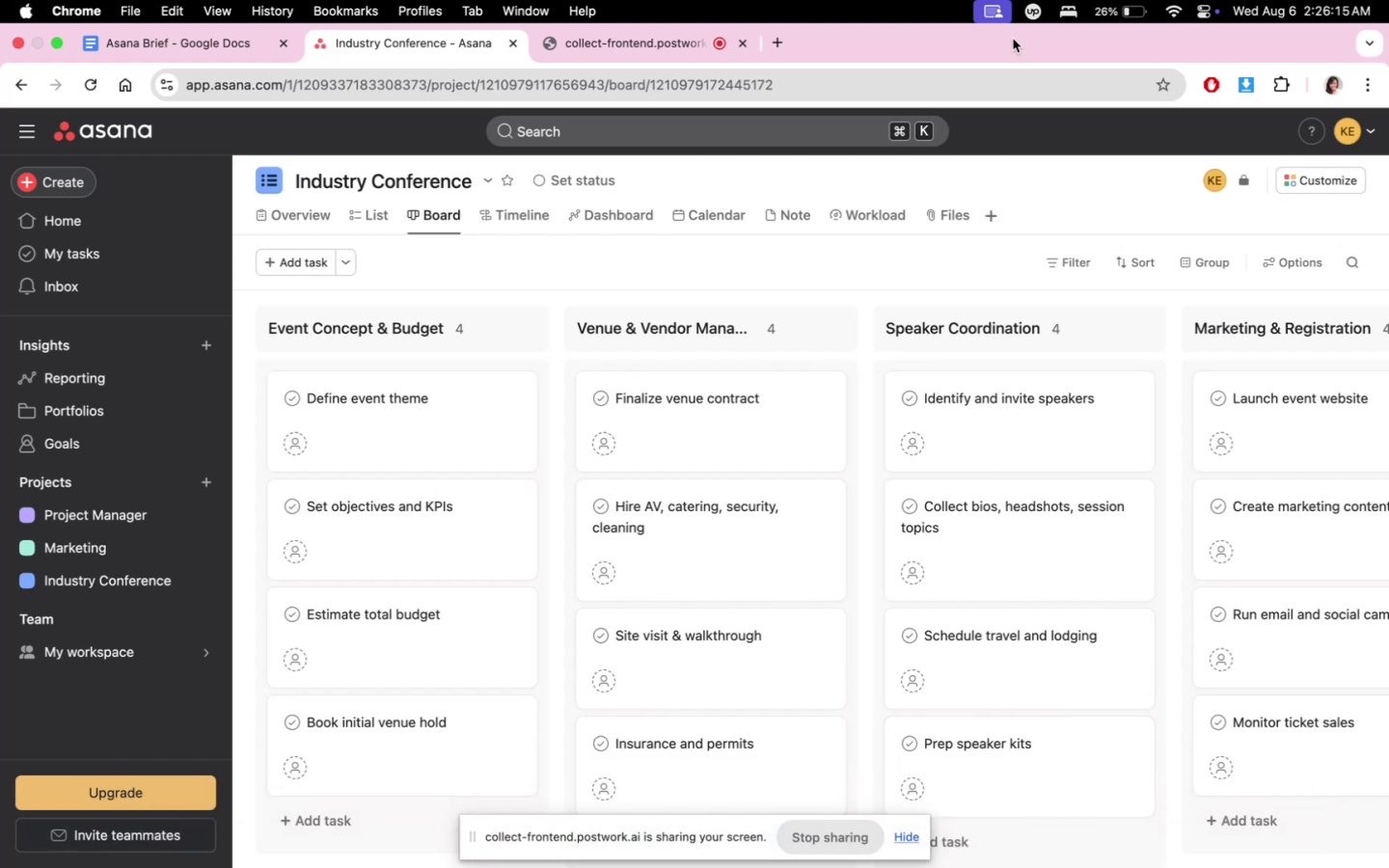 
wait(5.04)
 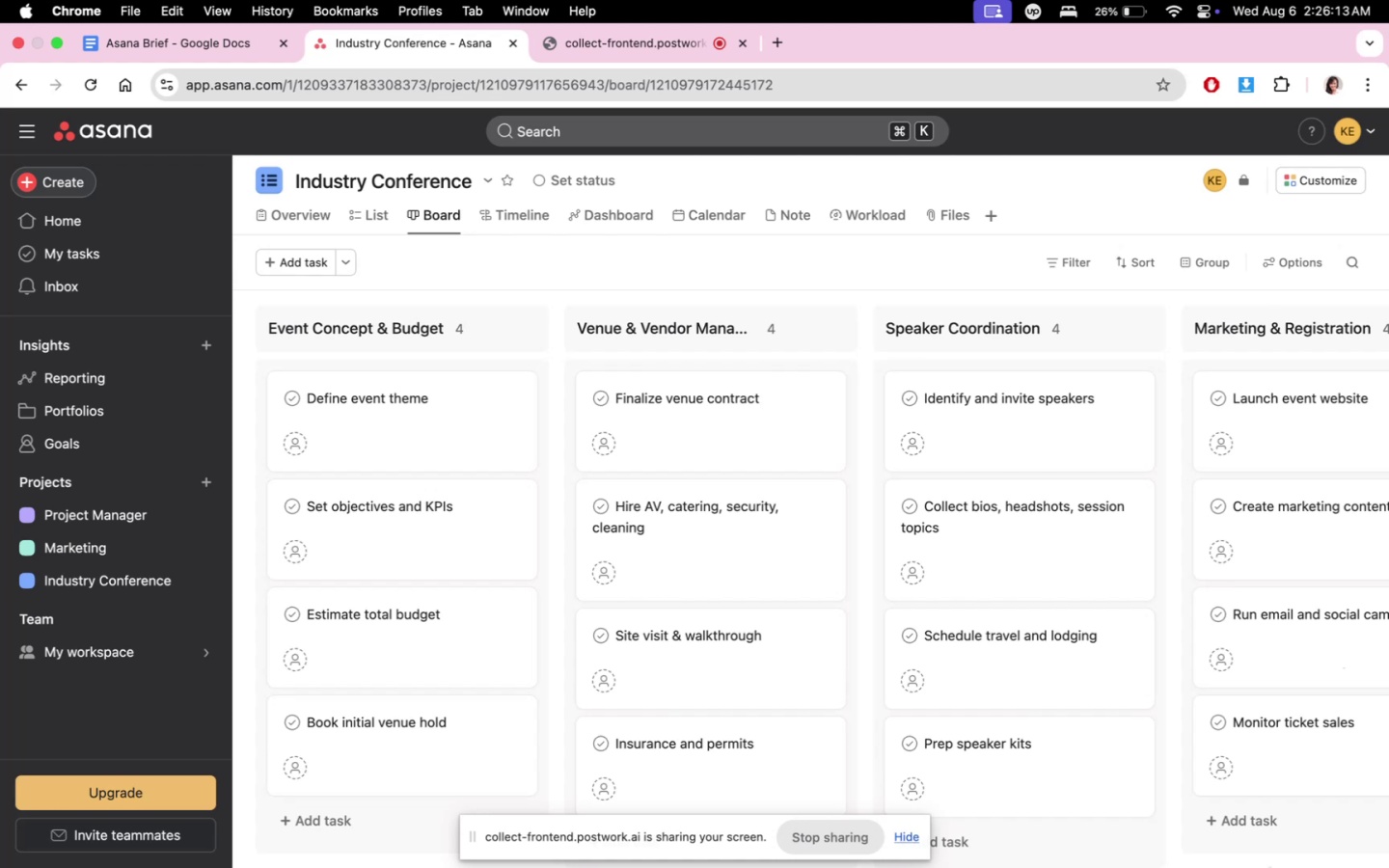 
left_click([53, 38])
 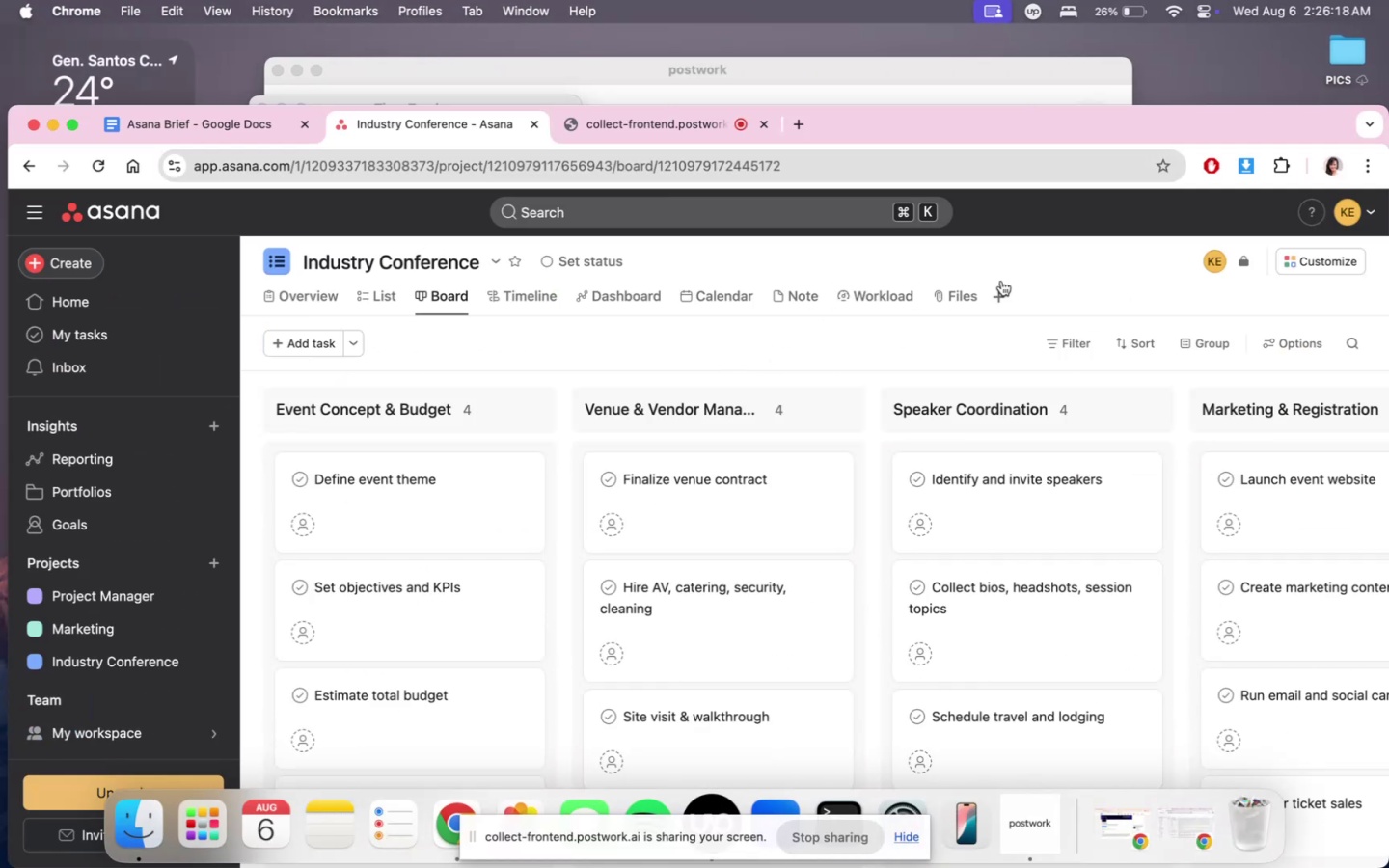 
left_click_drag(start_coordinate=[1085, 125], to_coordinate=[1070, 30])
 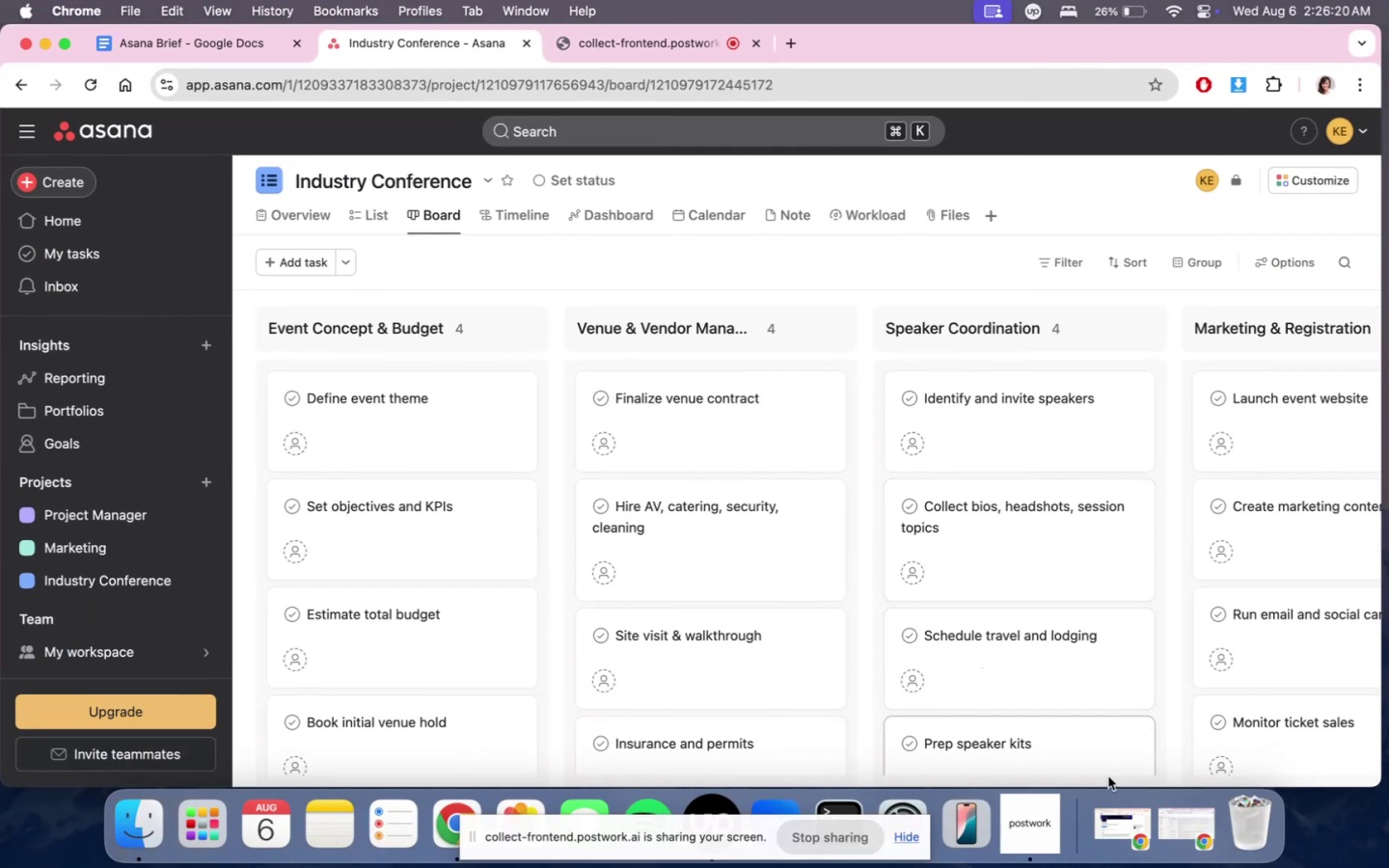 
left_click_drag(start_coordinate=[1092, 780], to_coordinate=[1156, 781])
 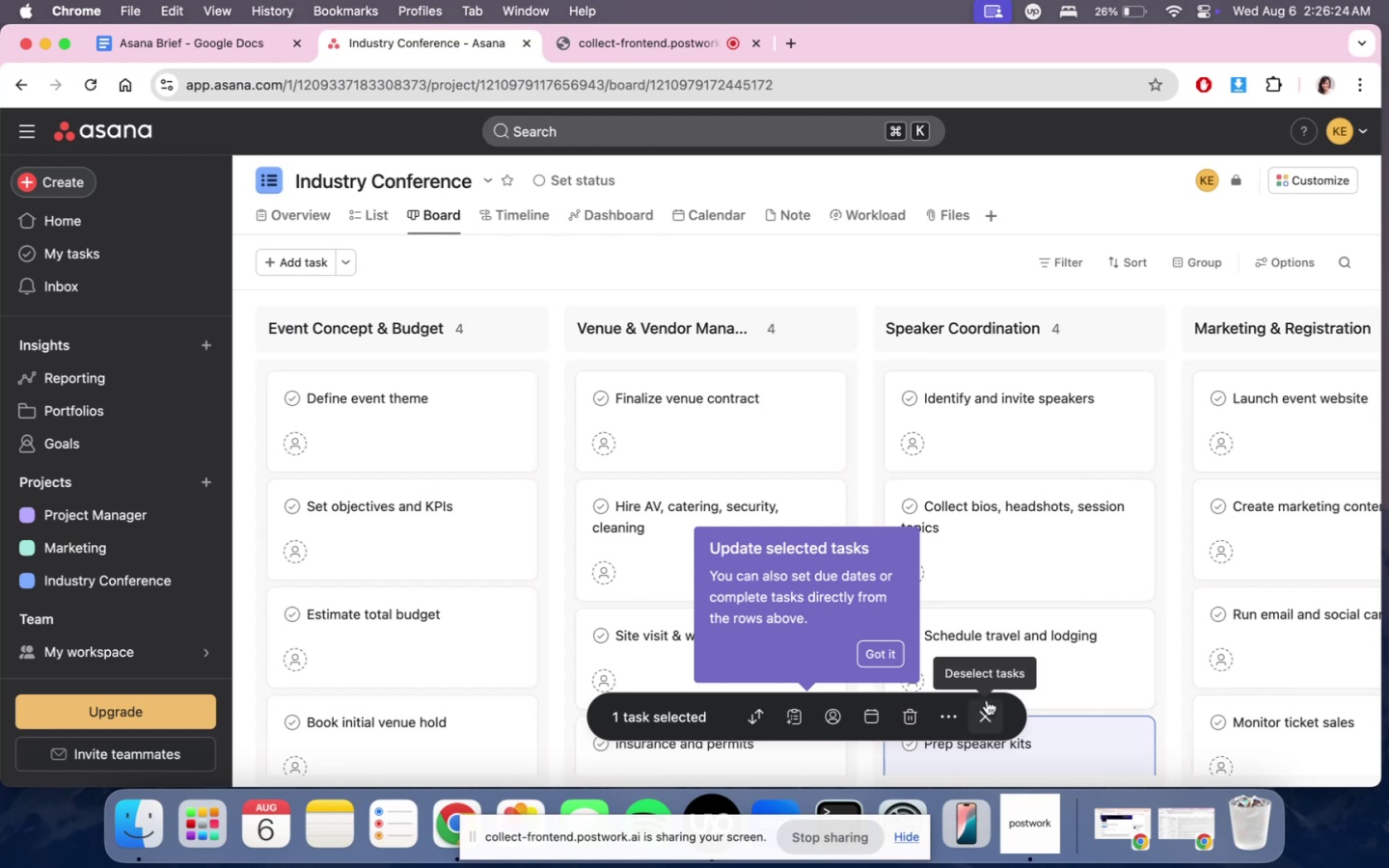 
left_click([871, 655])
 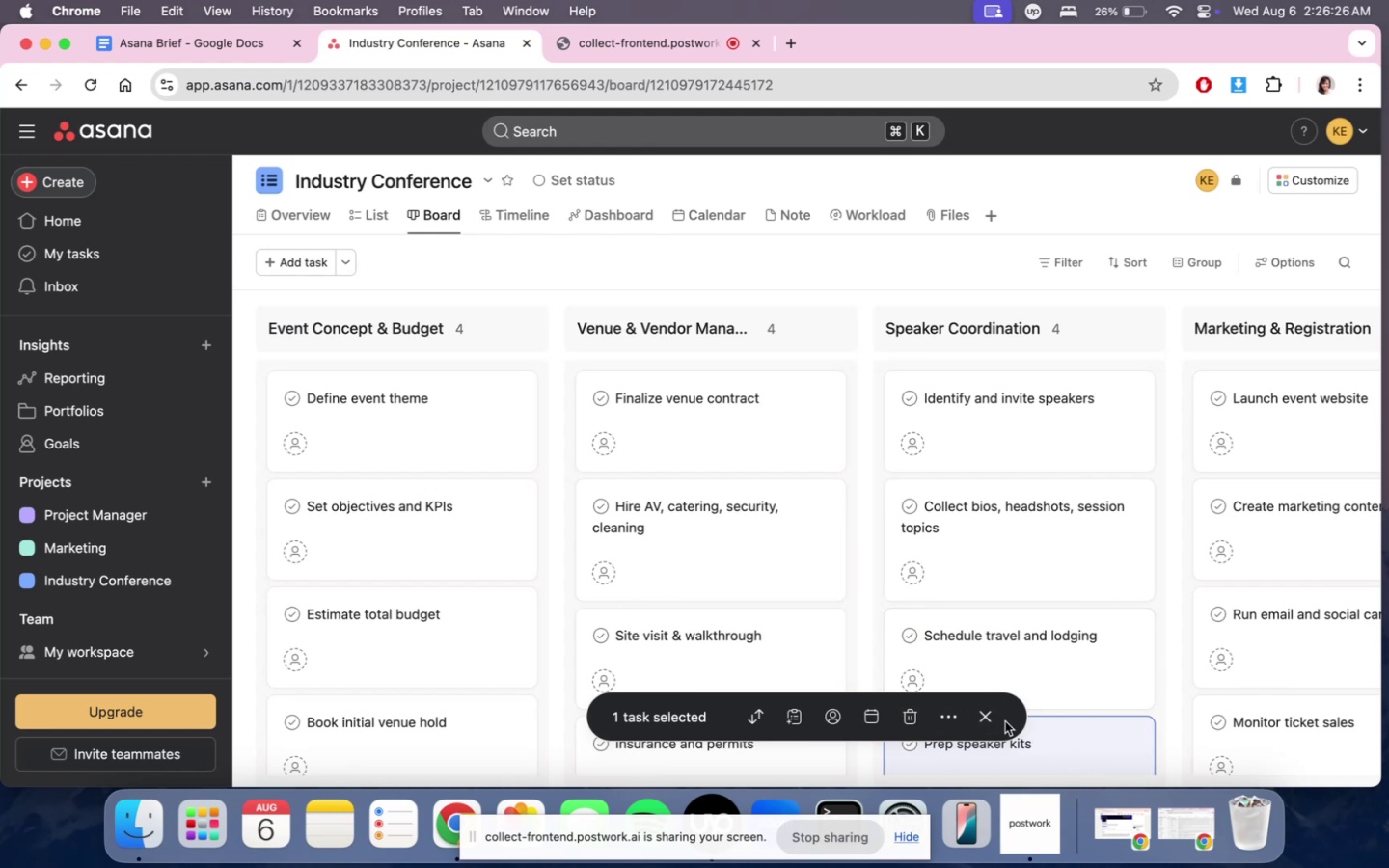 
left_click([1001, 720])
 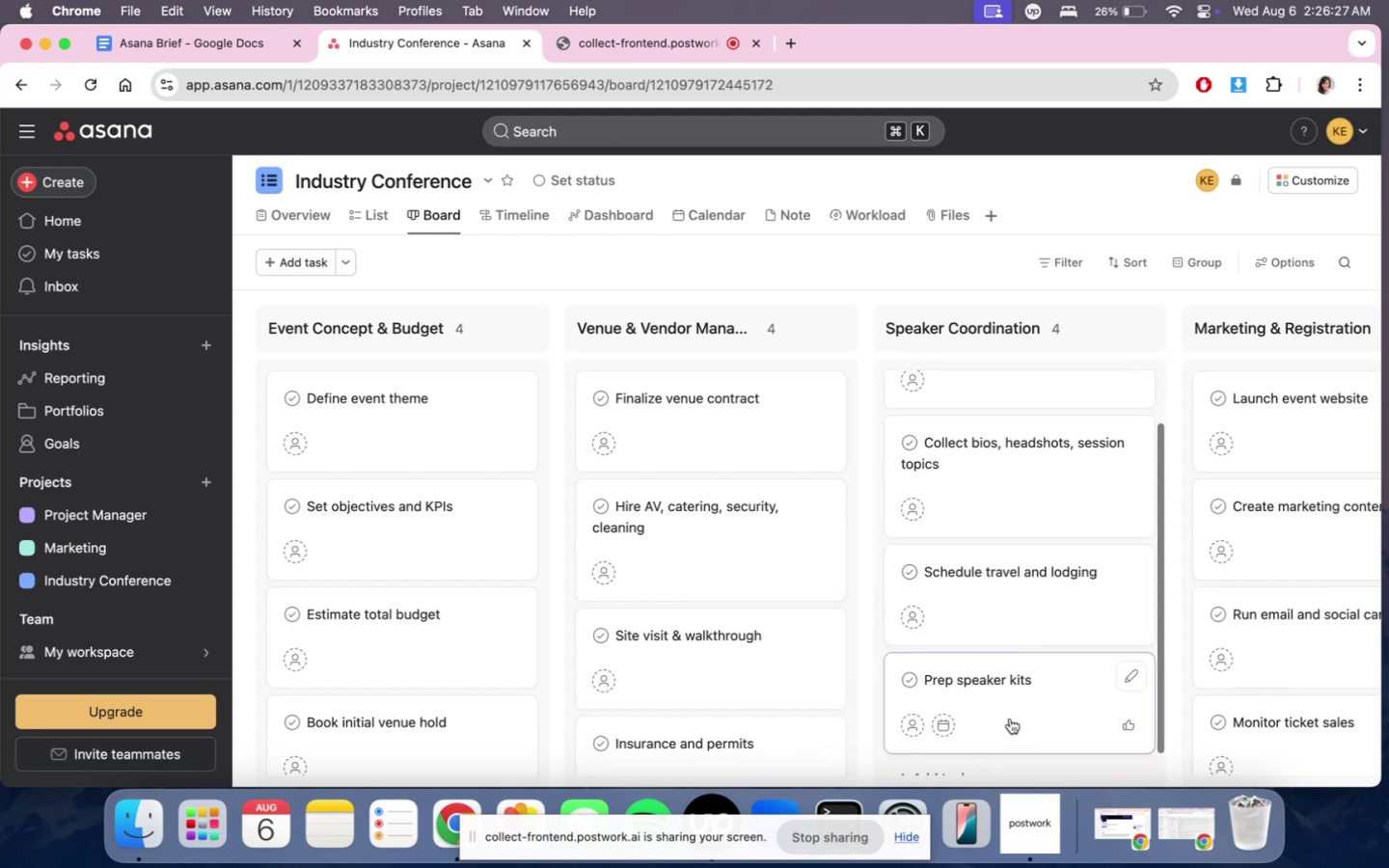 
scroll: coordinate [1049, 665], scroll_direction: up, amount: 10.0
 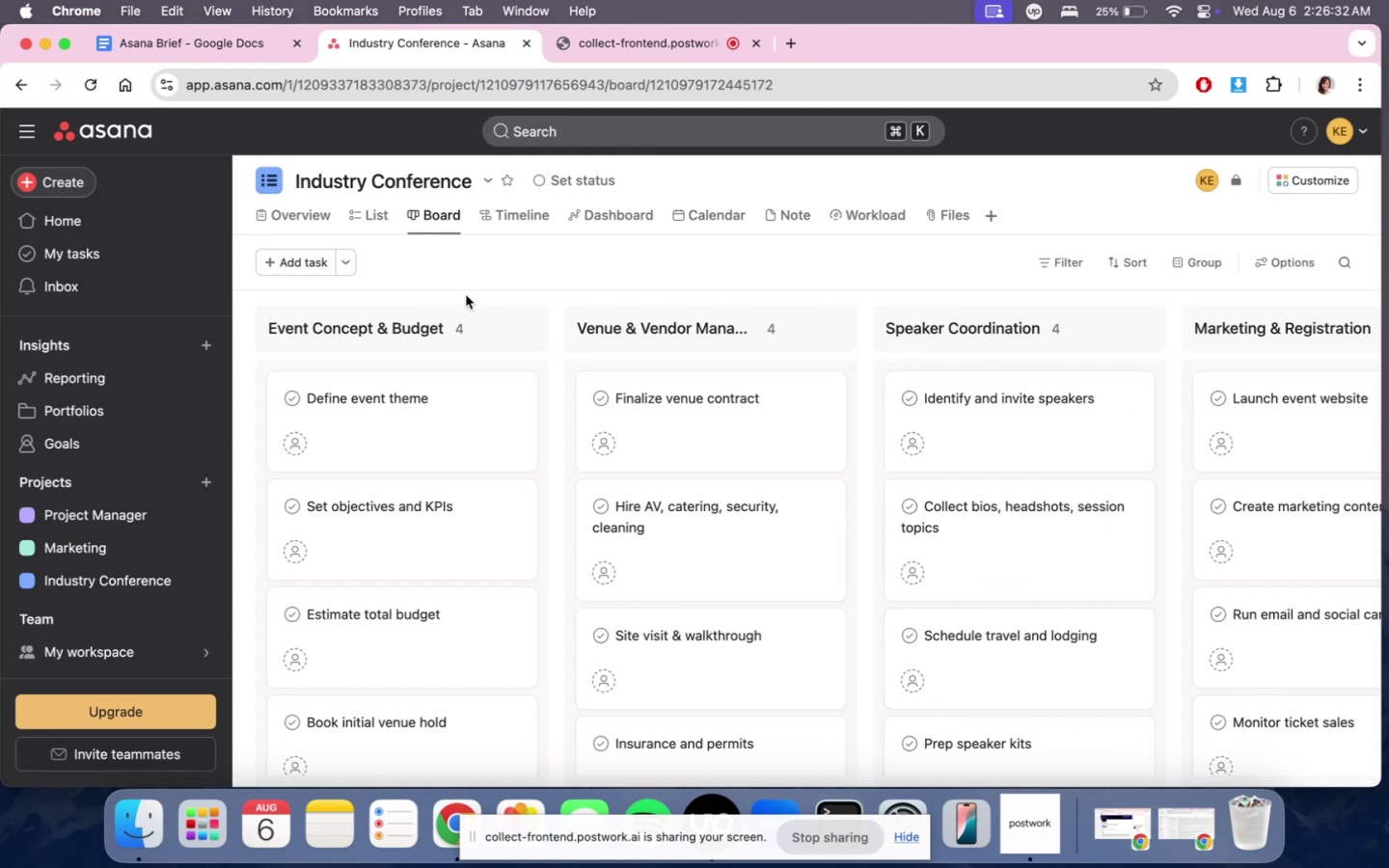 
left_click([360, 219])
 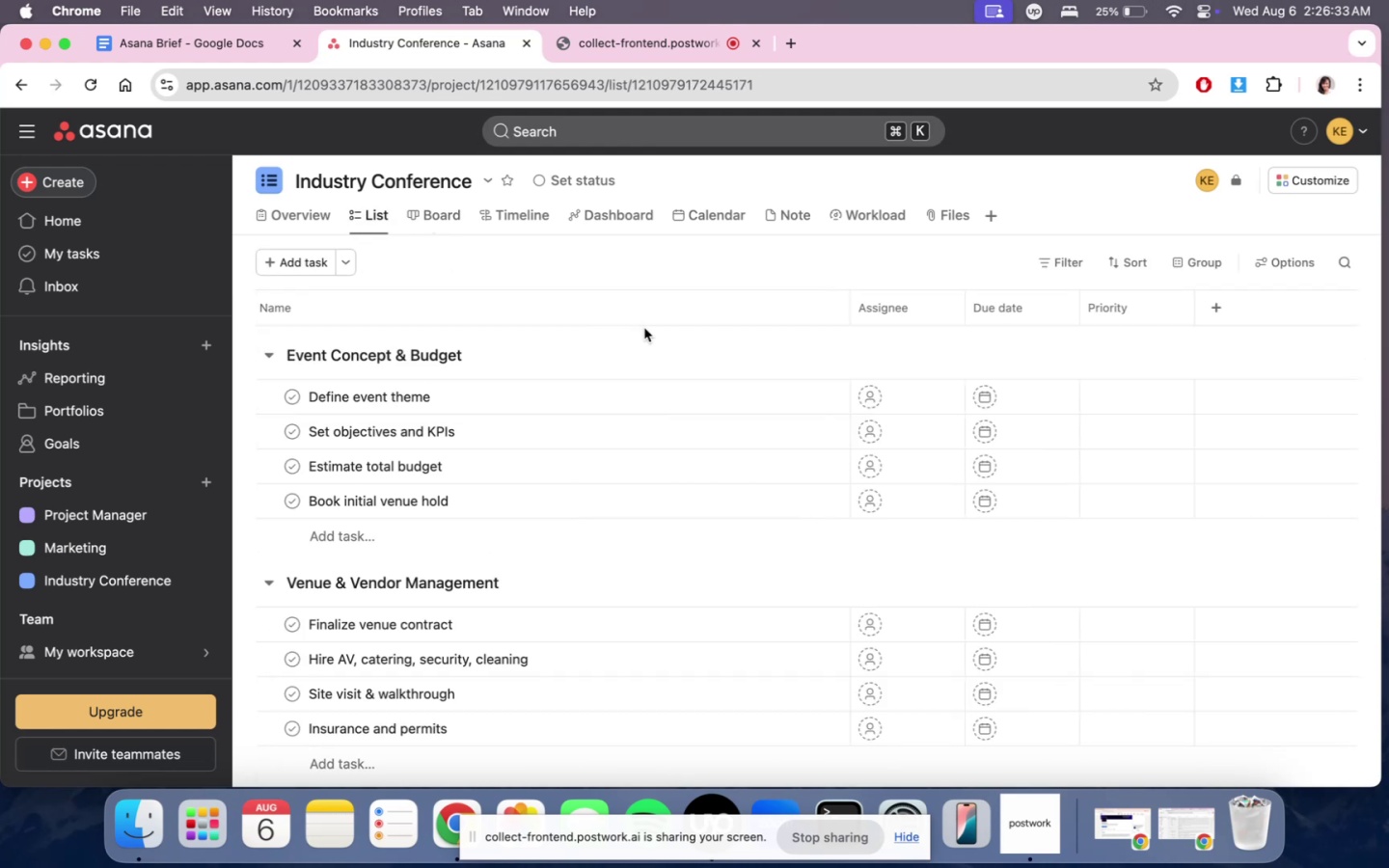 
scroll: coordinate [715, 480], scroll_direction: down, amount: 7.0
 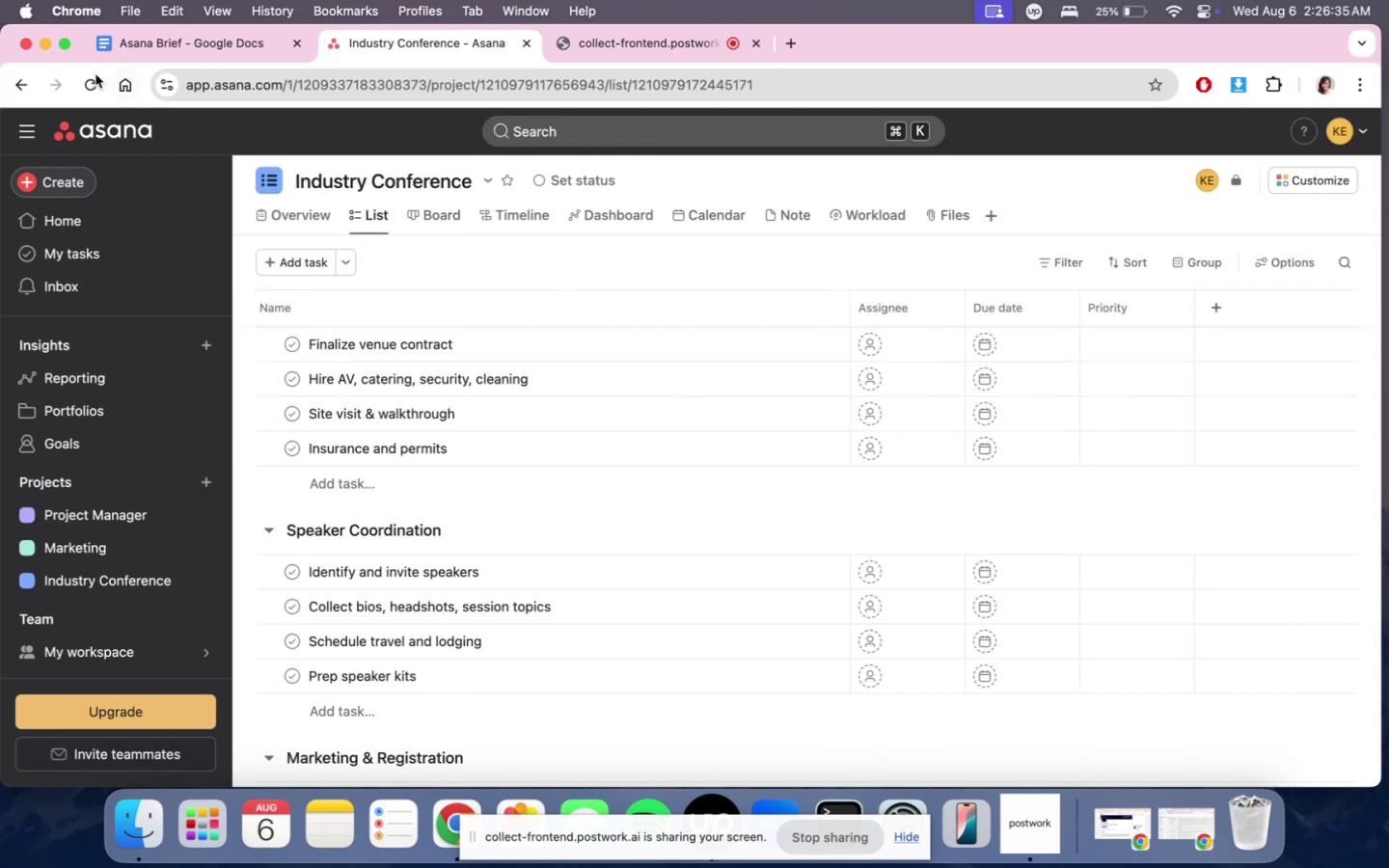 
left_click([62, 49])
 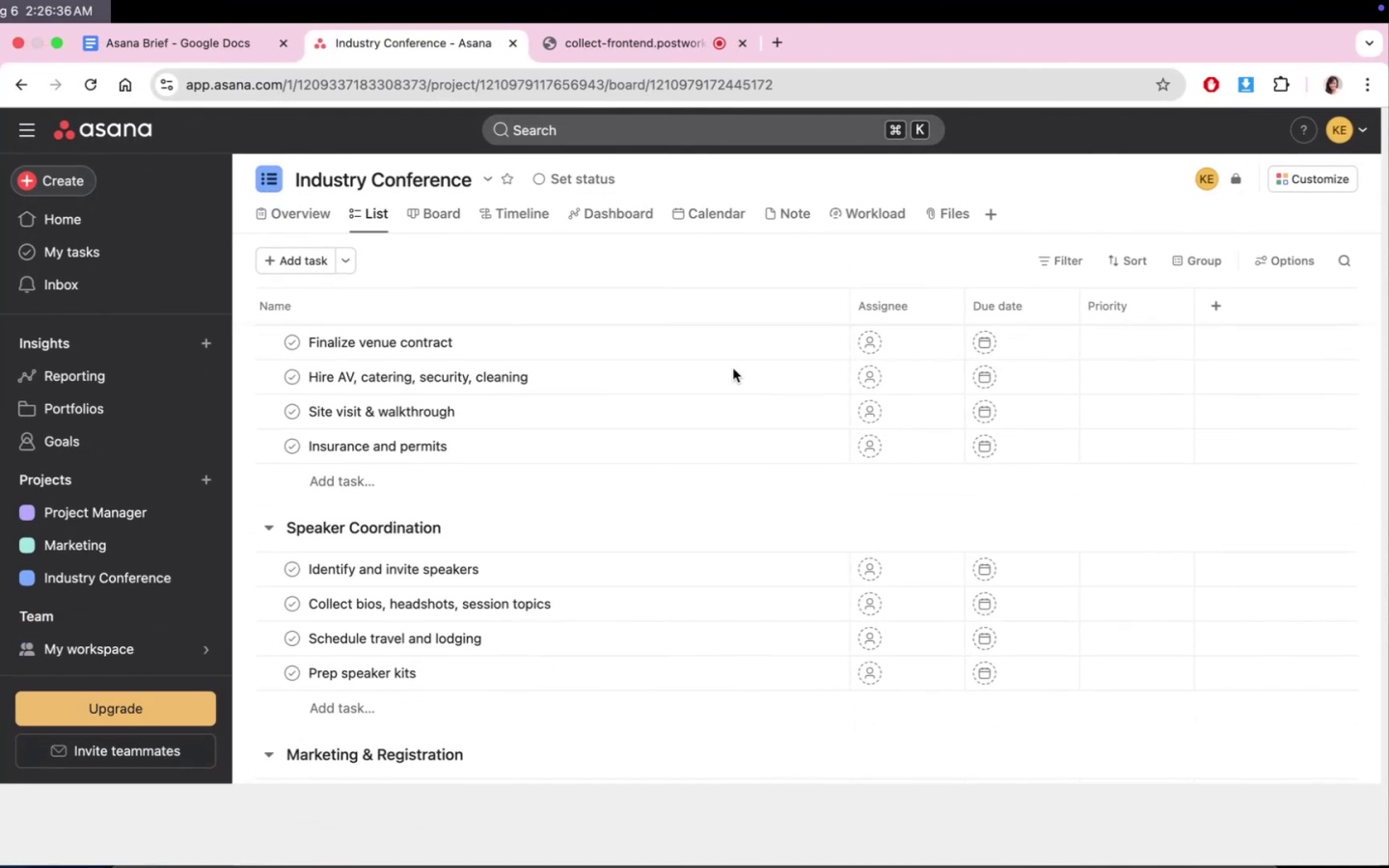 
scroll: coordinate [760, 576], scroll_direction: down, amount: 32.0
 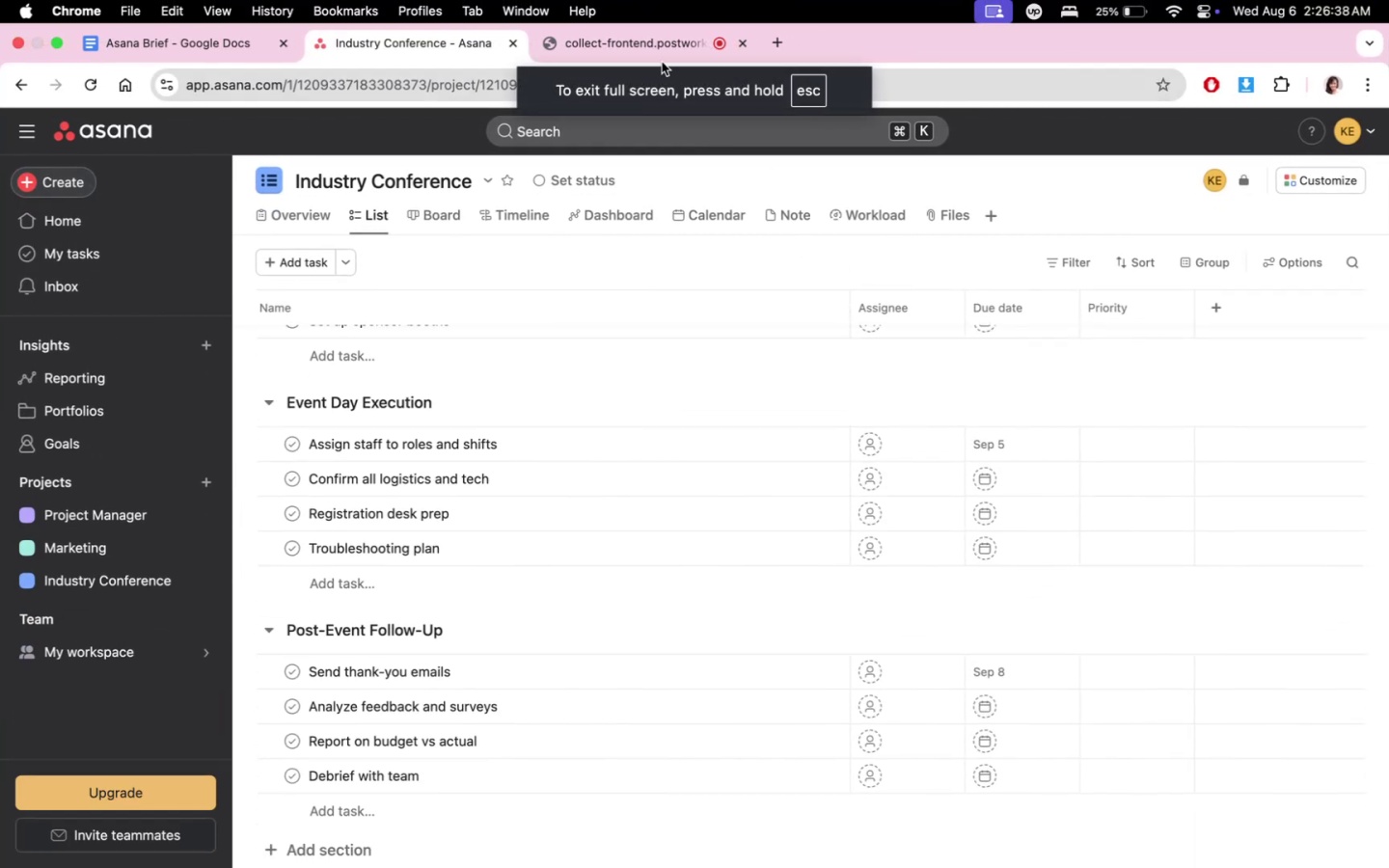 
left_click([646, 58])
 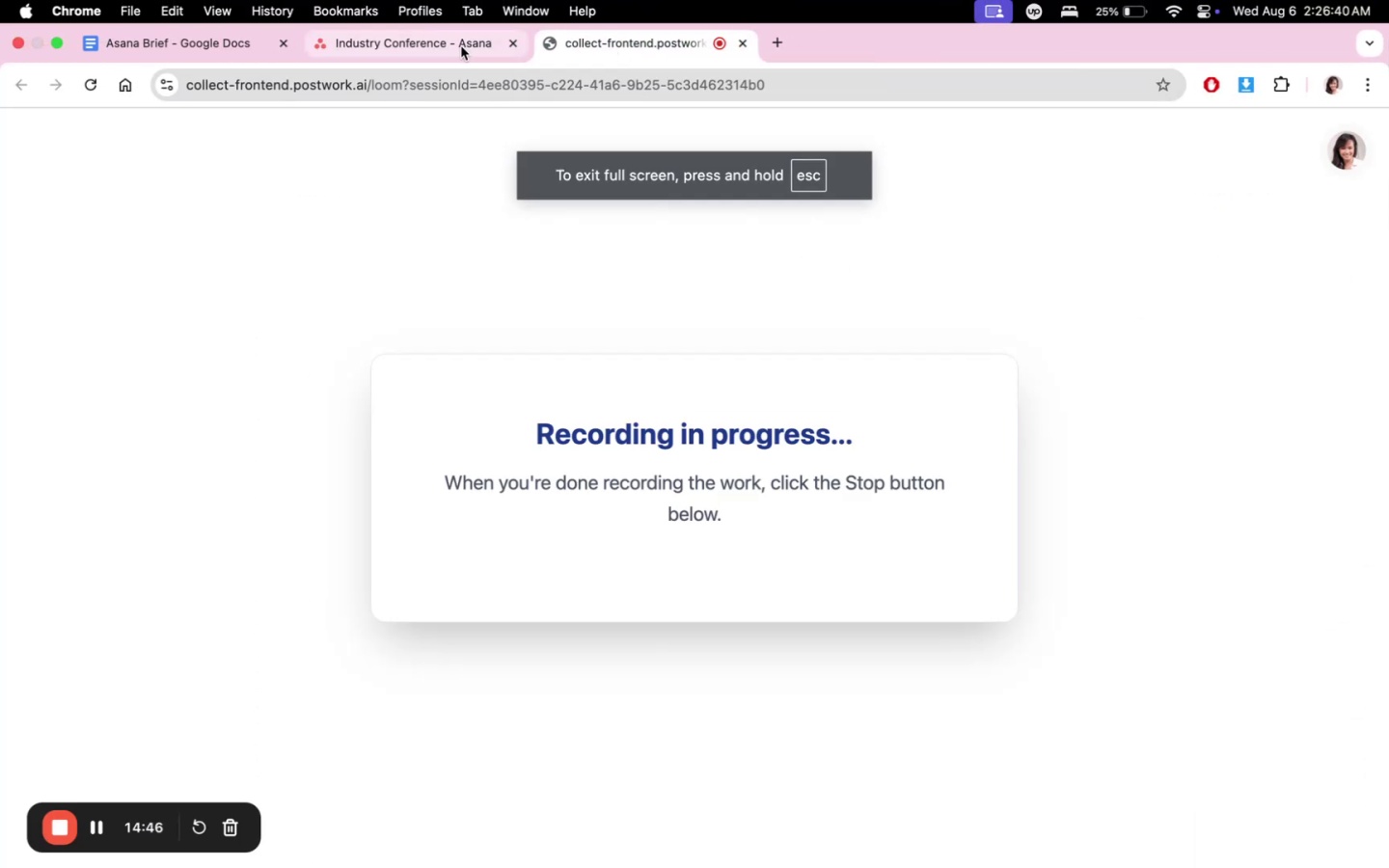 
left_click([461, 46])
 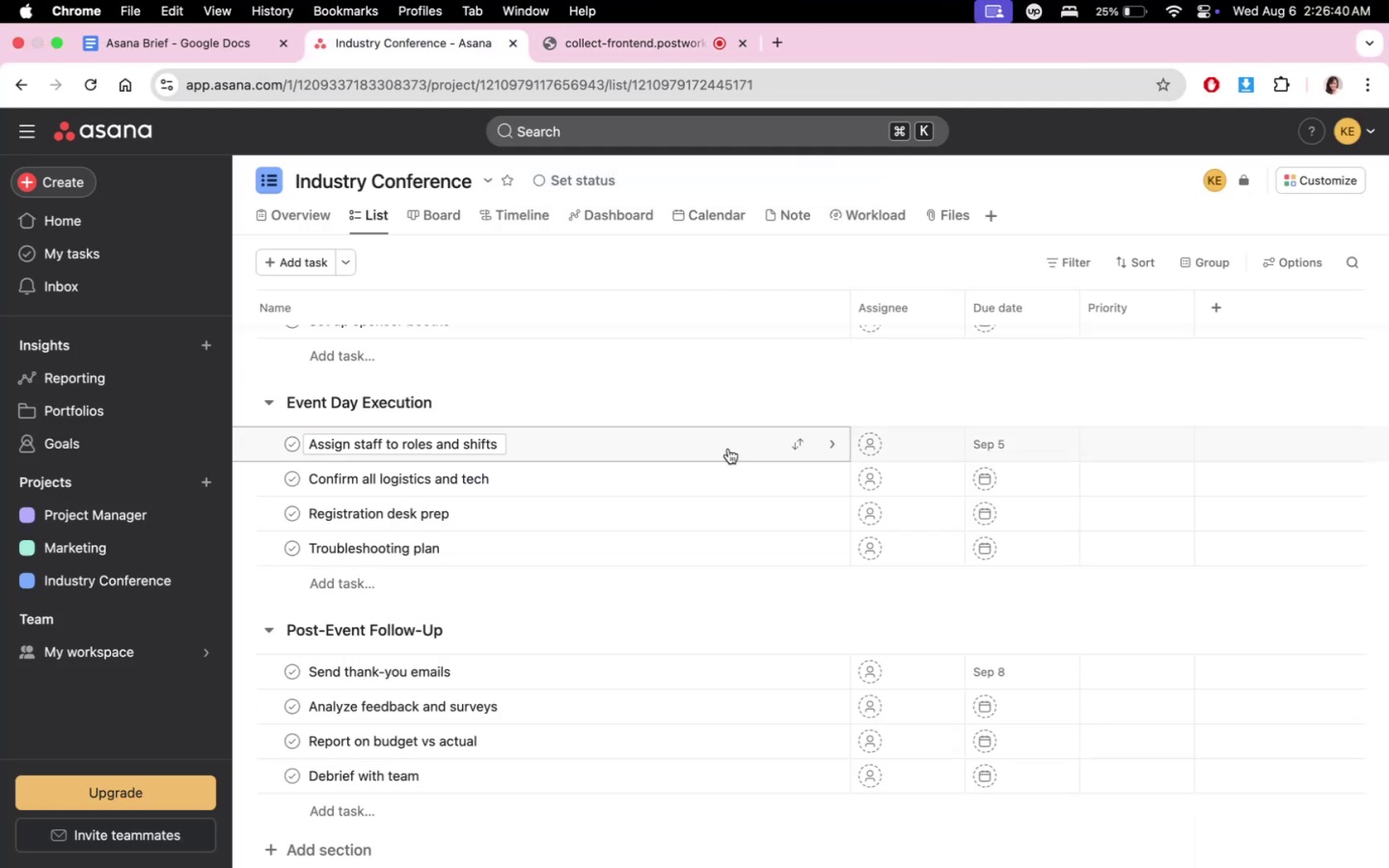 
scroll: coordinate [725, 496], scroll_direction: down, amount: 10.0
 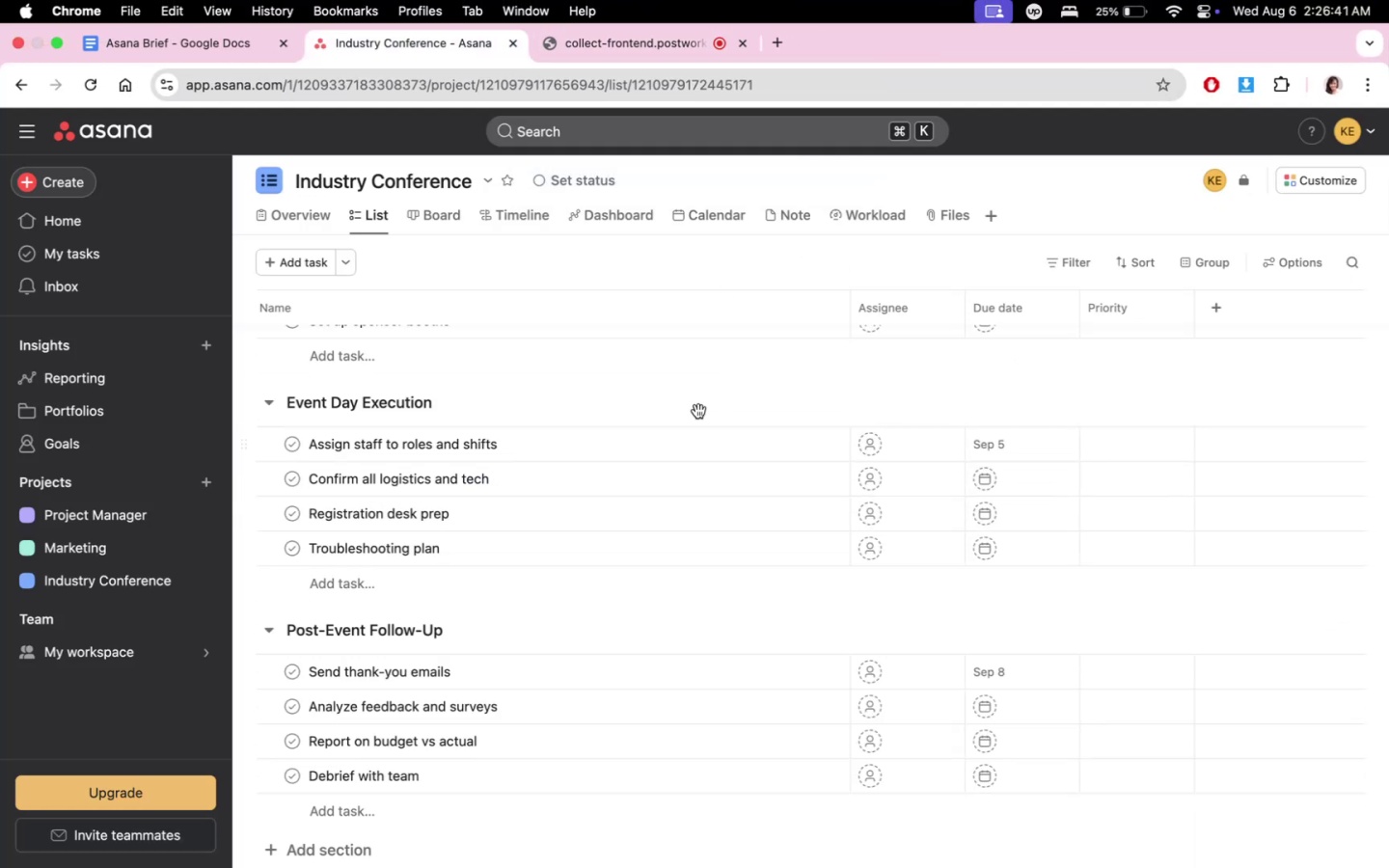 
scroll: coordinate [722, 478], scroll_direction: up, amount: 30.0
 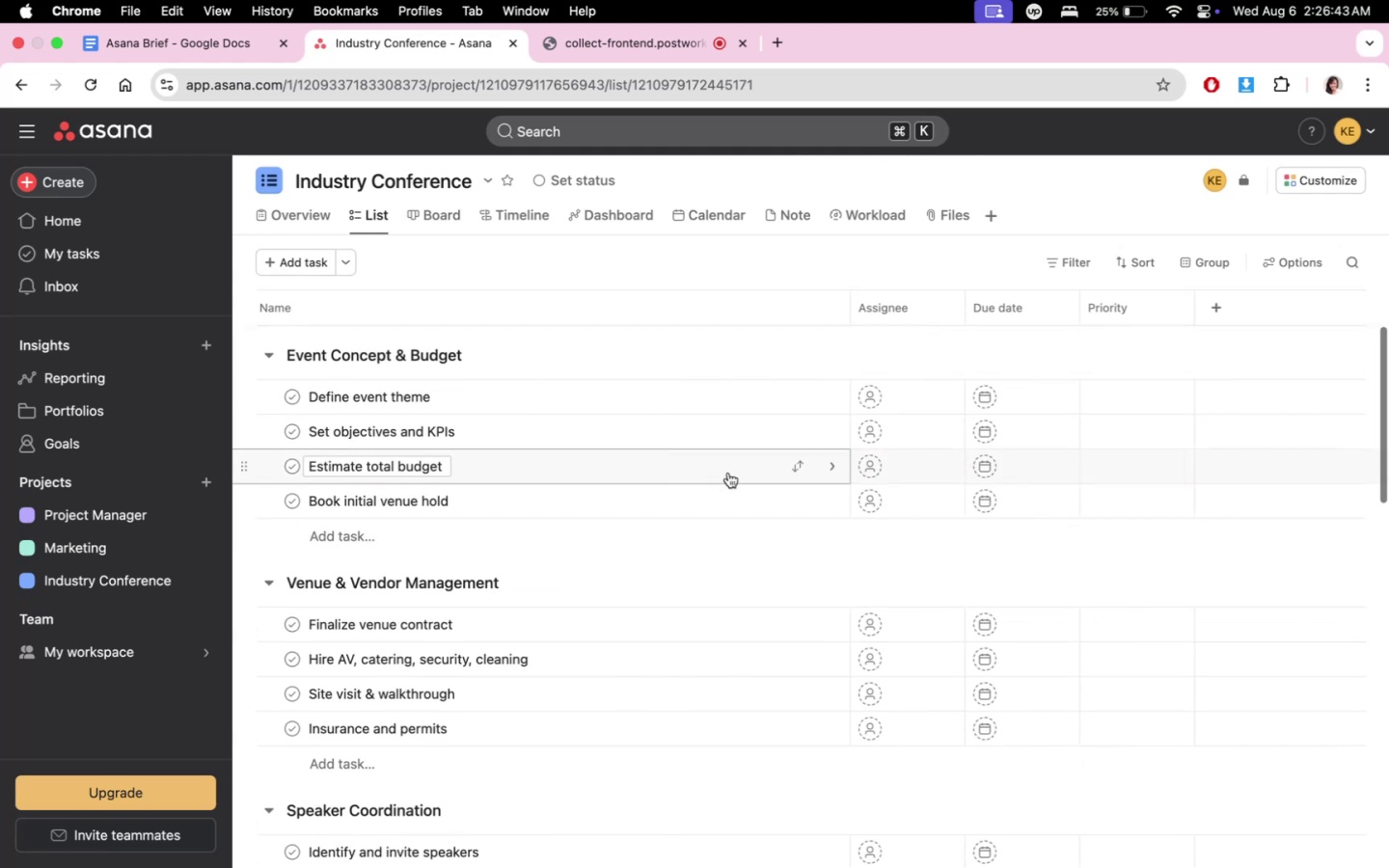 
scroll: coordinate [732, 475], scroll_direction: none, amount: 0.0
 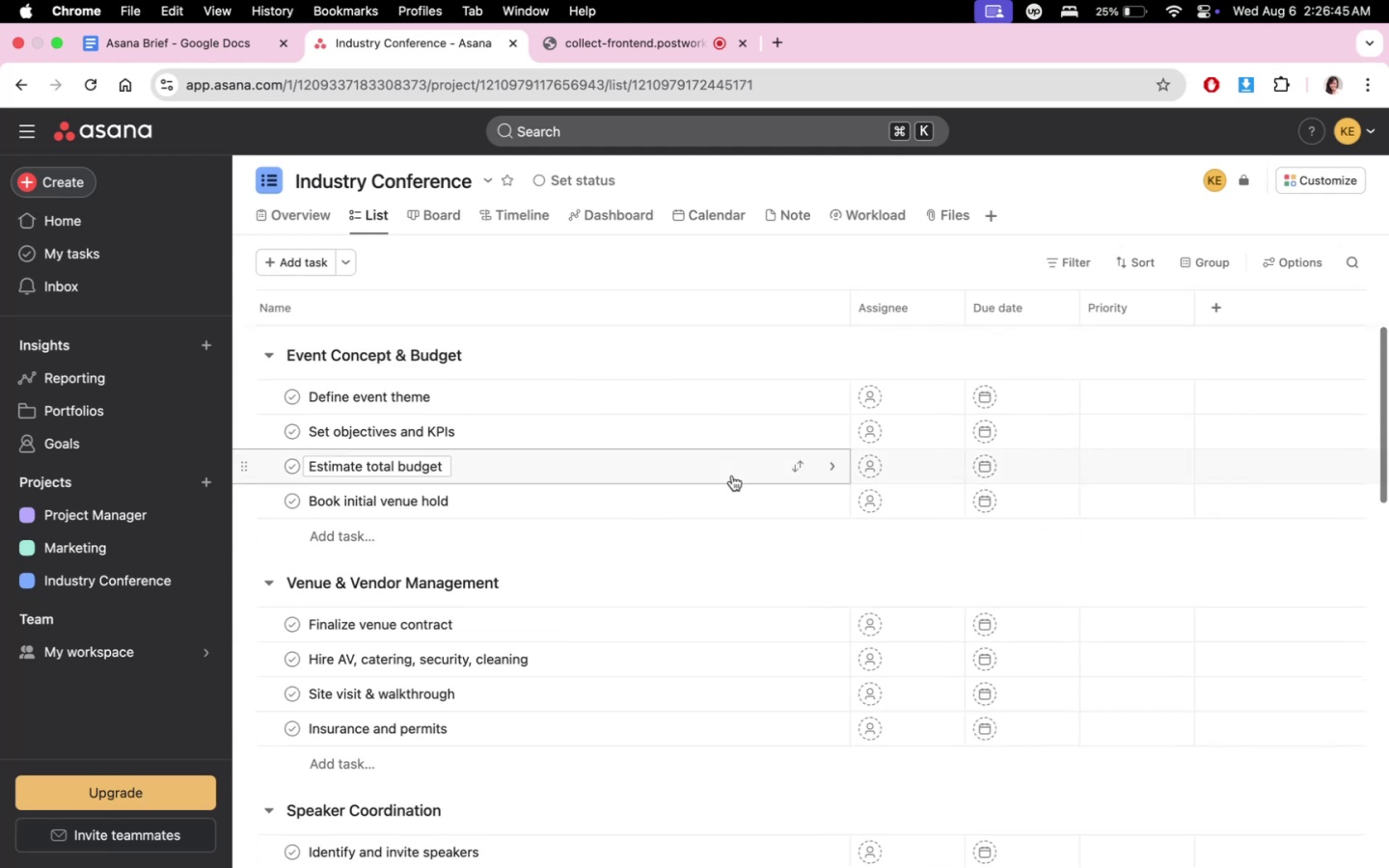 
scroll: coordinate [802, 543], scroll_direction: down, amount: 33.0
 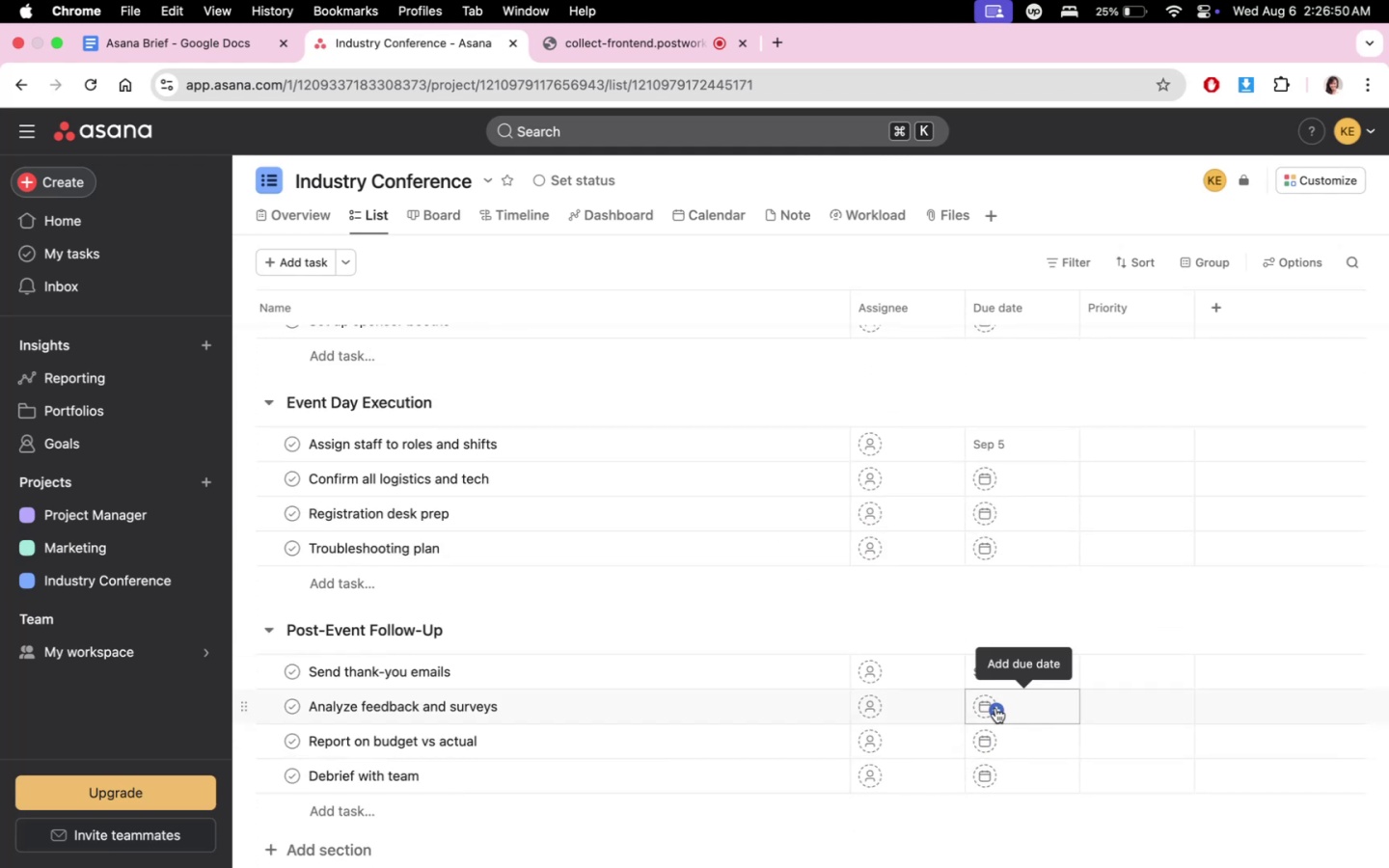 
left_click([995, 708])
 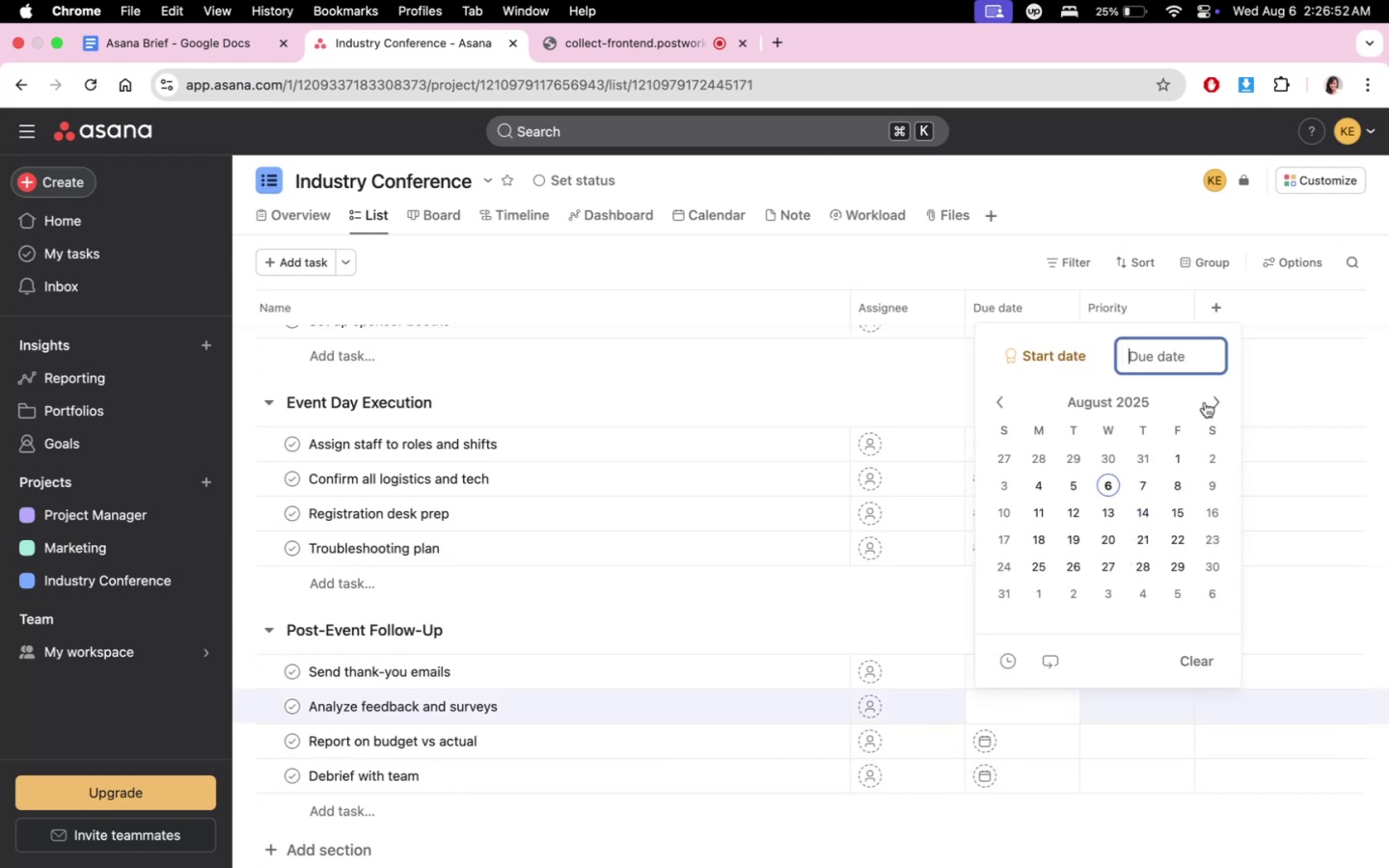 
left_click([1204, 395])
 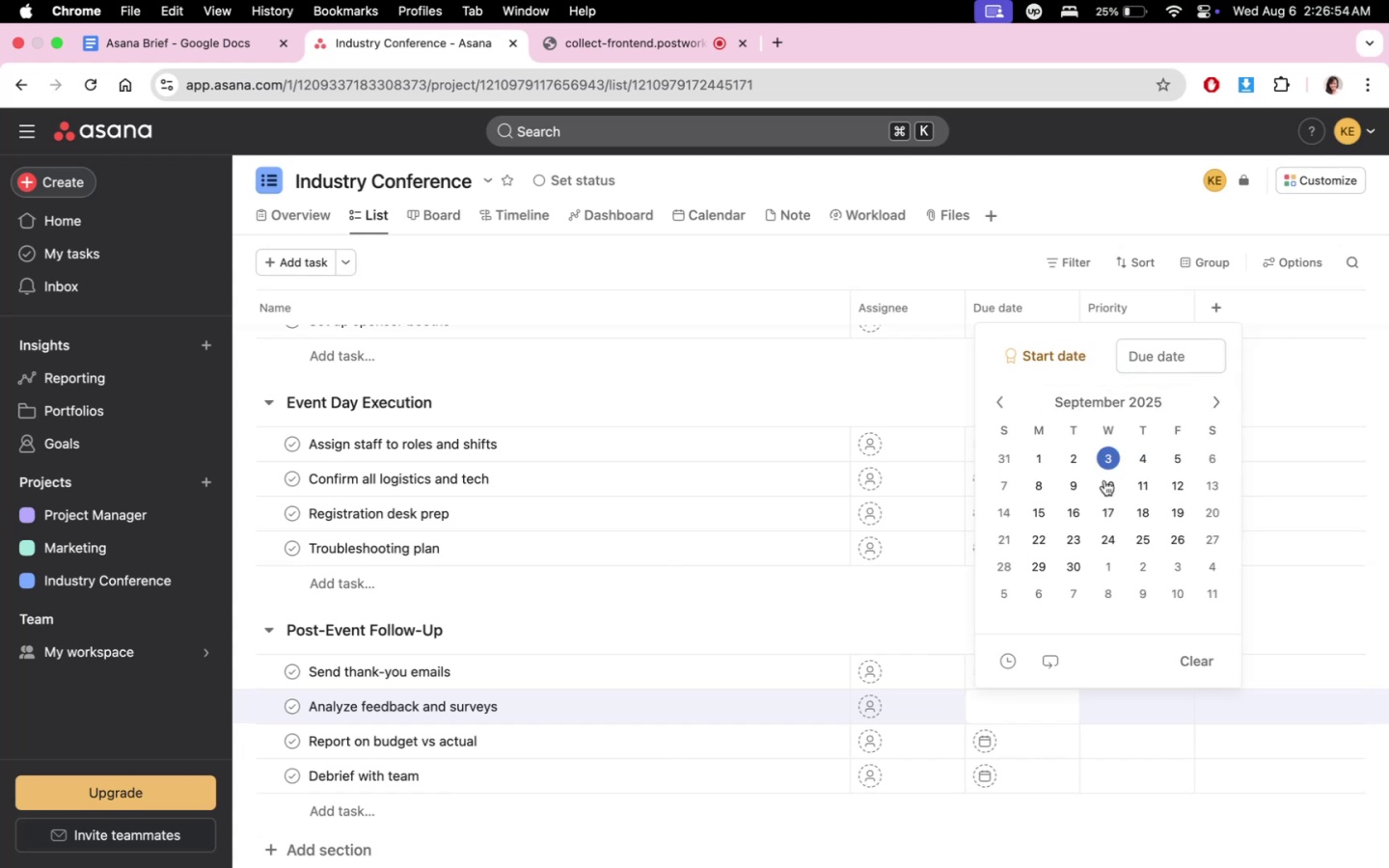 
left_click([1103, 482])
 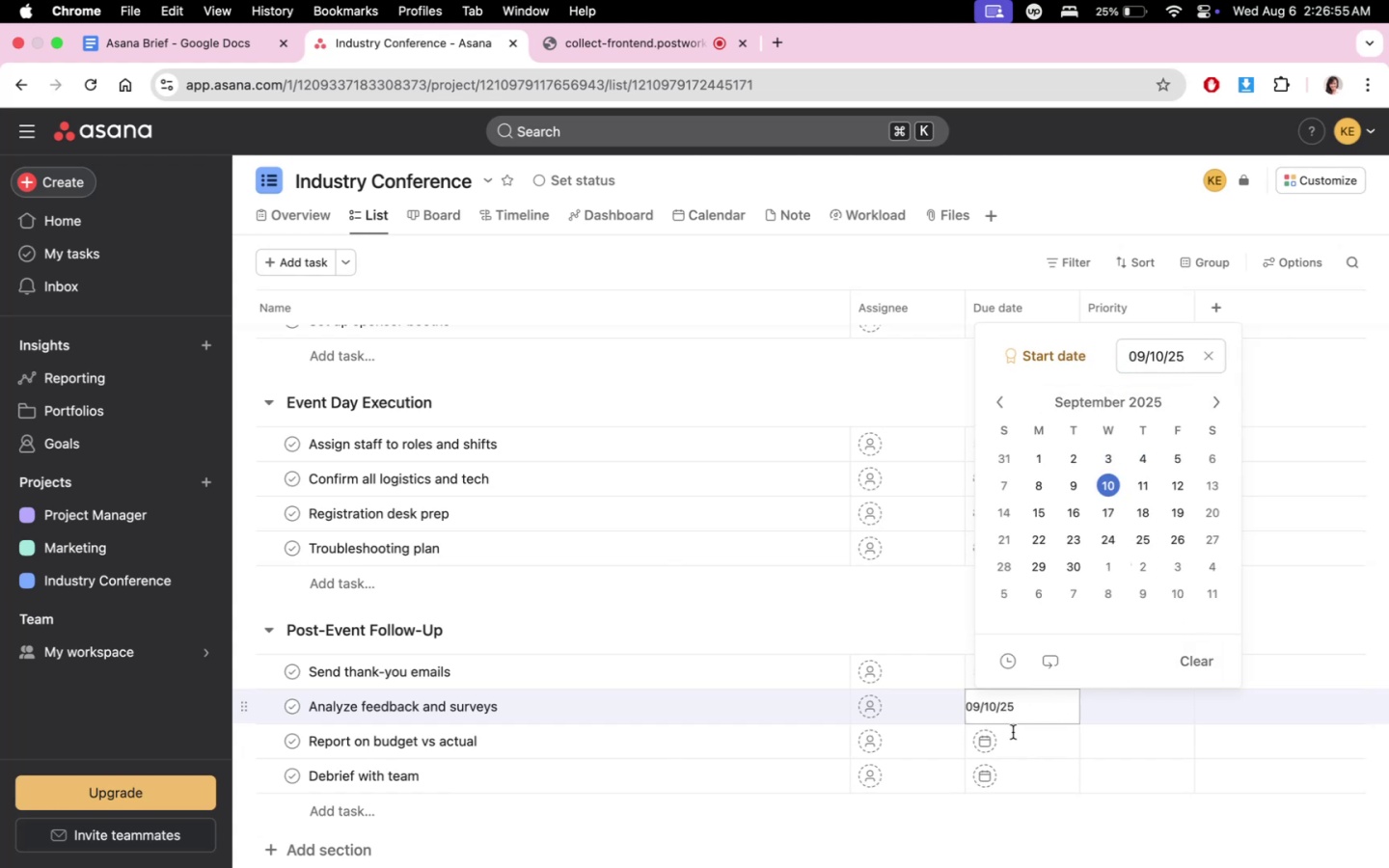 
left_click([1010, 736])
 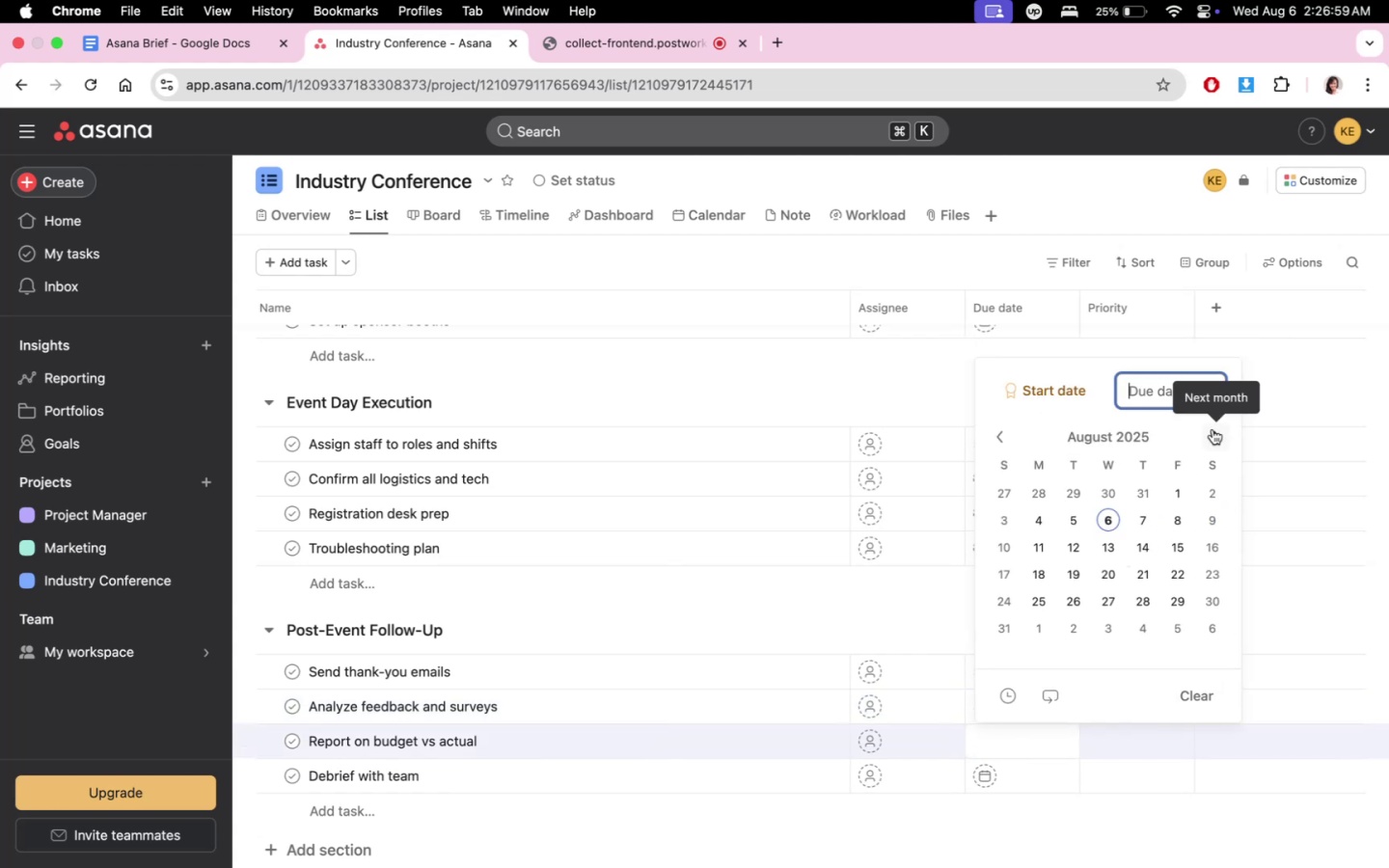 
left_click([1212, 429])
 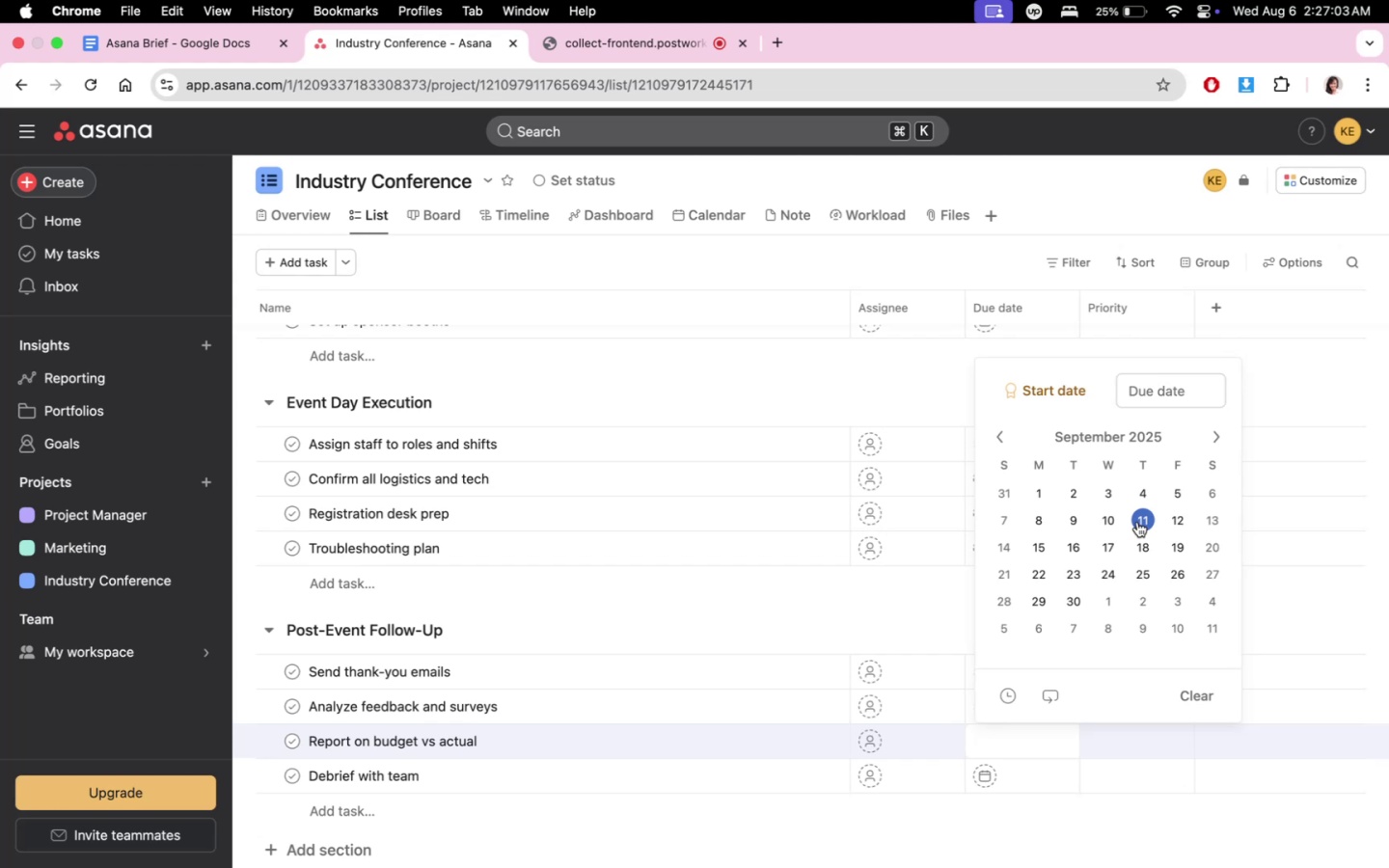 
left_click([1137, 522])
 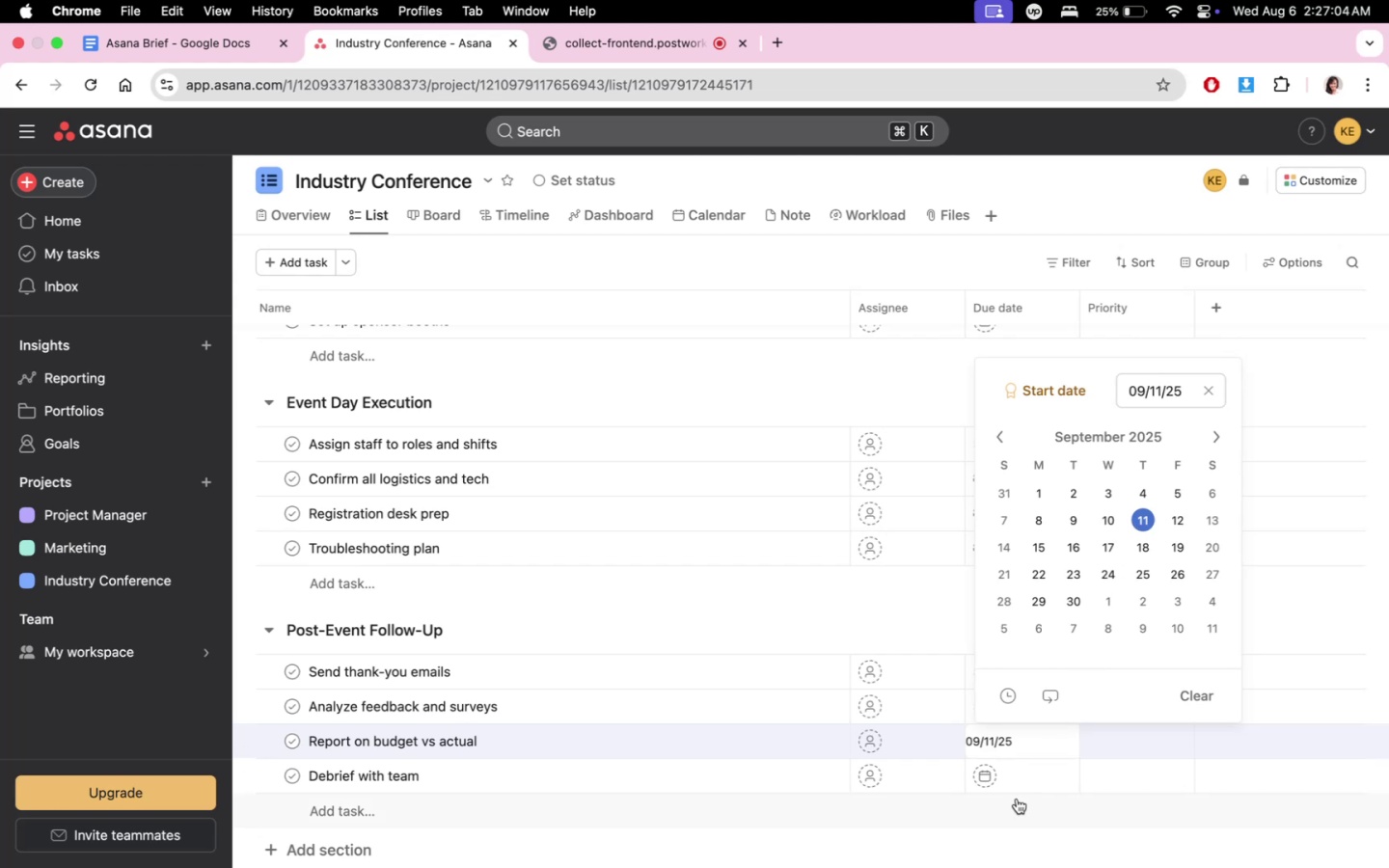 
left_click([1008, 783])
 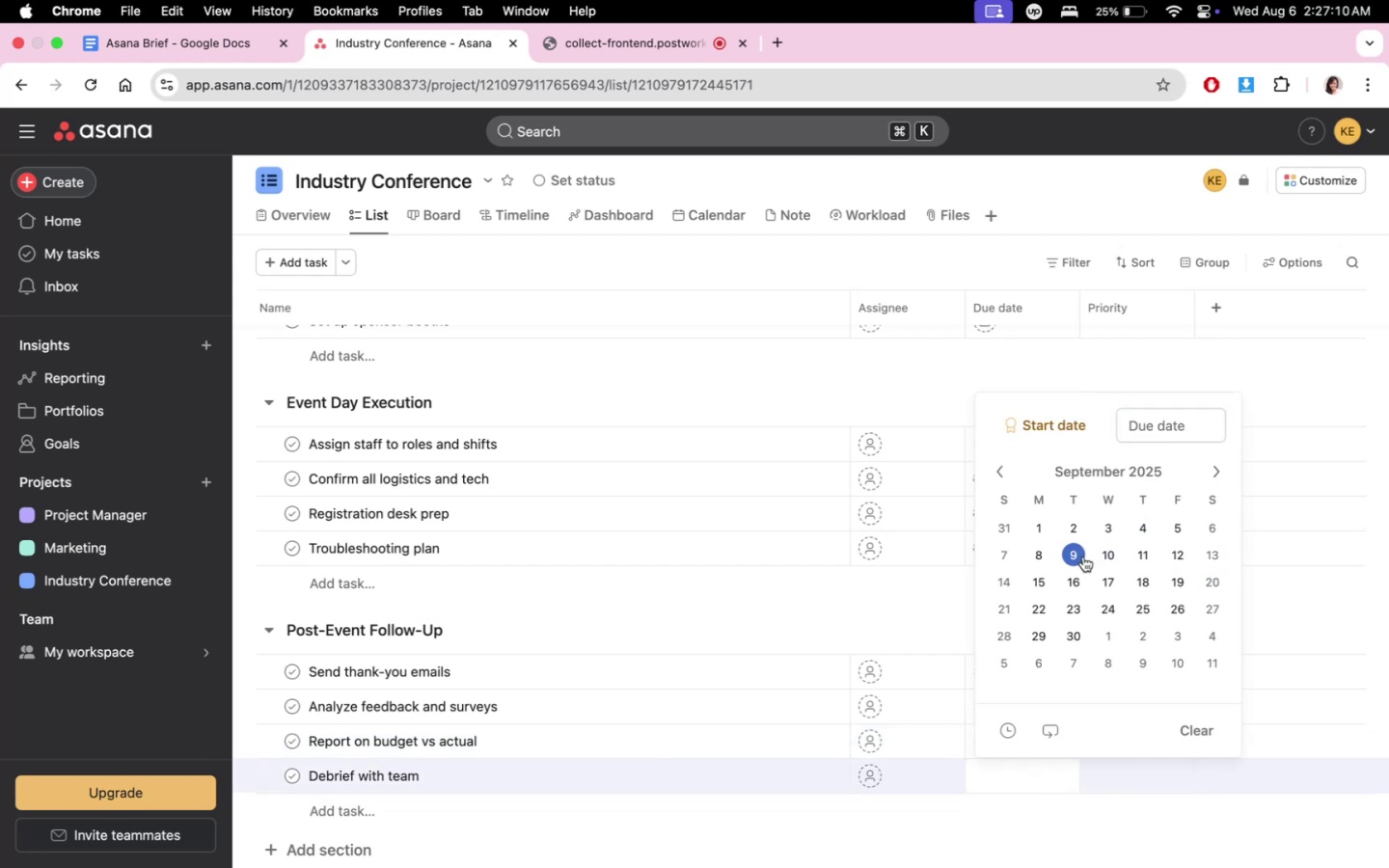 
wait(6.63)
 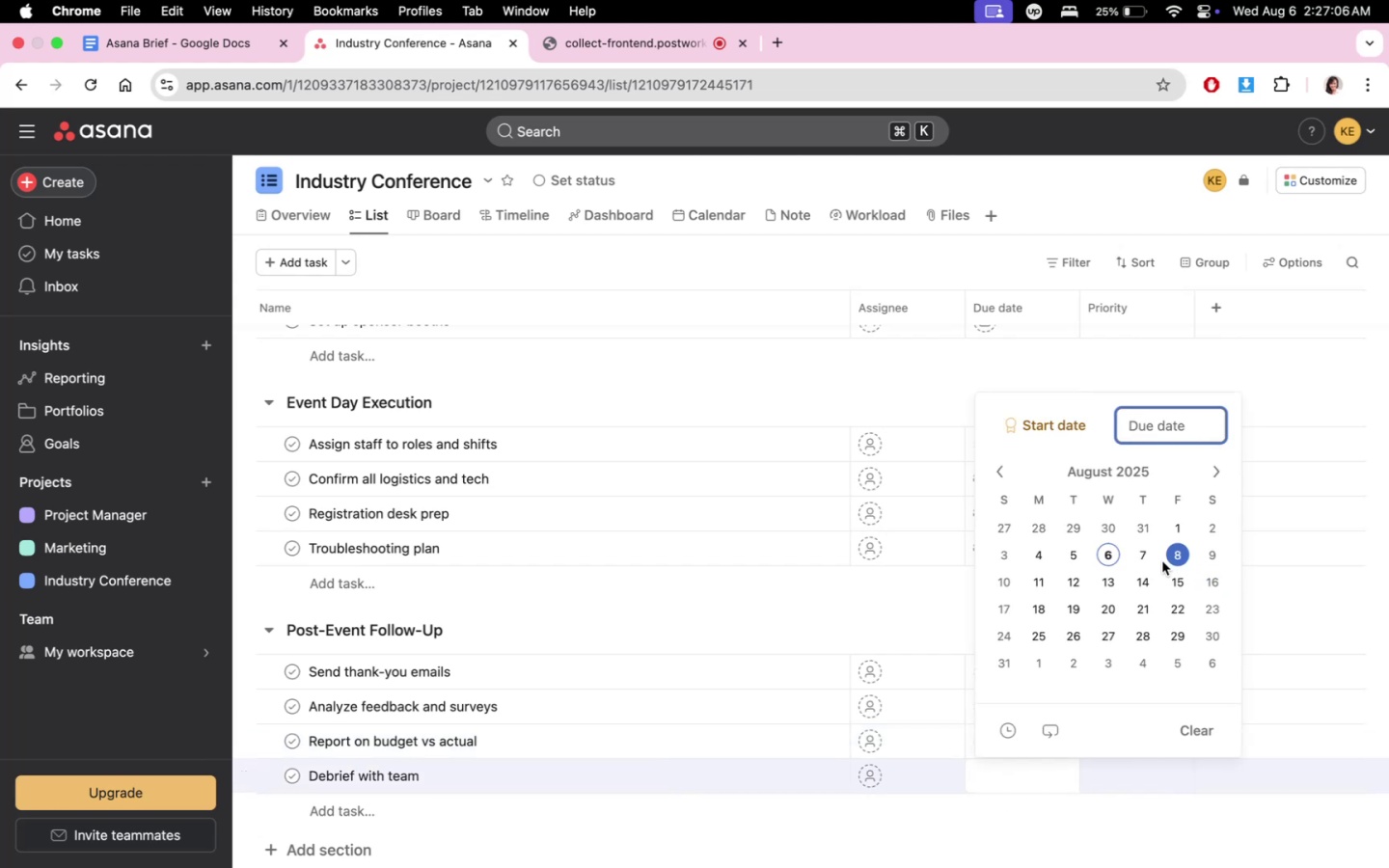 
left_click([1164, 552])
 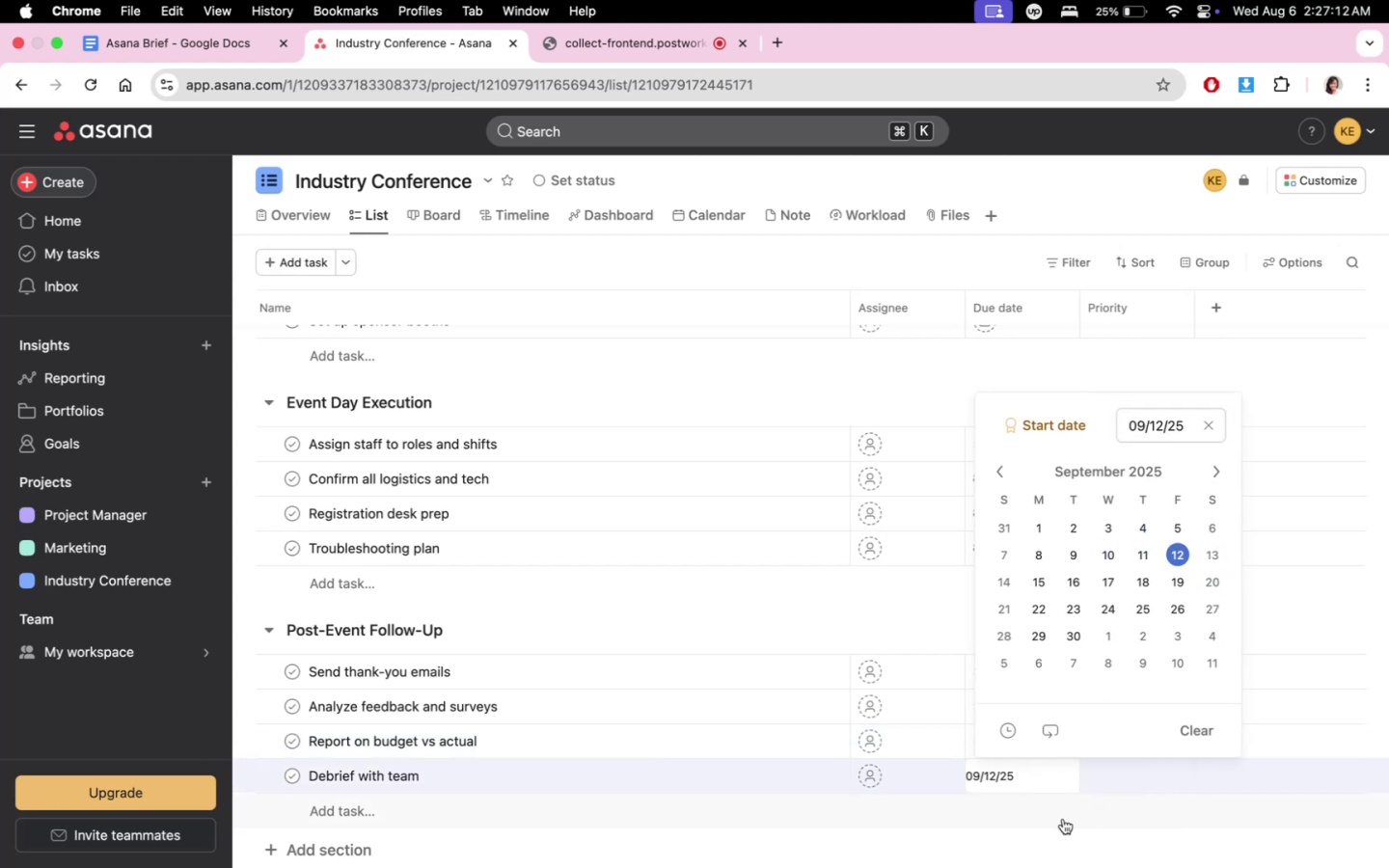 
double_click([1058, 818])
 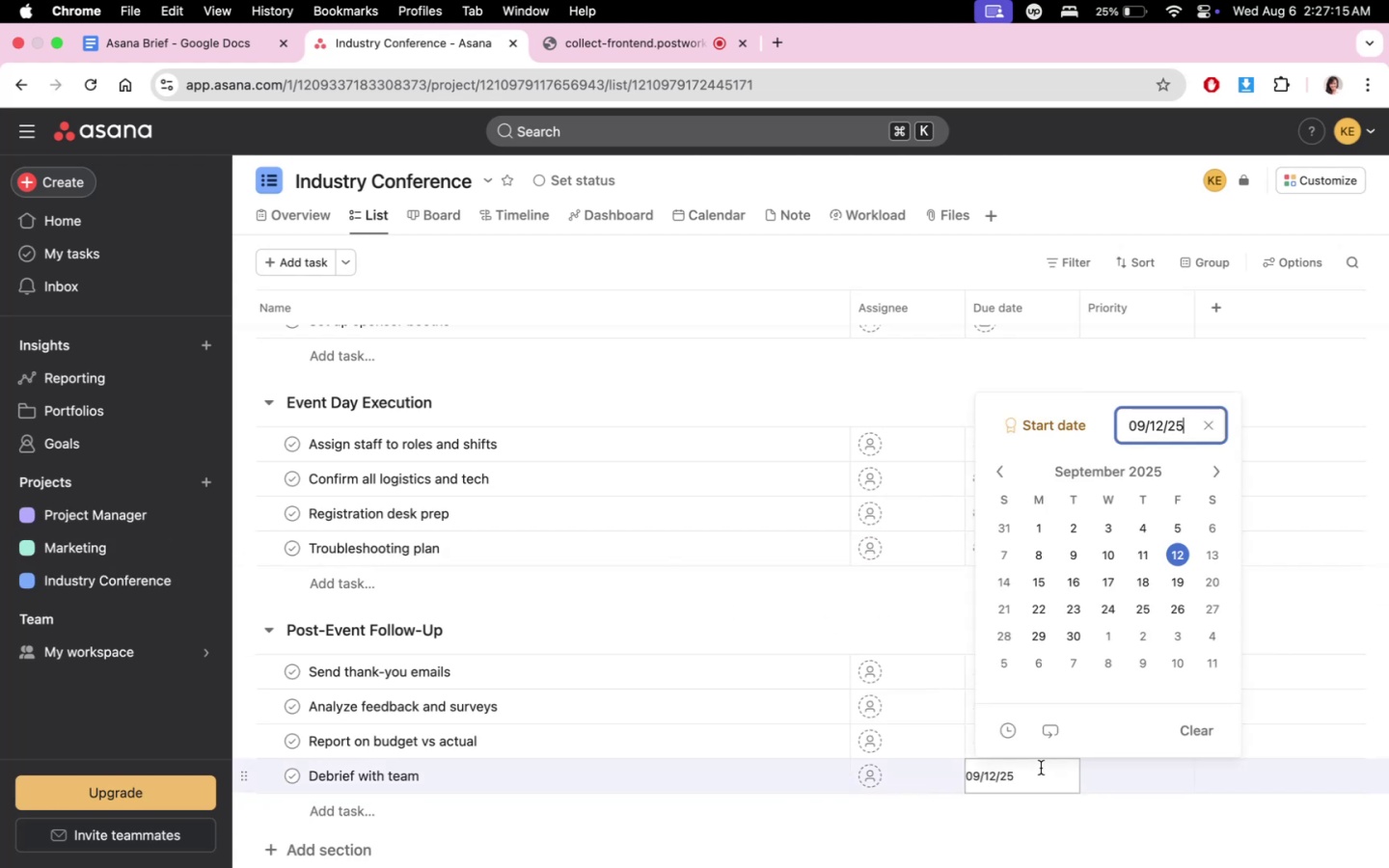 
left_click([1173, 522])
 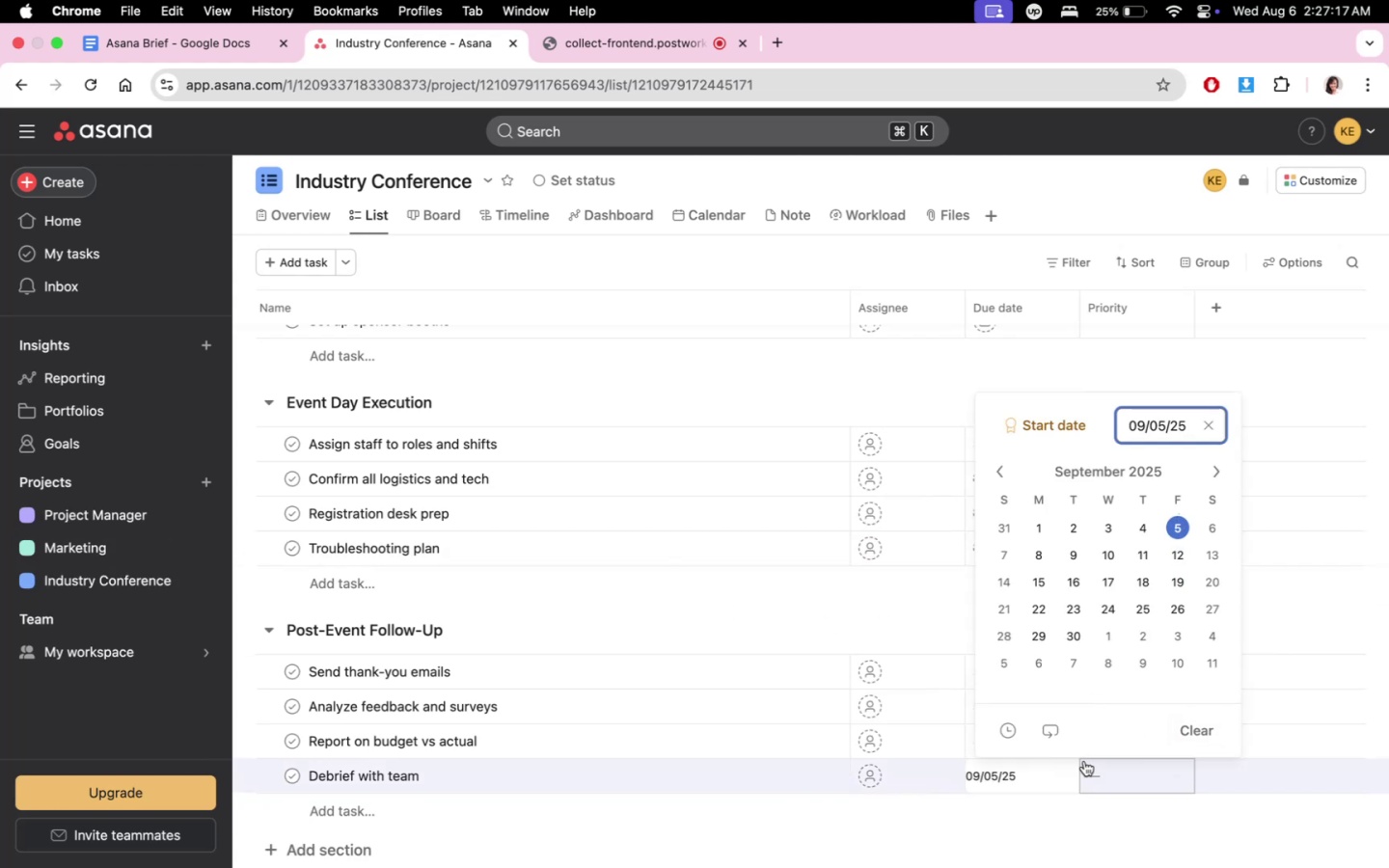 
left_click([1088, 773])
 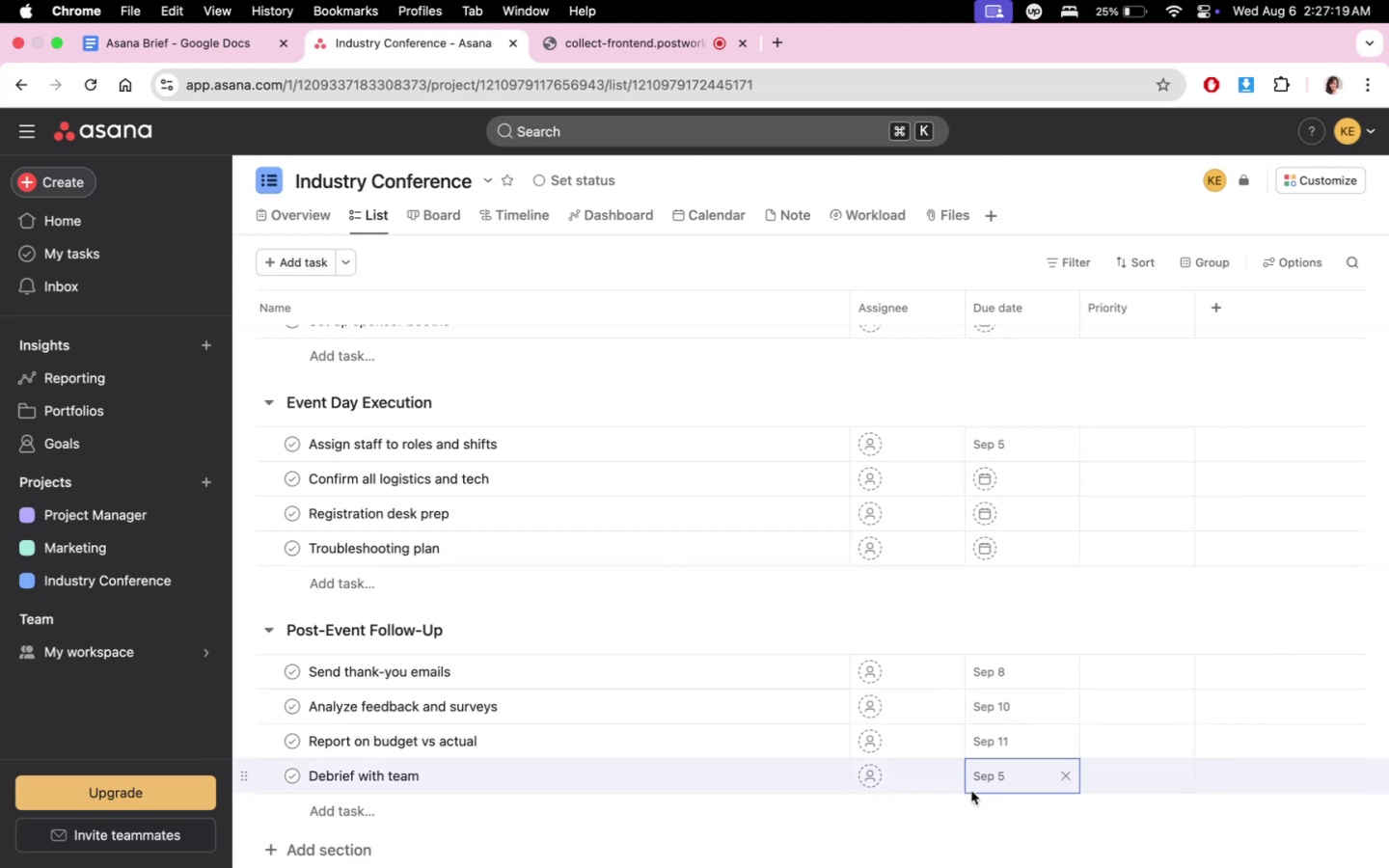 
double_click([1020, 767])
 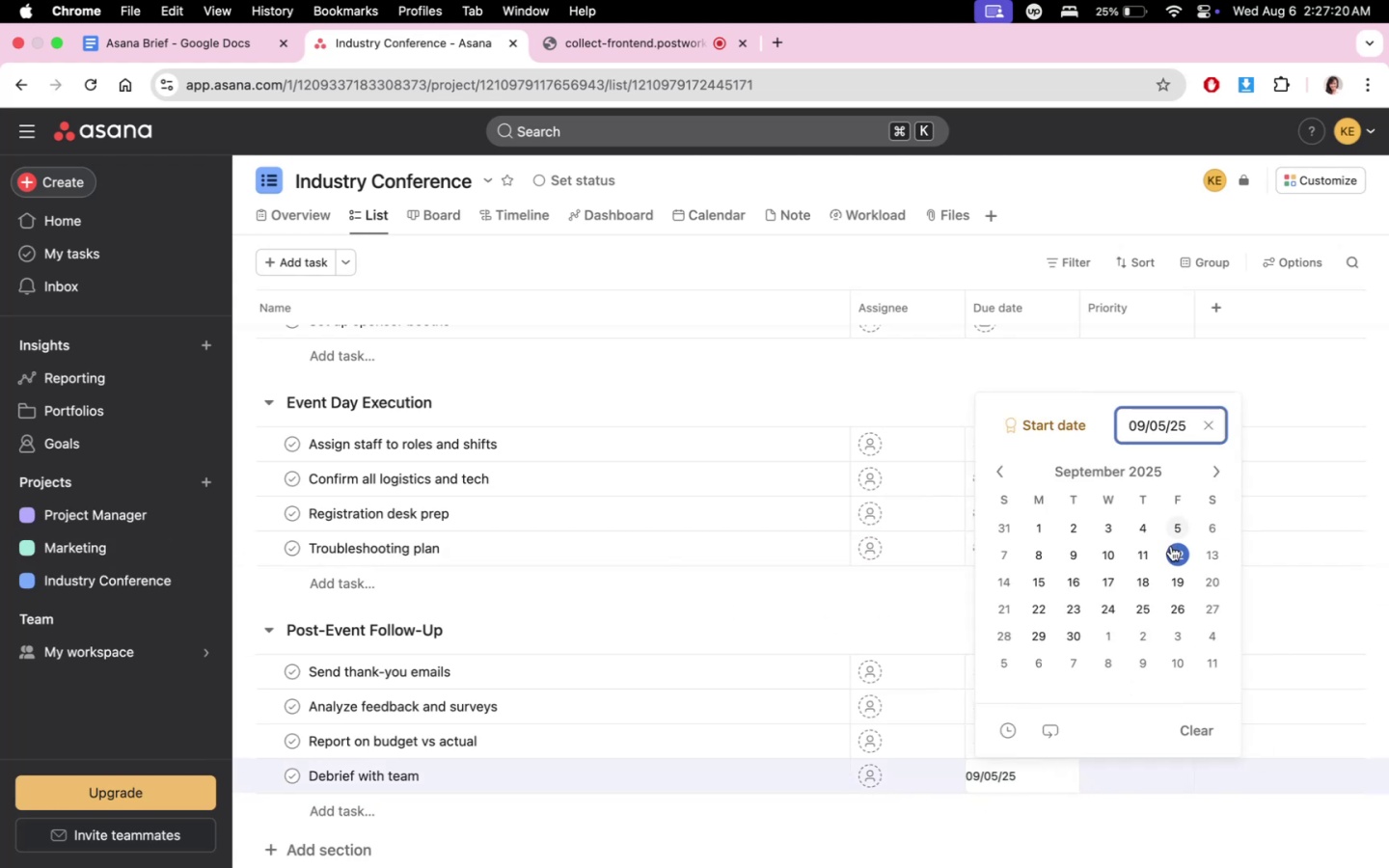 
left_click([1171, 546])
 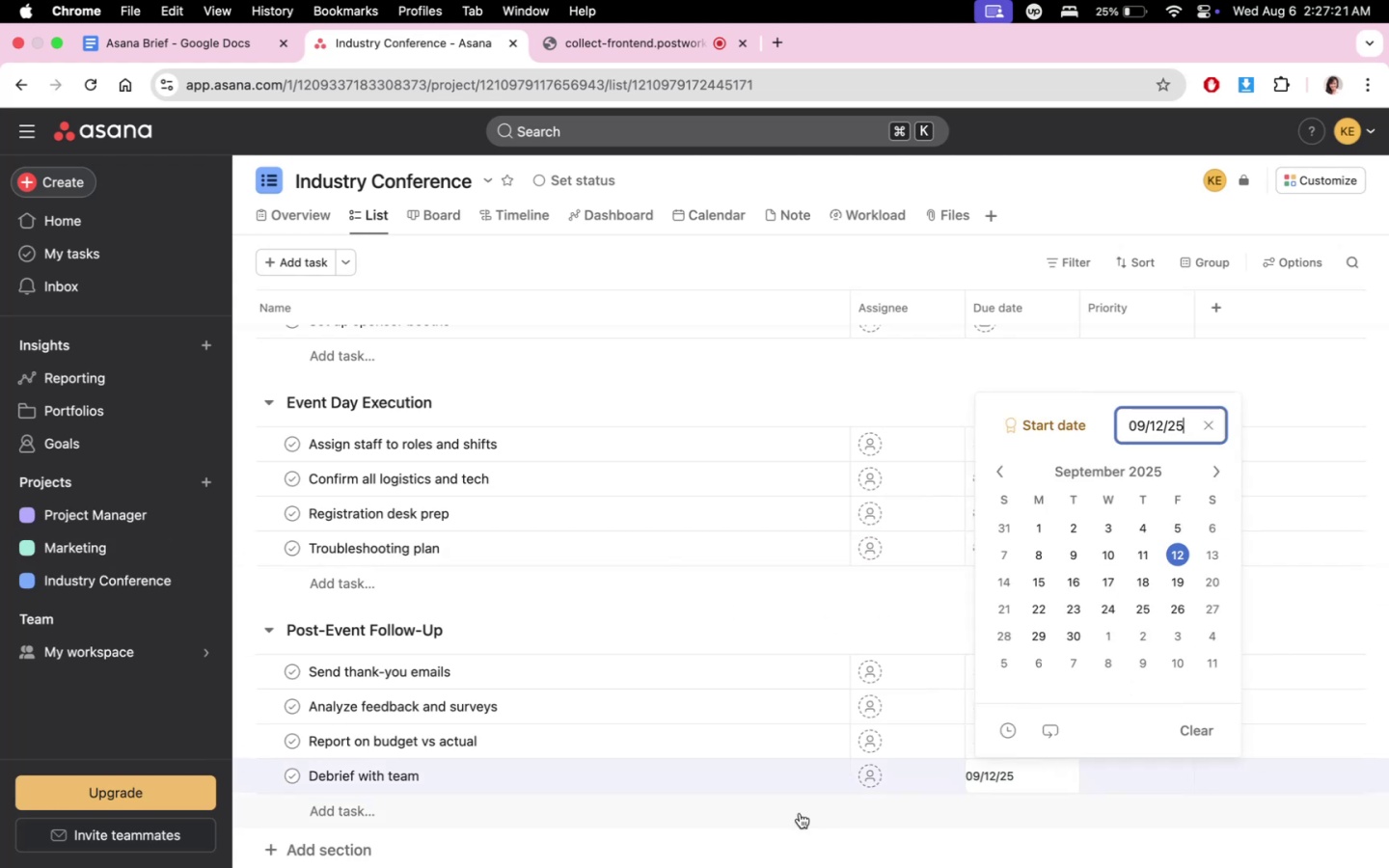 
double_click([797, 814])
 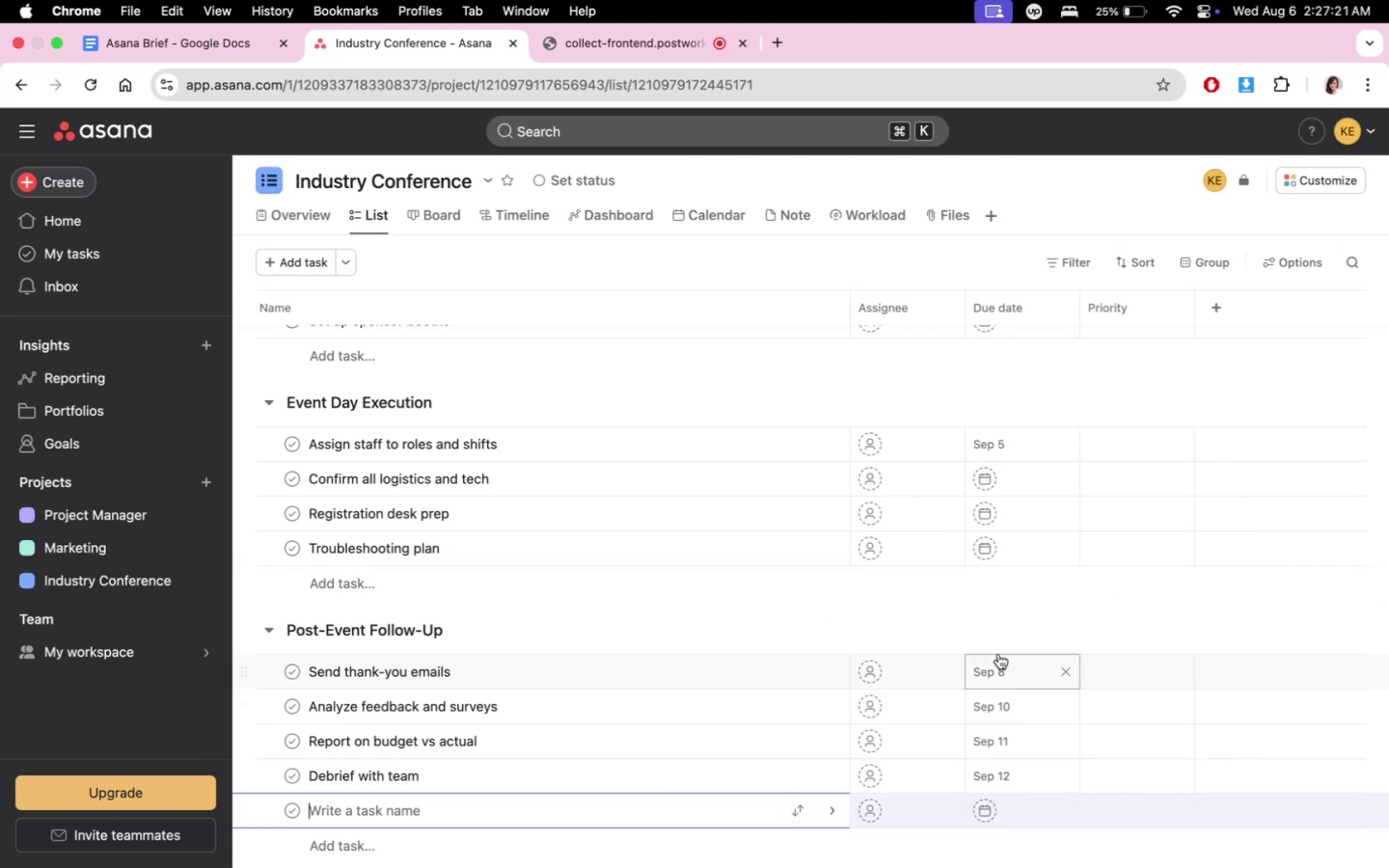 
scroll: coordinate [1008, 637], scroll_direction: down, amount: 2.0
 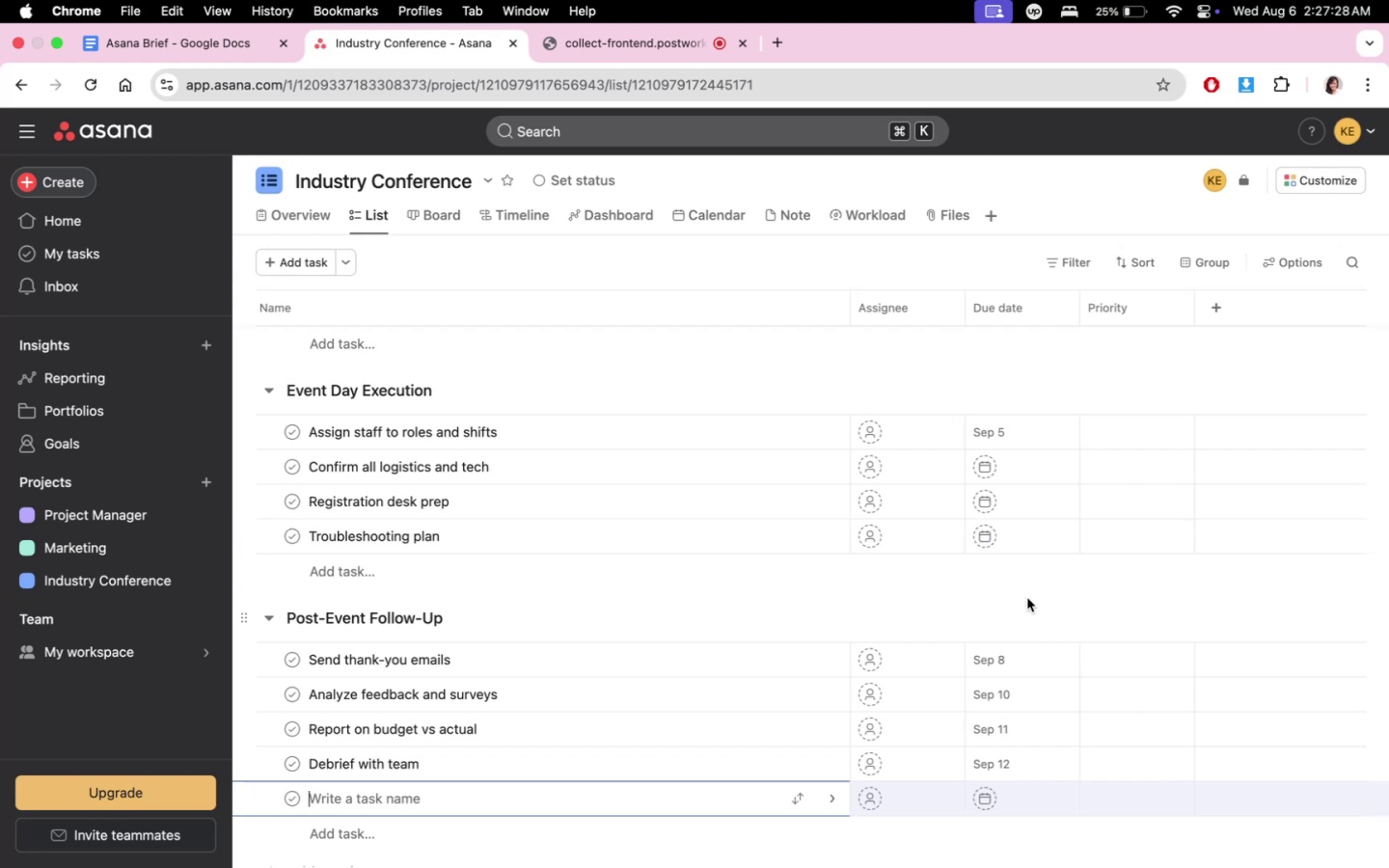 
wait(11.47)
 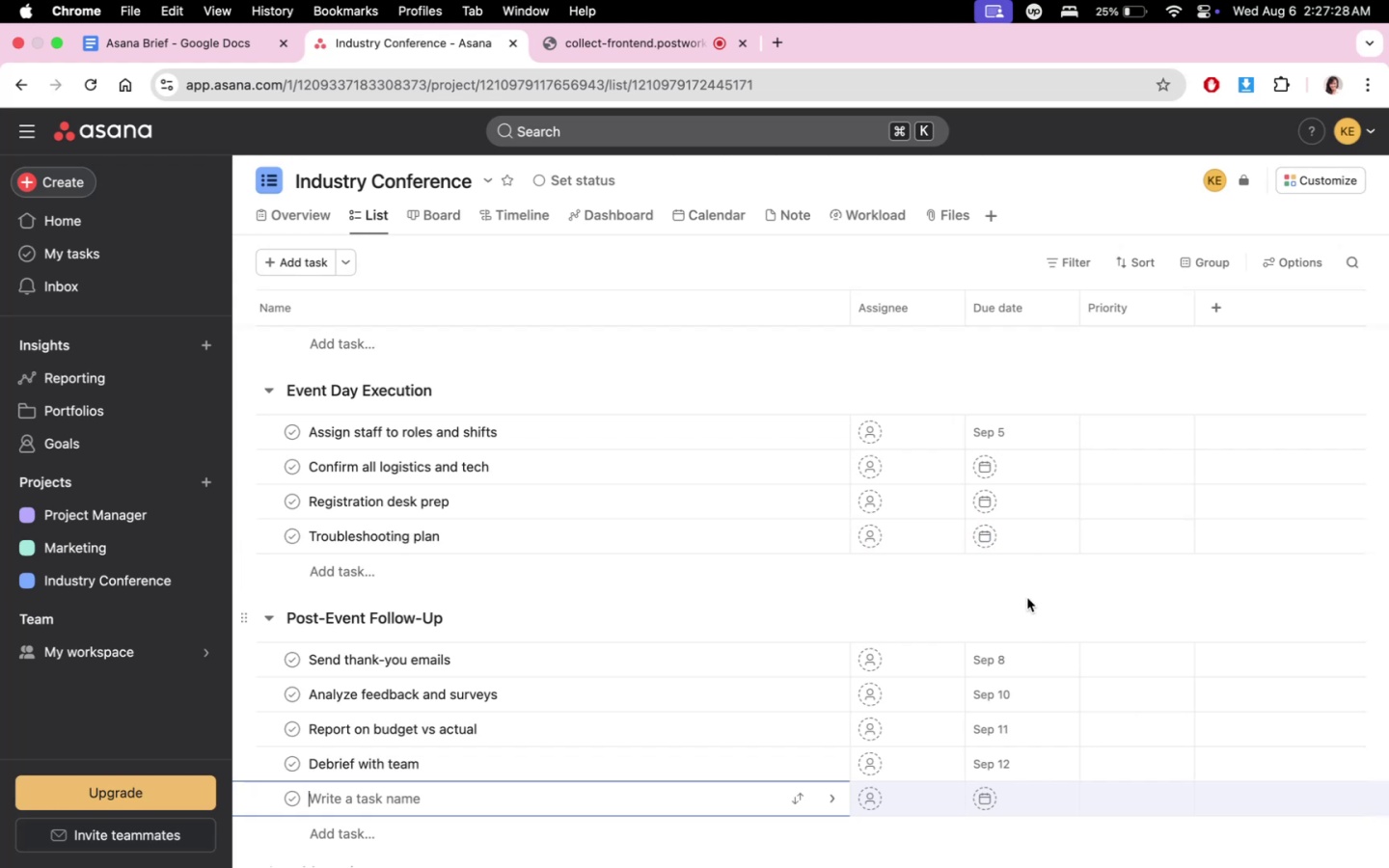 
scroll: coordinate [1030, 611], scroll_direction: down, amount: 3.0
 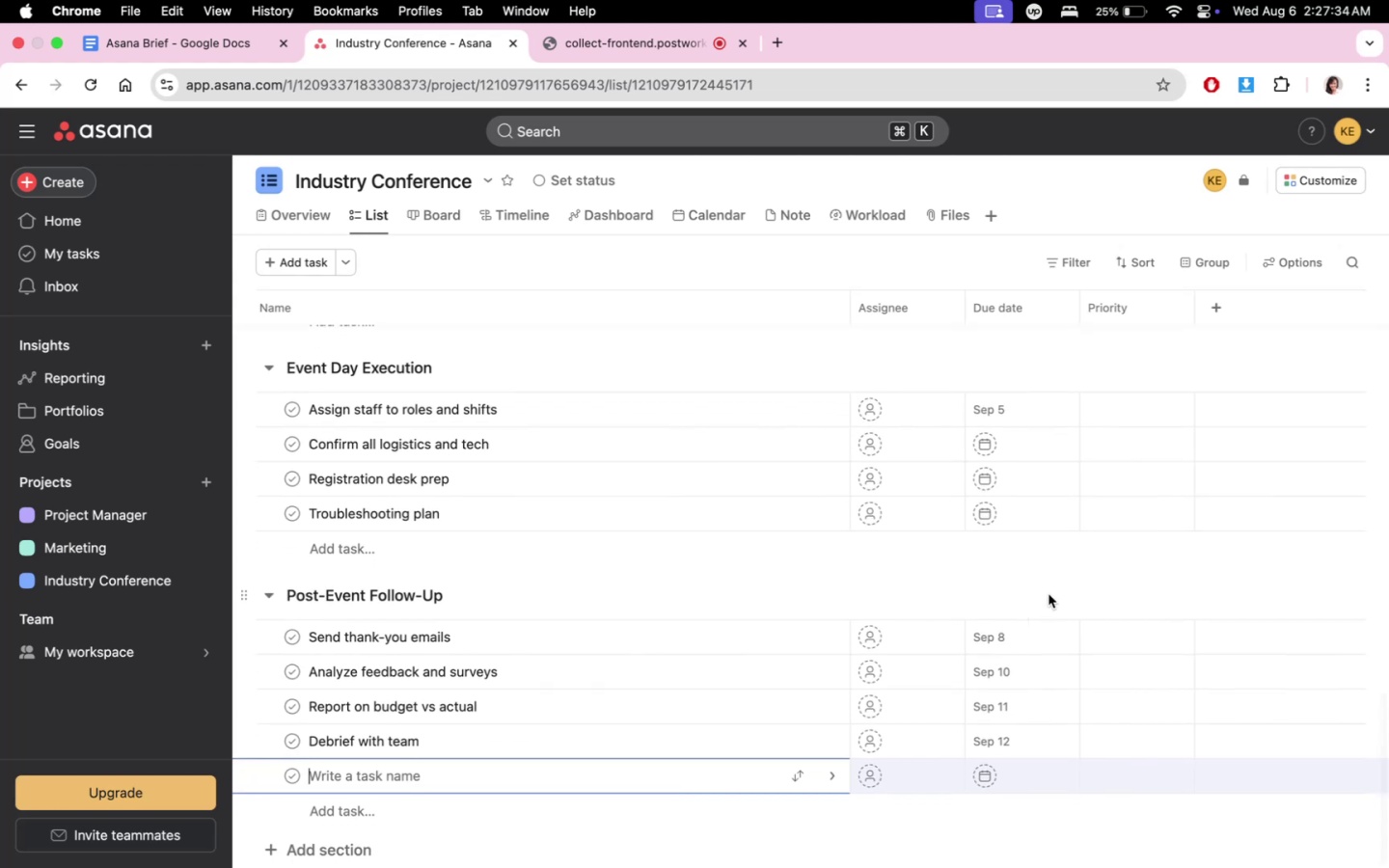 
scroll: coordinate [1046, 597], scroll_direction: up, amount: 3.0
 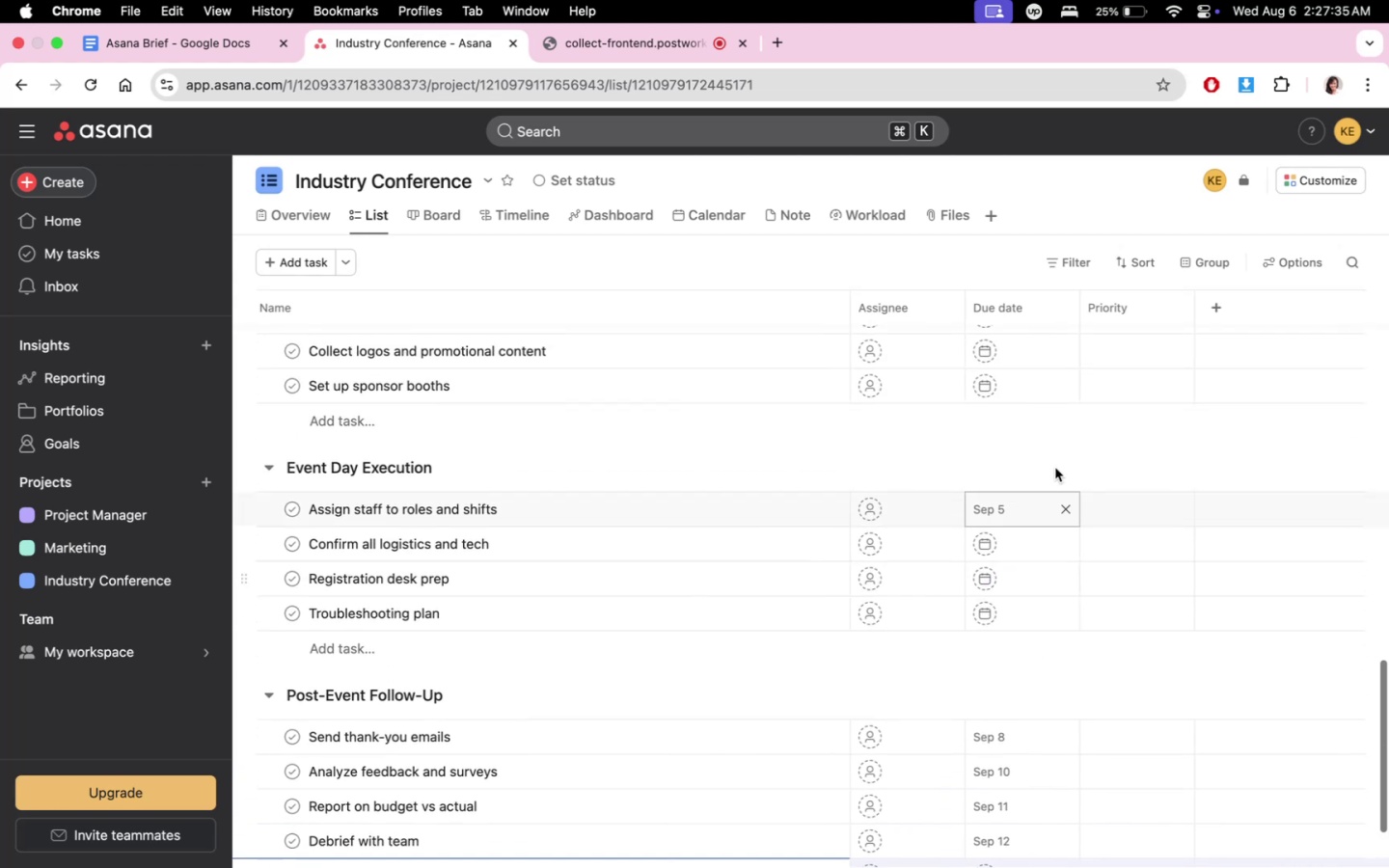 
mouse_move([1017, 526])
 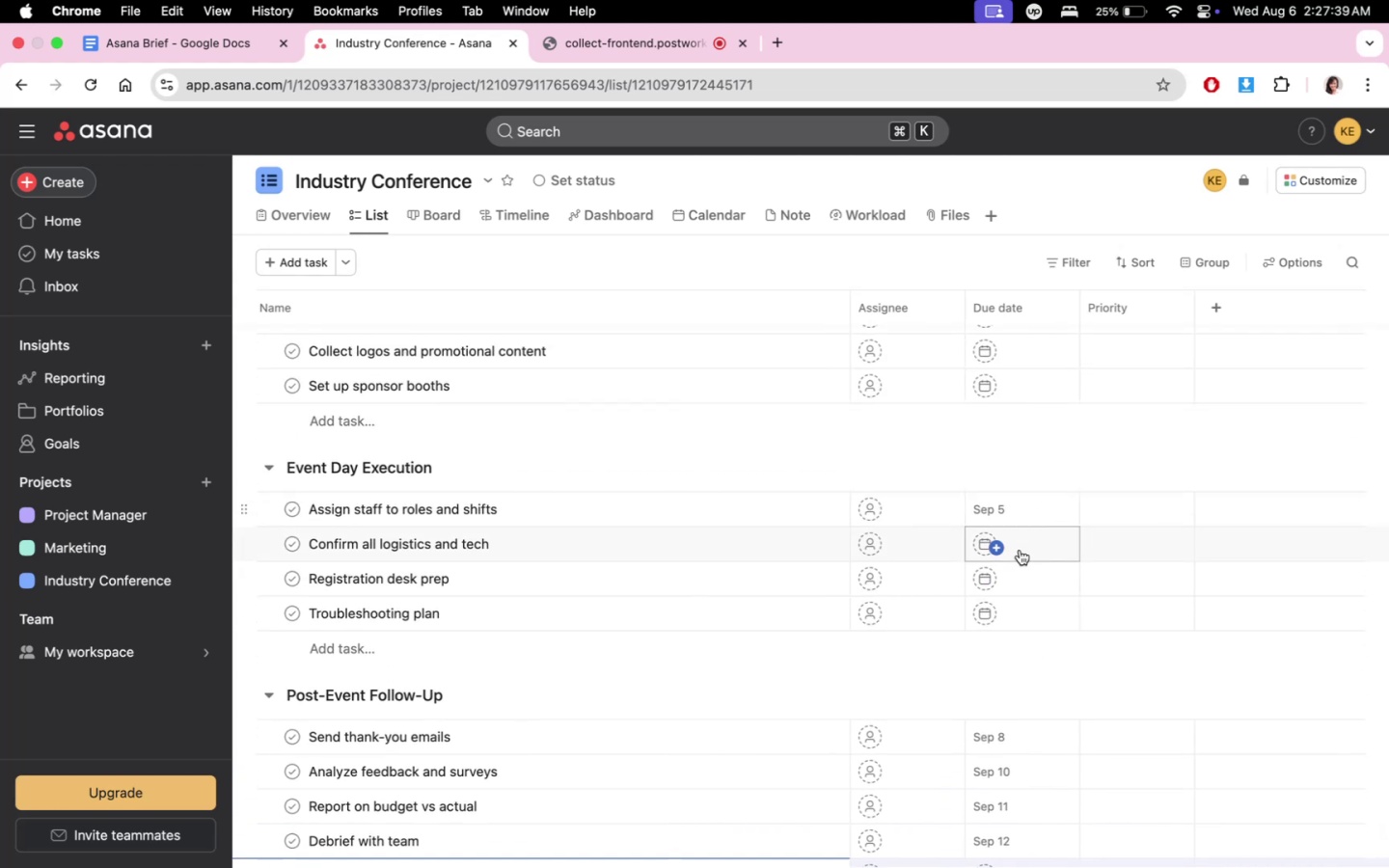 
mouse_move([1020, 609])
 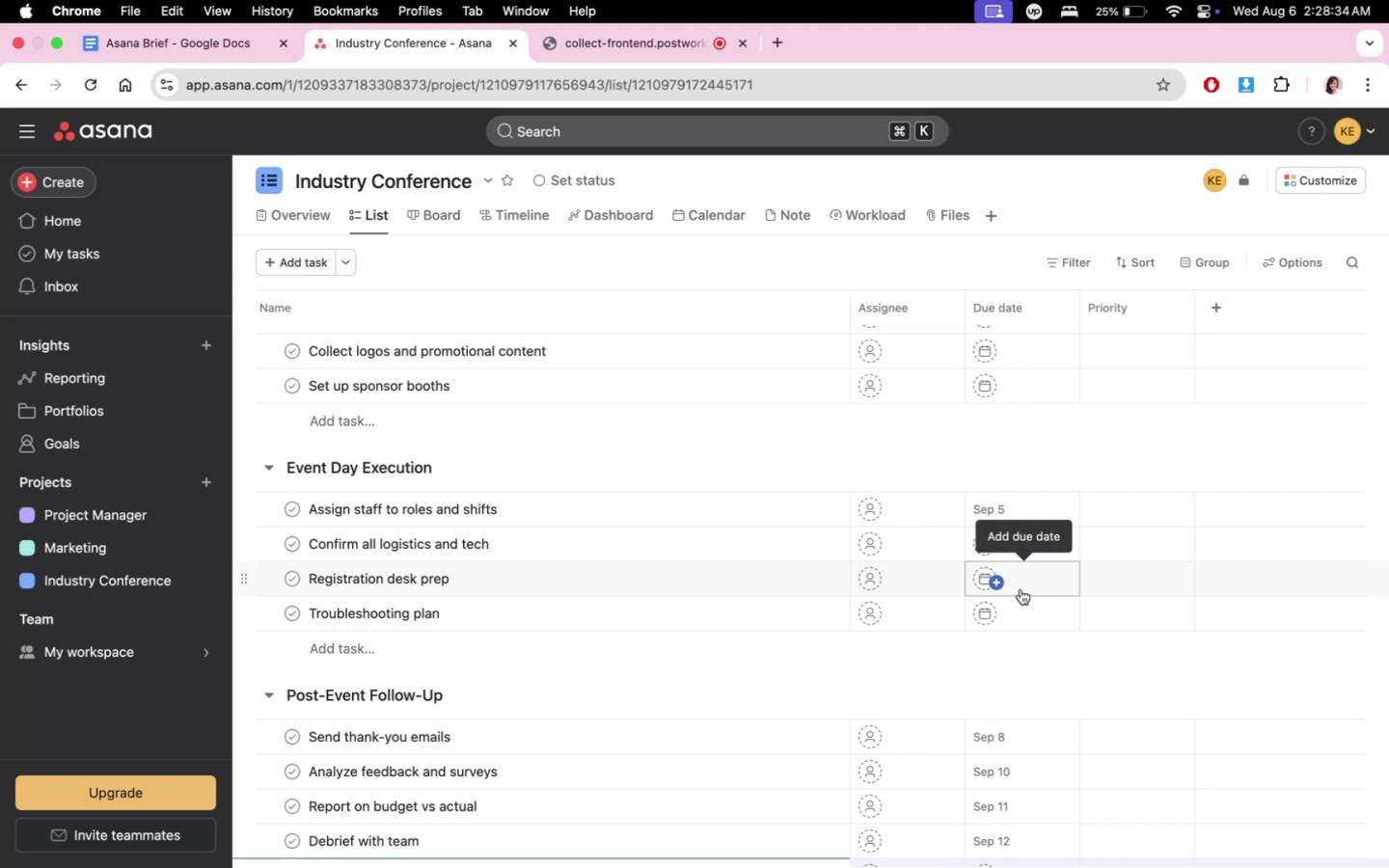 
wait(59.62)
 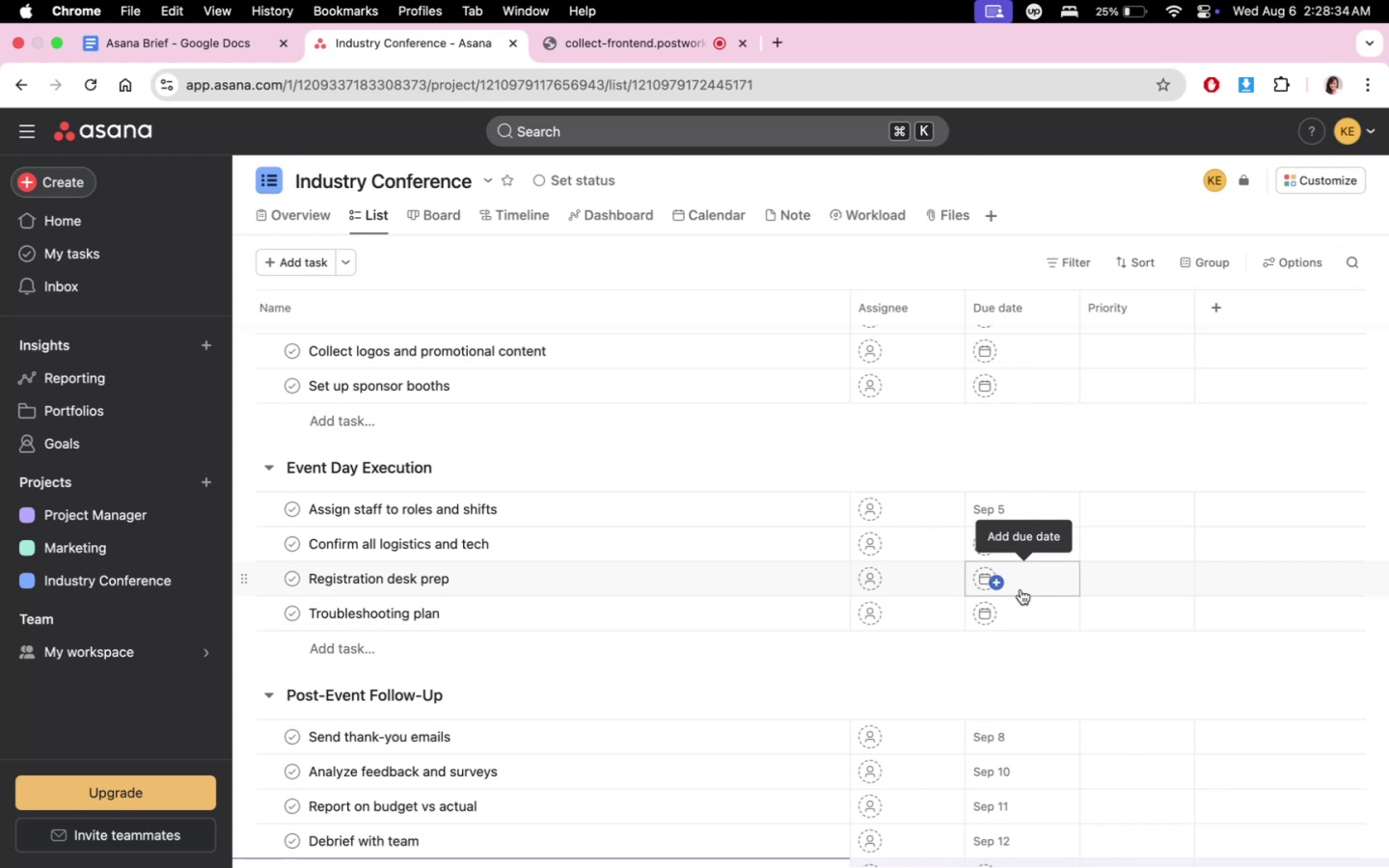 
scroll: coordinate [1053, 619], scroll_direction: down, amount: 12.0
 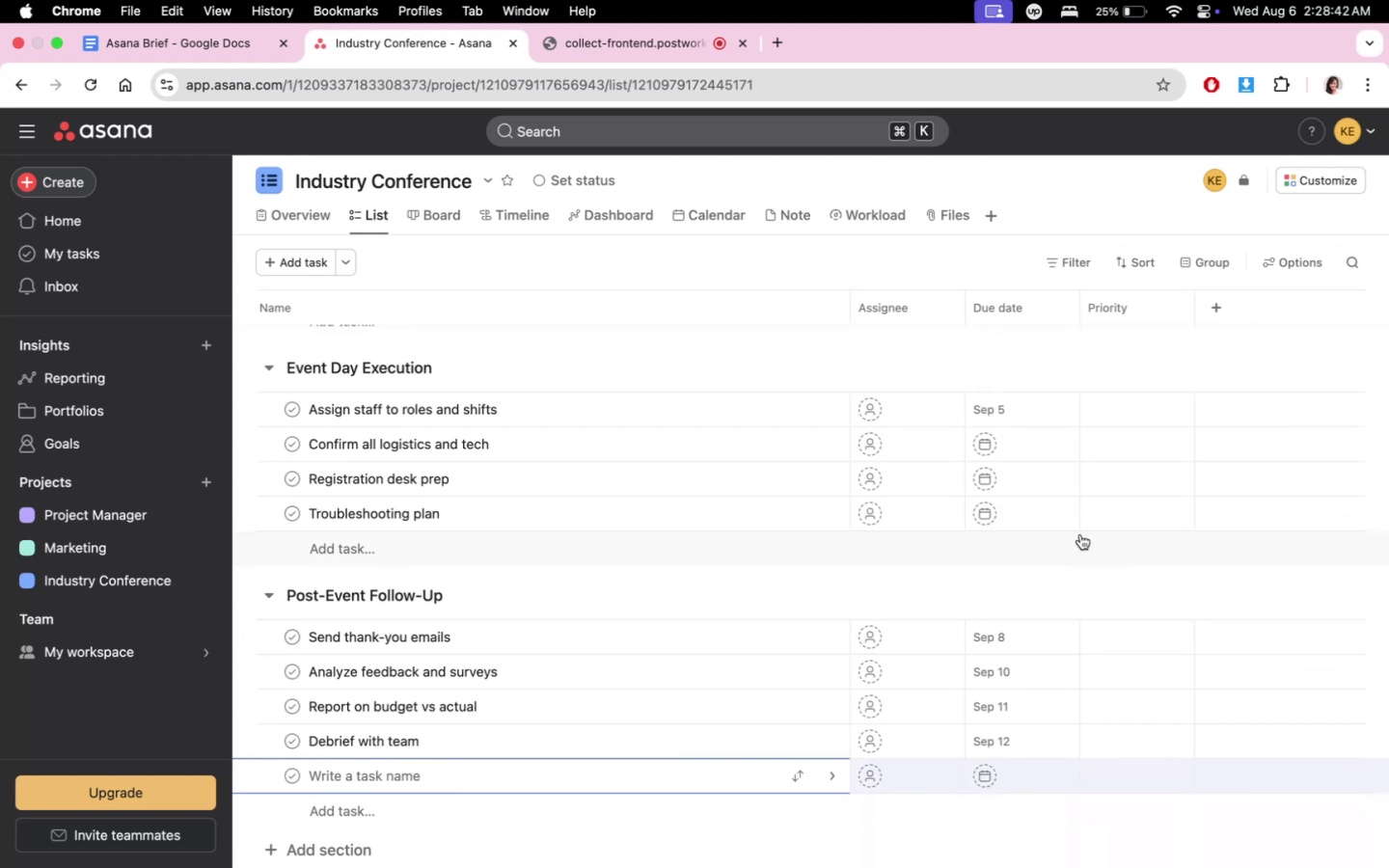 
mouse_move([1067, 546])
 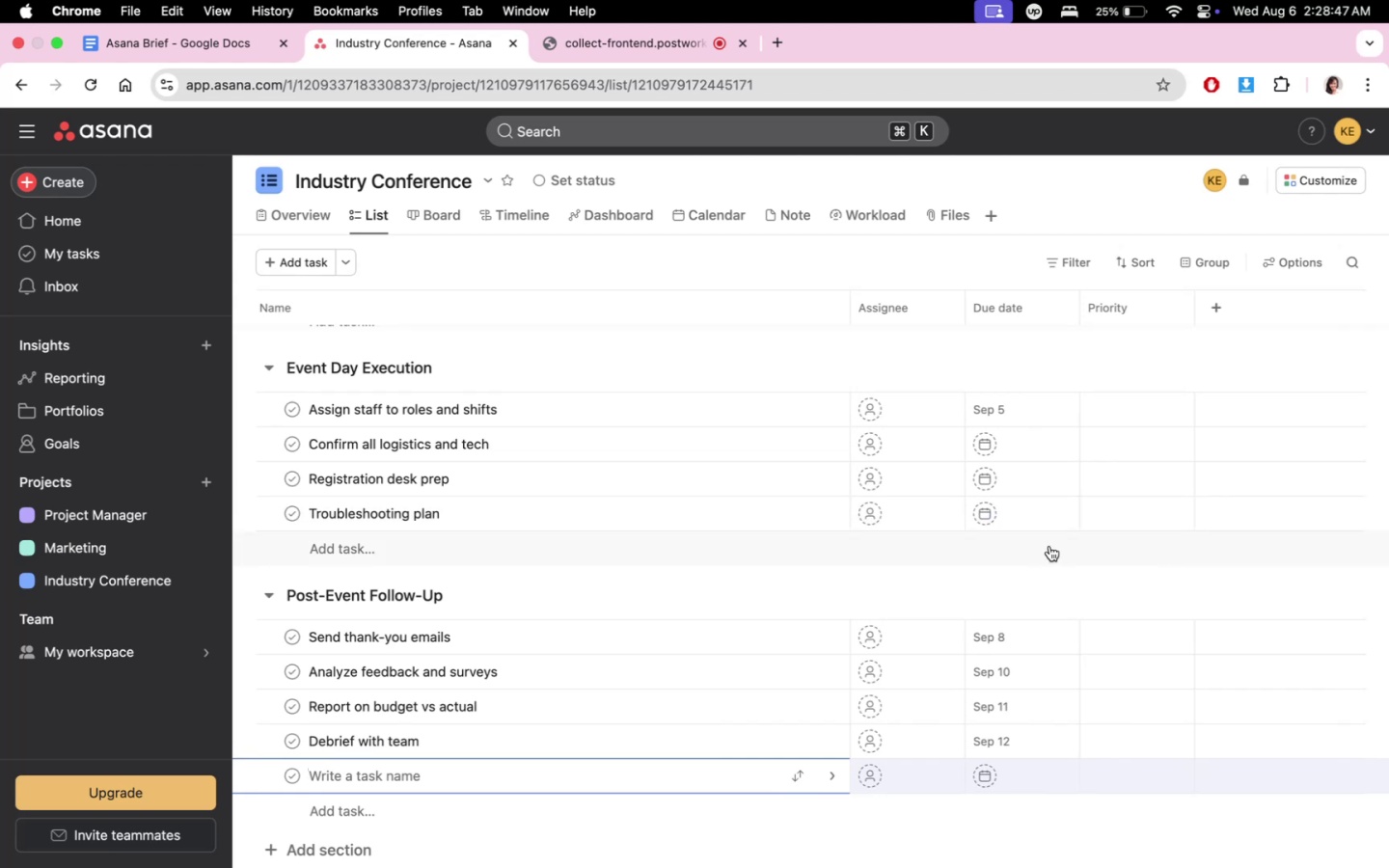 
left_click([1031, 415])
 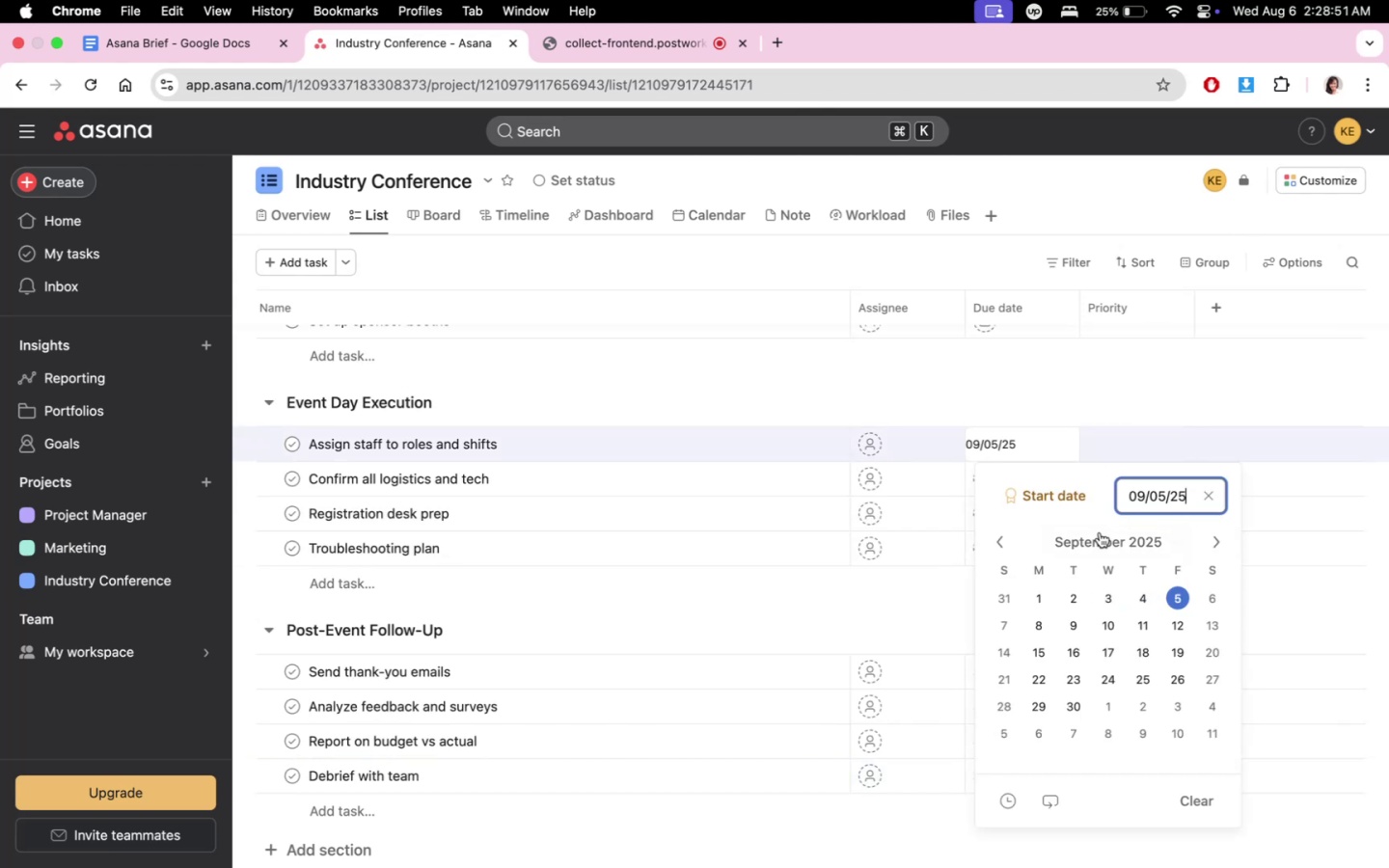 
wait(8.48)
 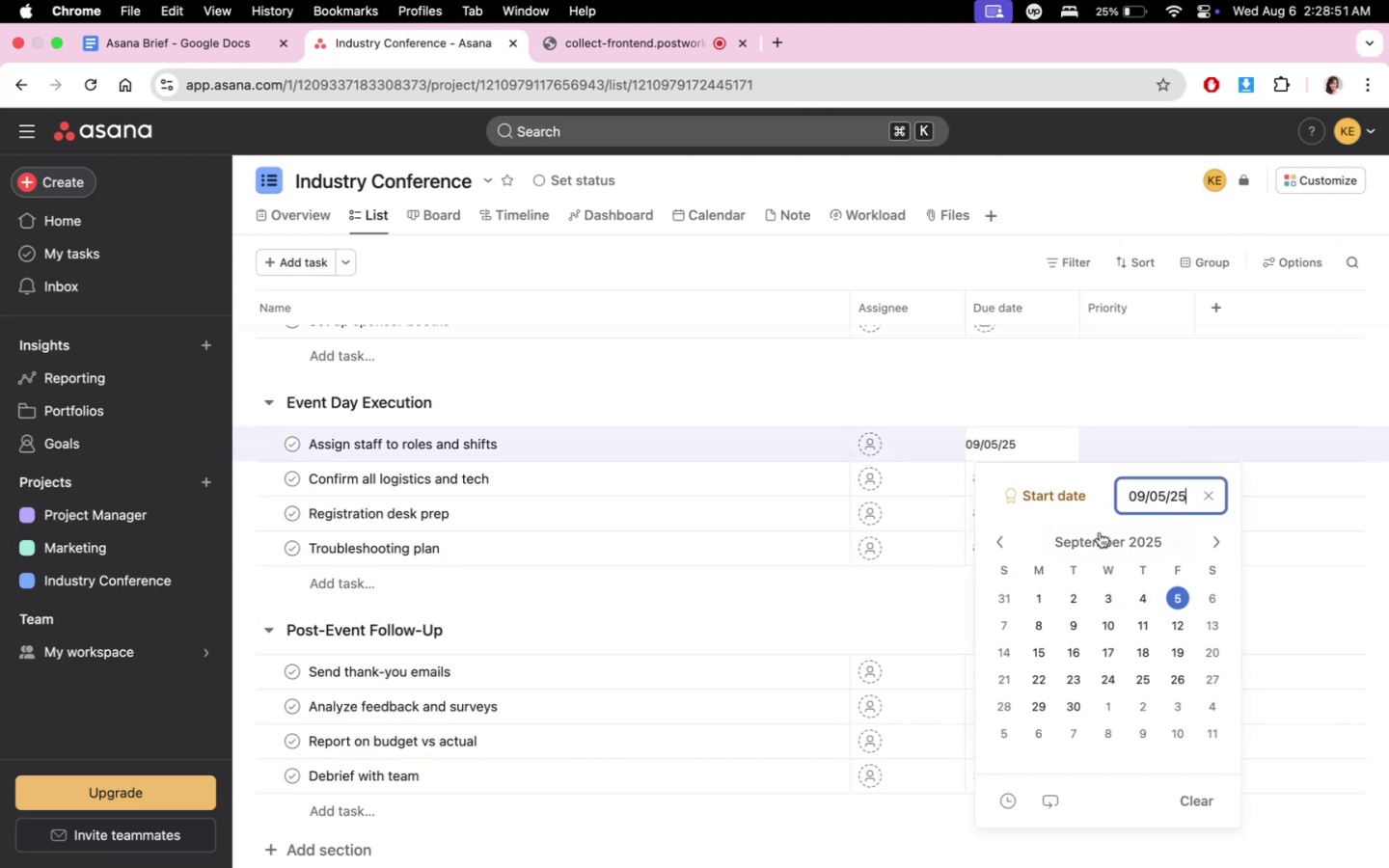 
left_click([1125, 389])
 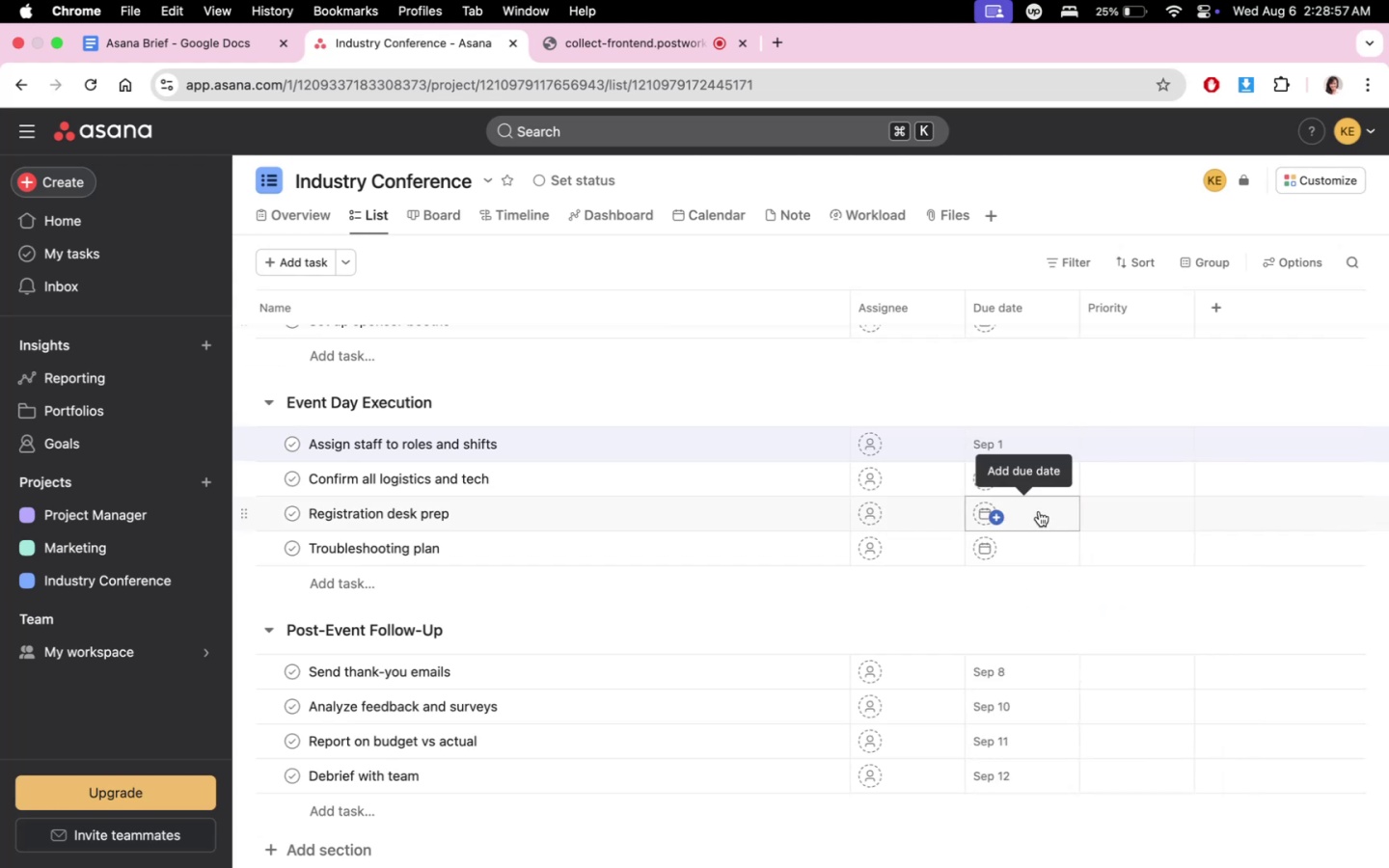 
mouse_move([1024, 505])
 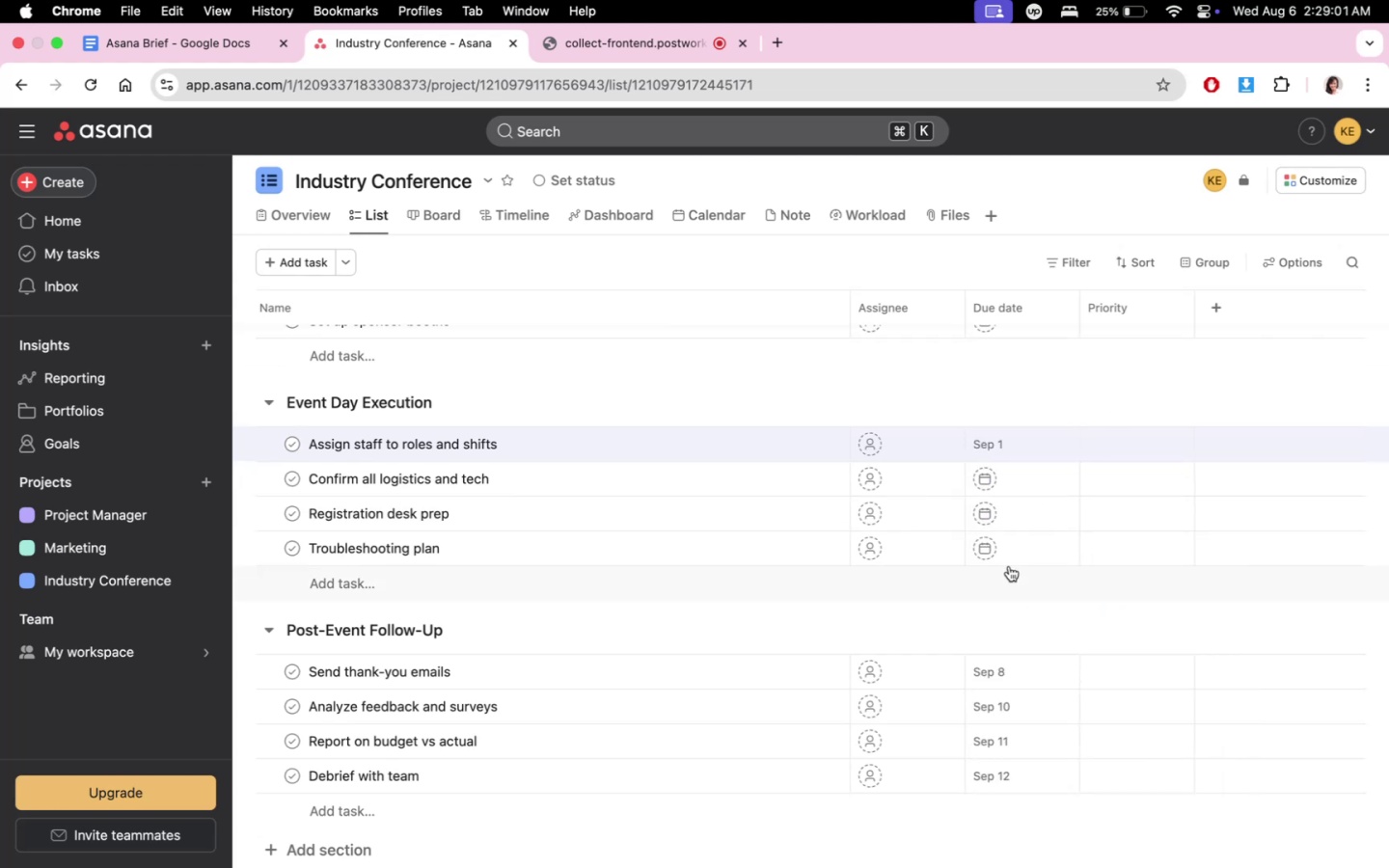 
mouse_move([1034, 535])
 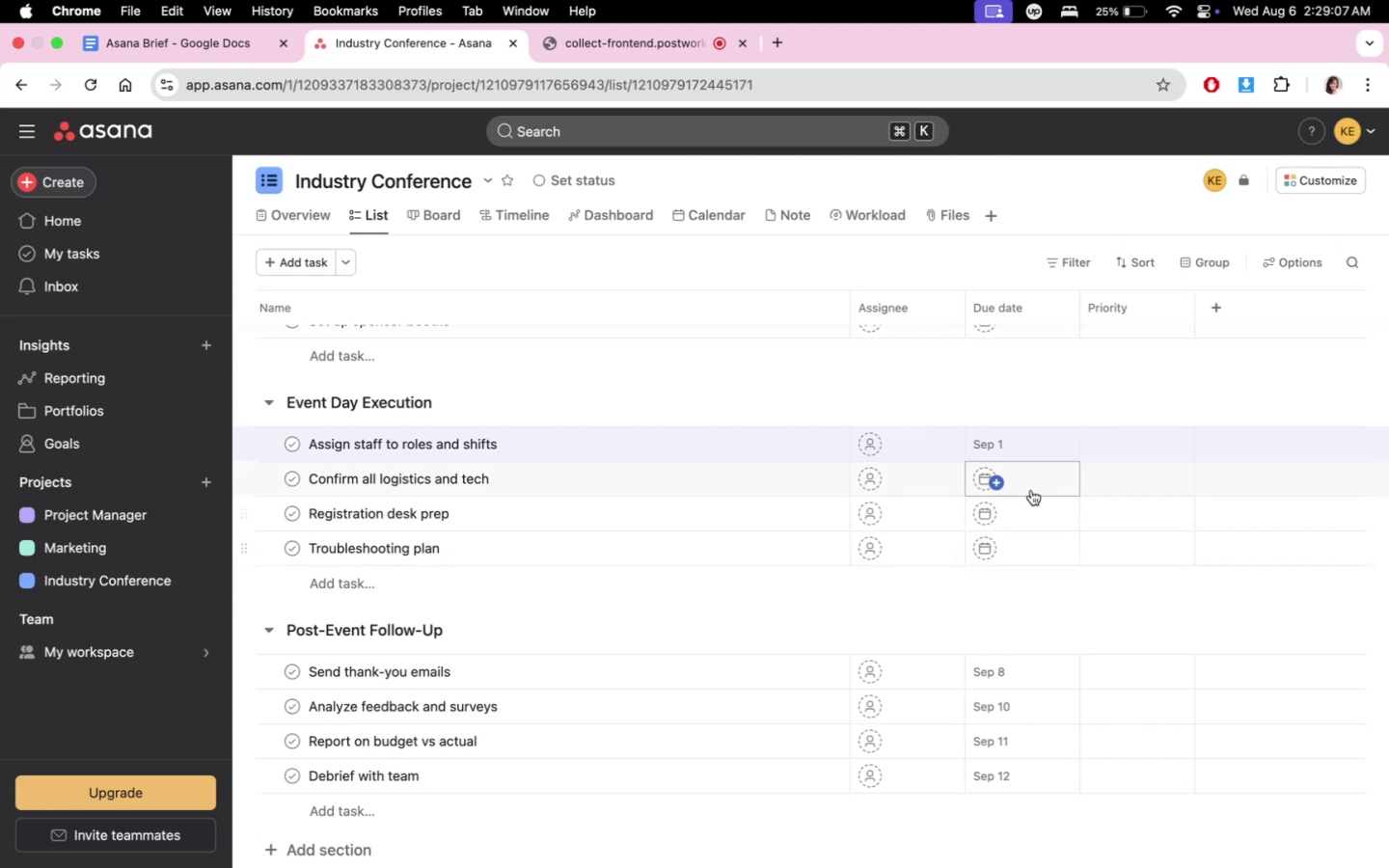 
left_click([1028, 443])
 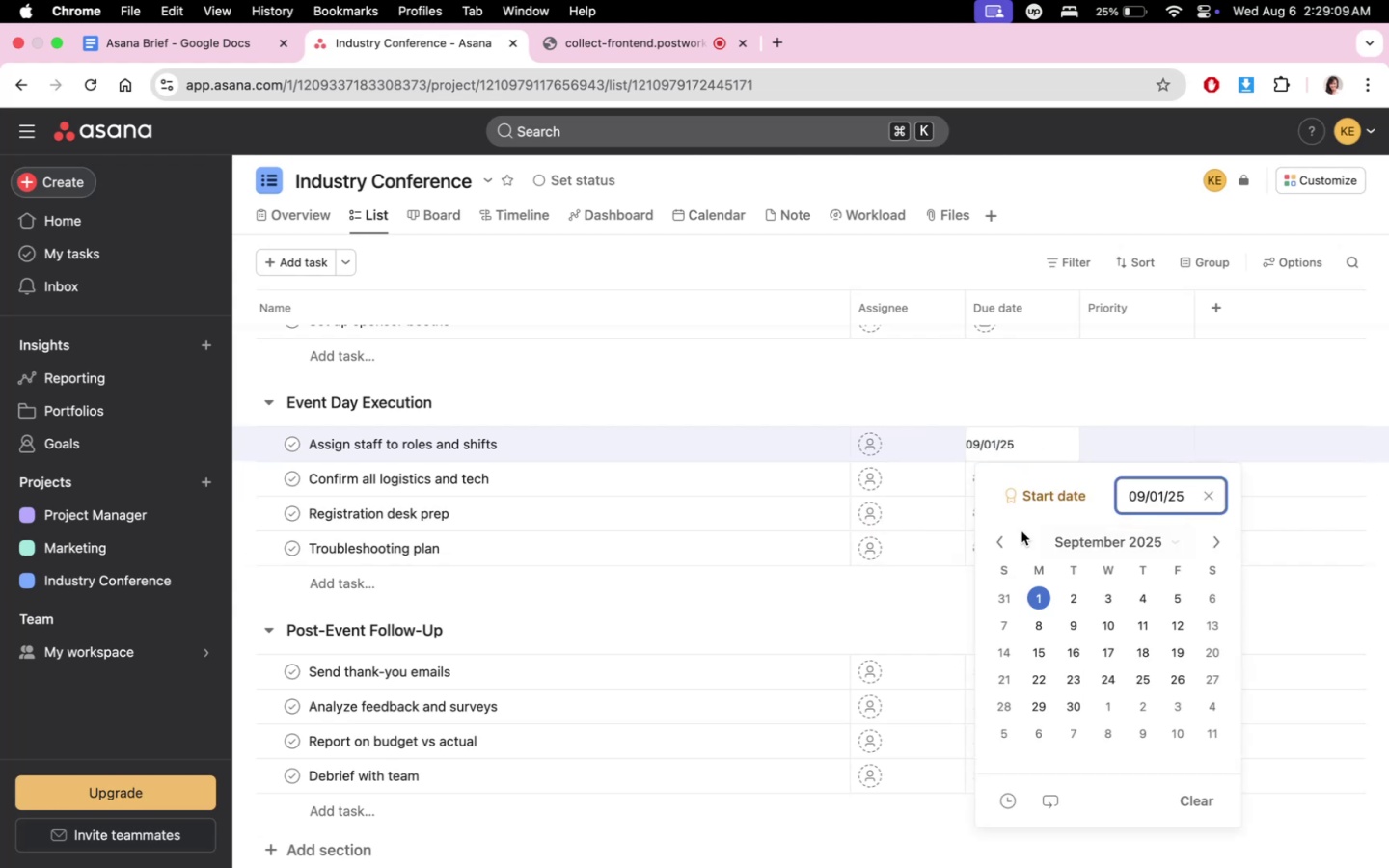 
left_click([1011, 539])
 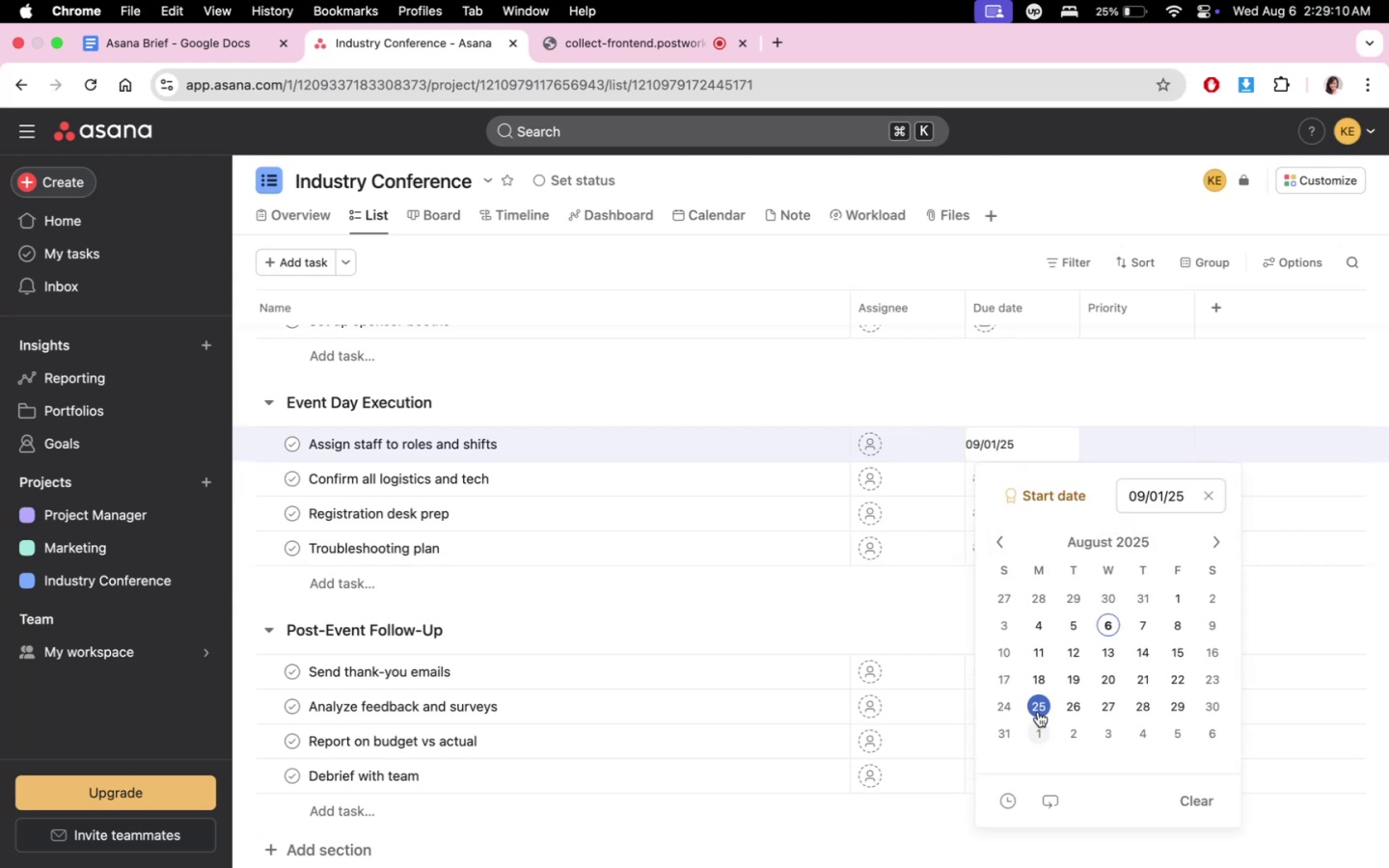 
left_click([1038, 711])
 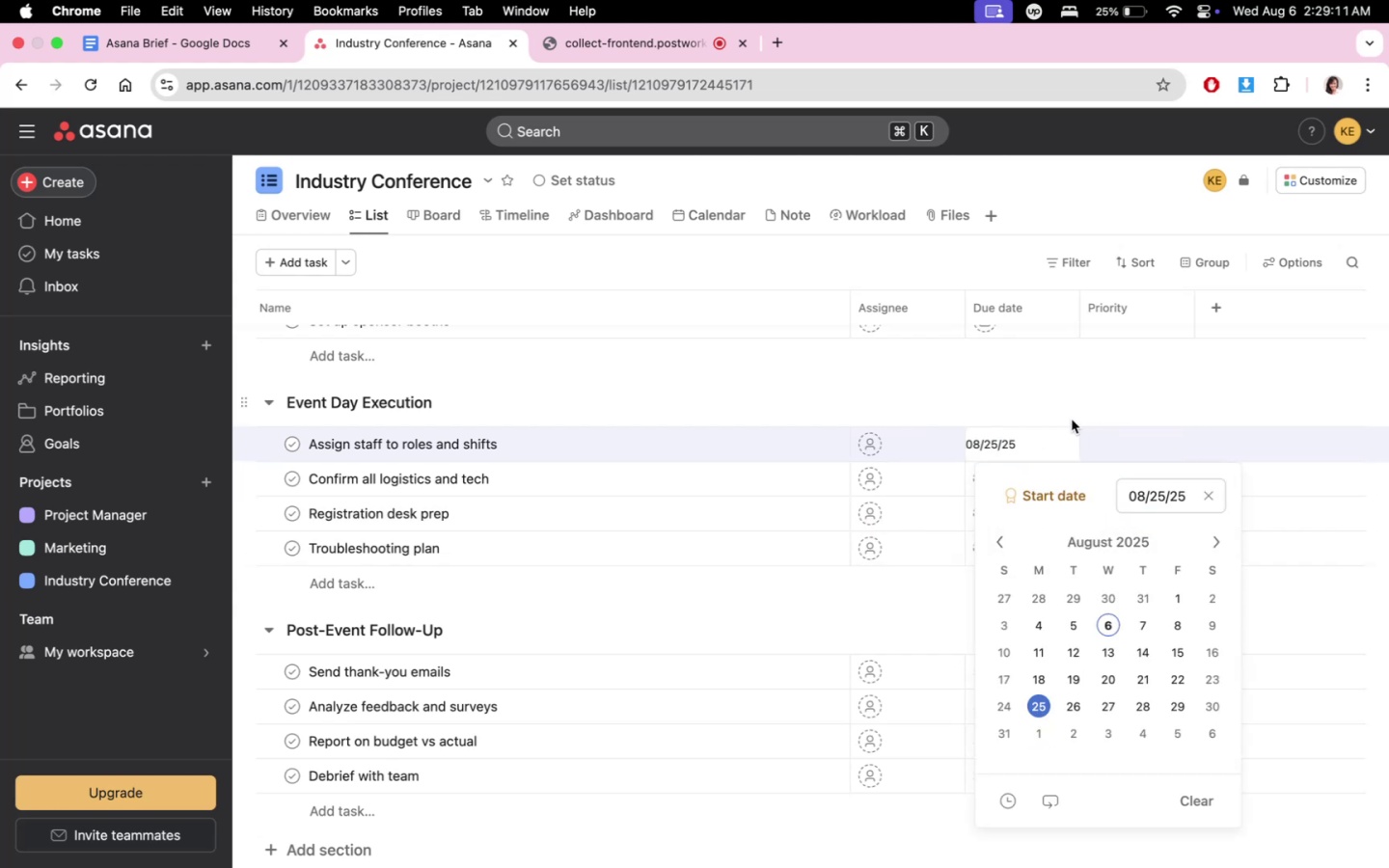 
double_click([1071, 405])
 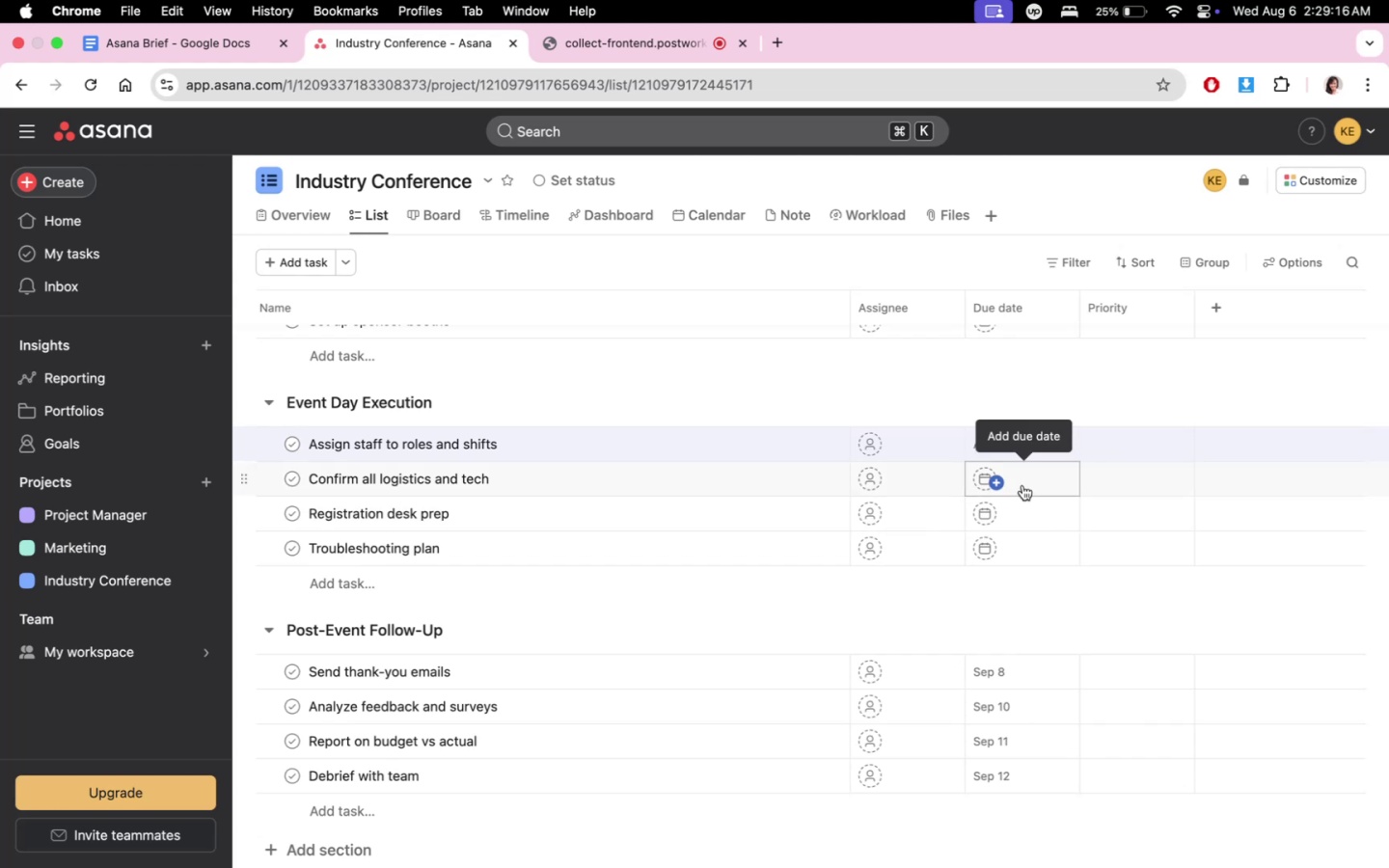 
wait(5.94)
 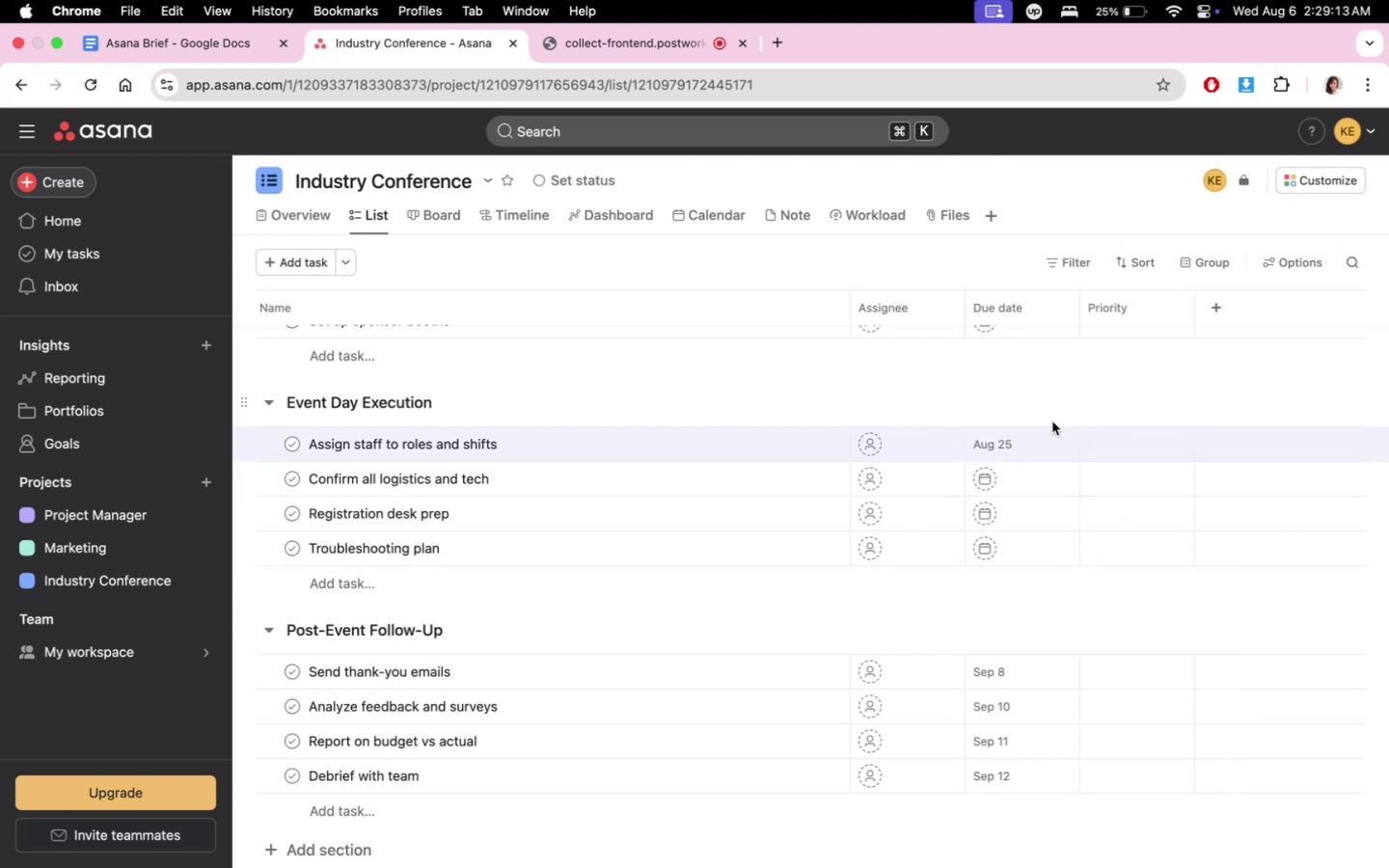 
left_click([1022, 485])
 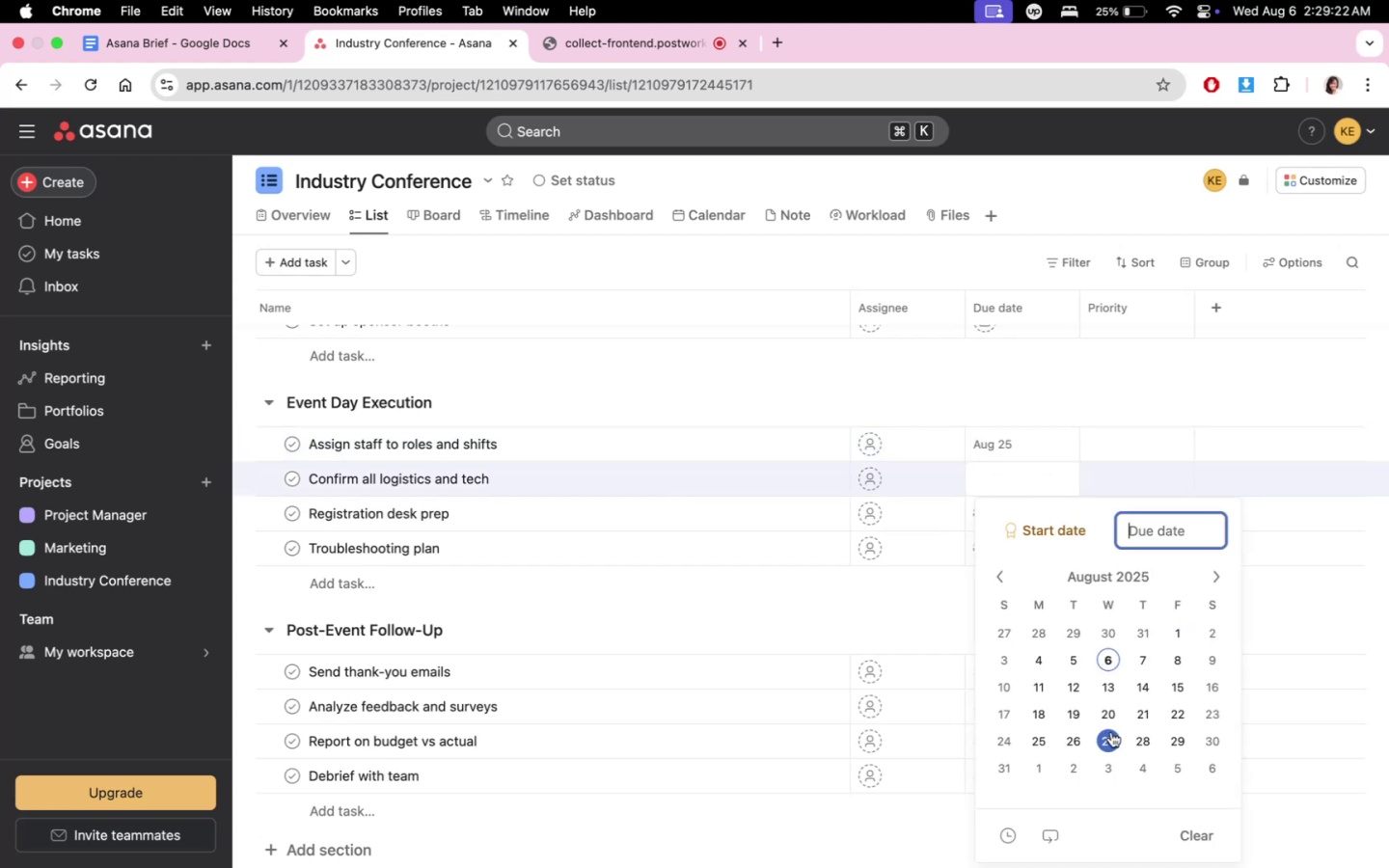 
wait(6.02)
 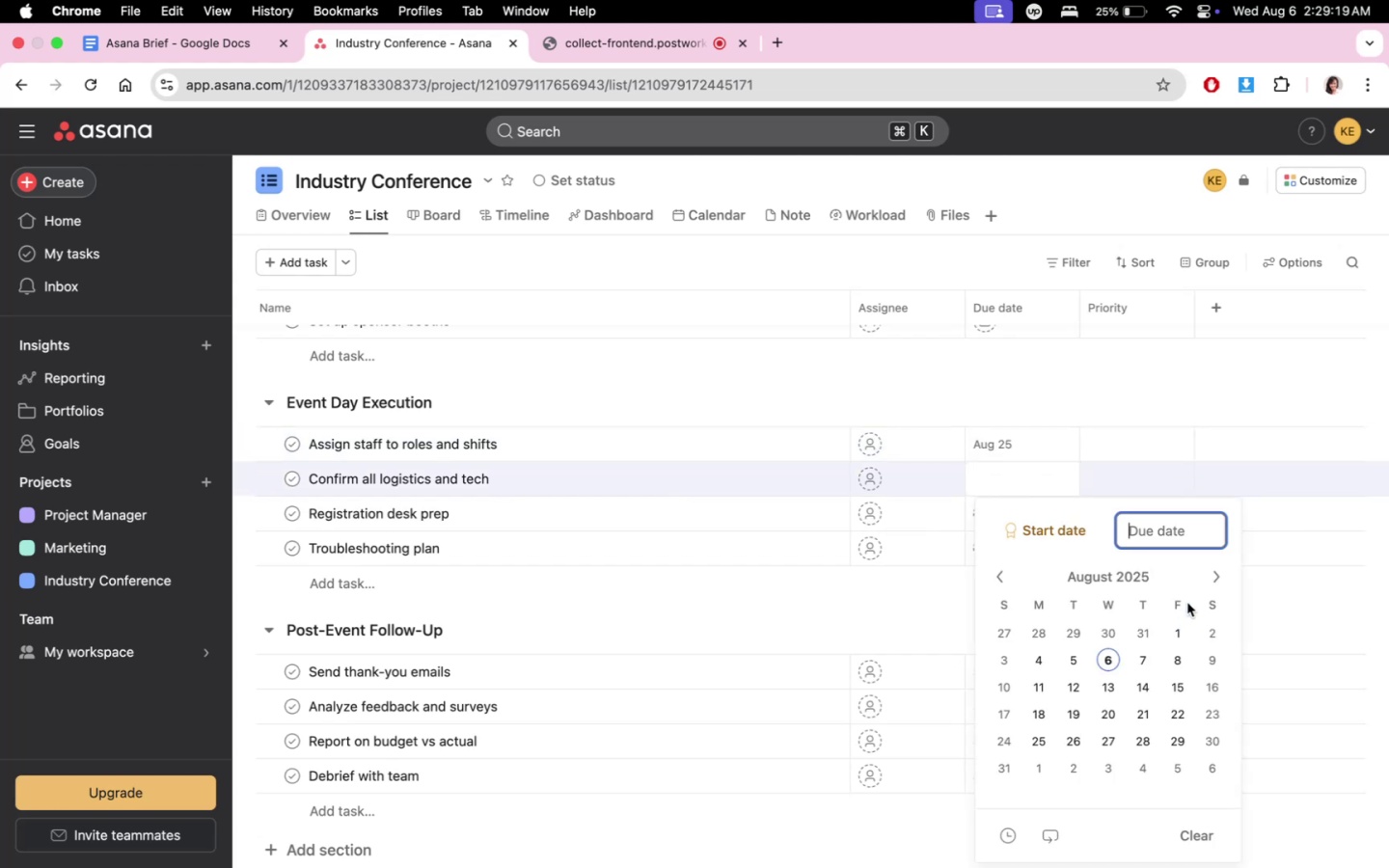 
left_click([1108, 730])
 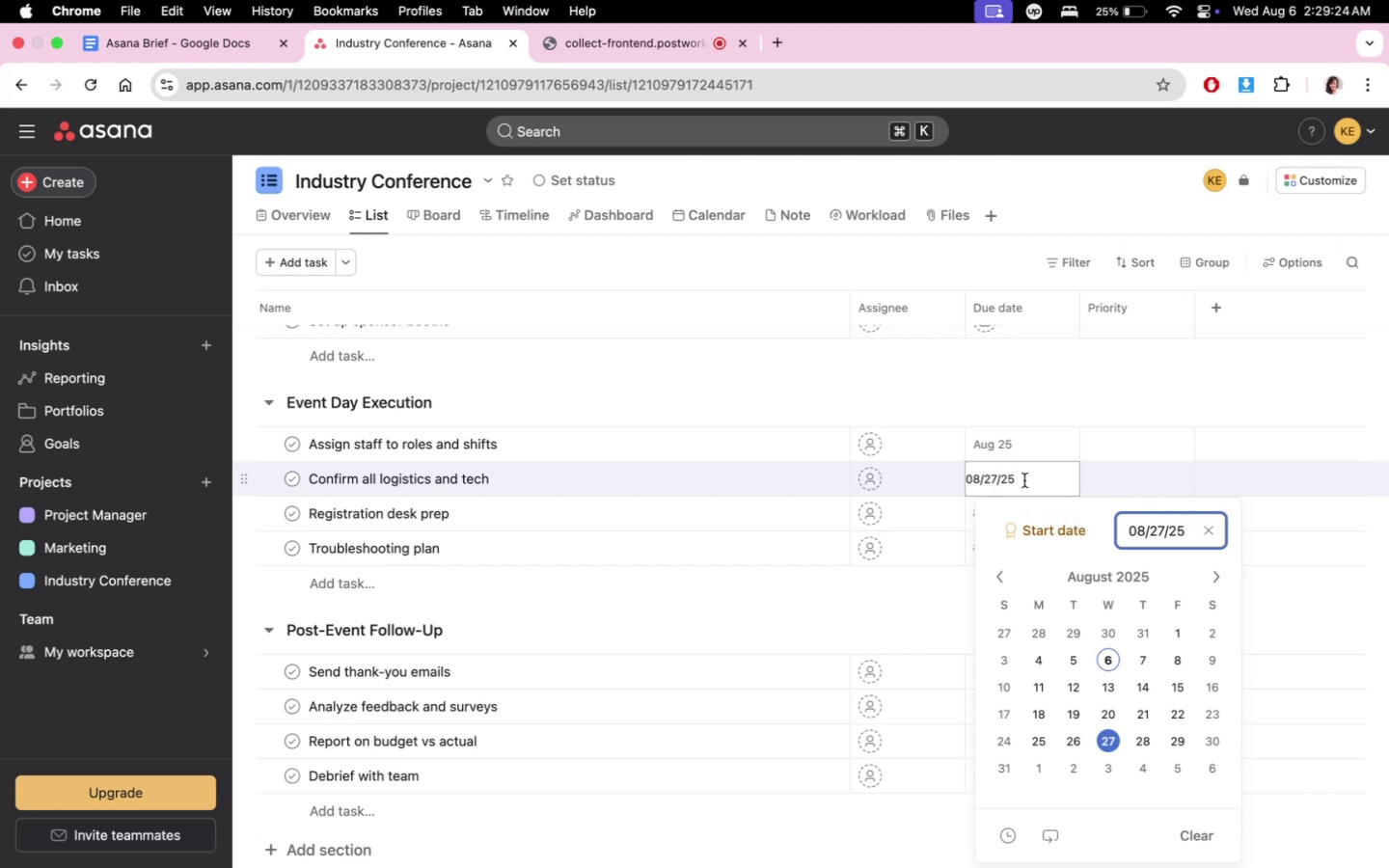 
left_click([1084, 389])
 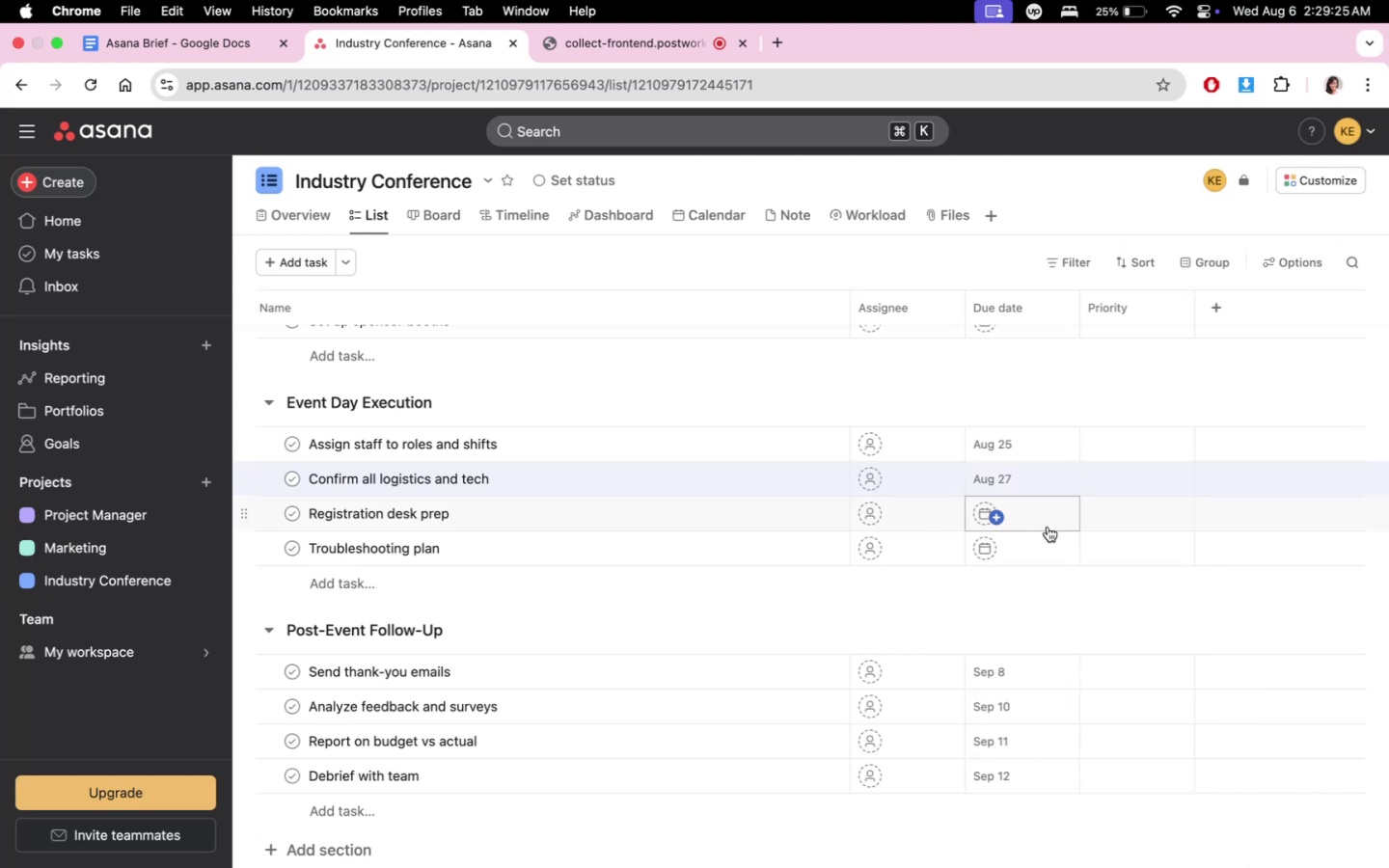 
double_click([1044, 523])
 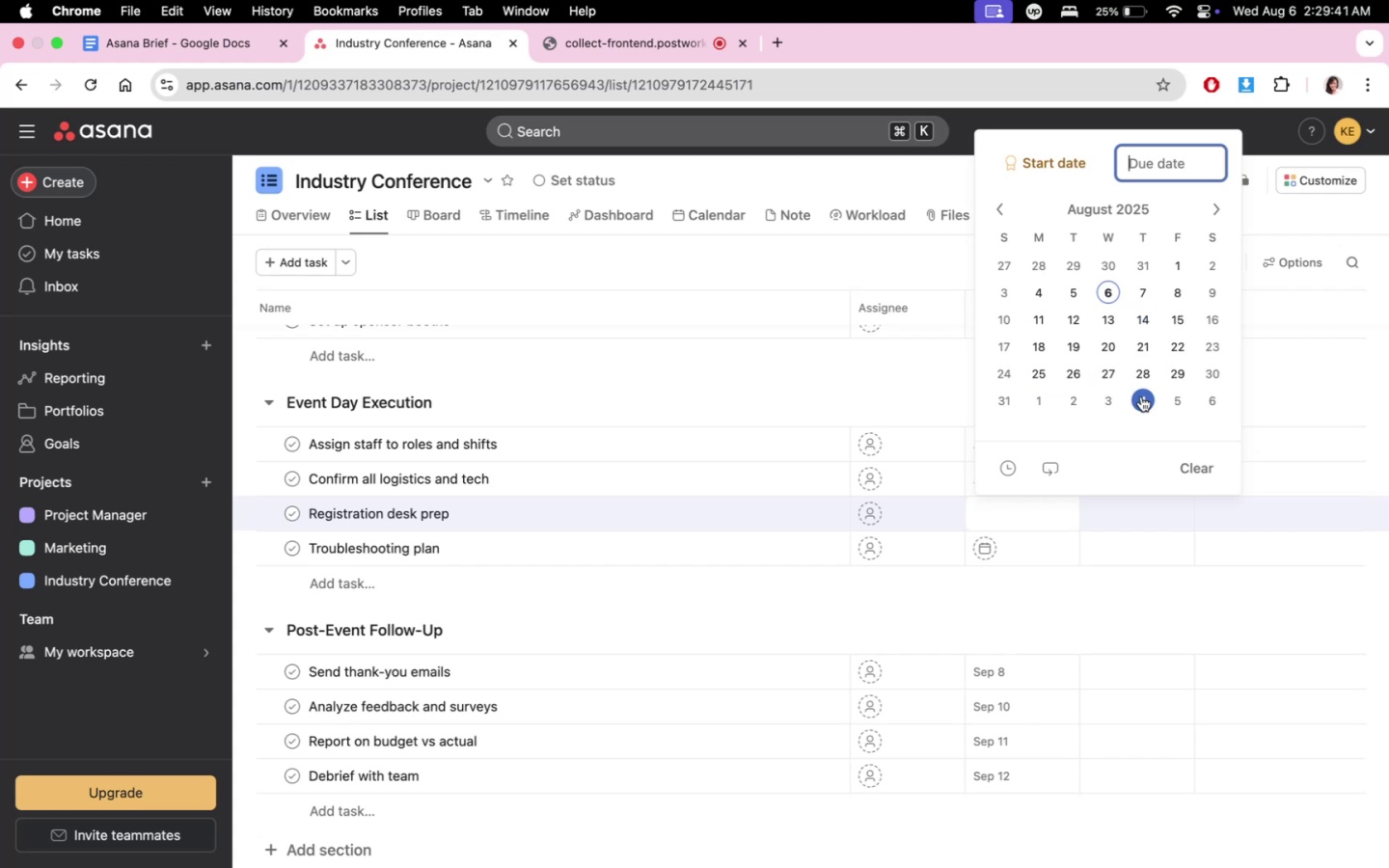 
wait(21.42)
 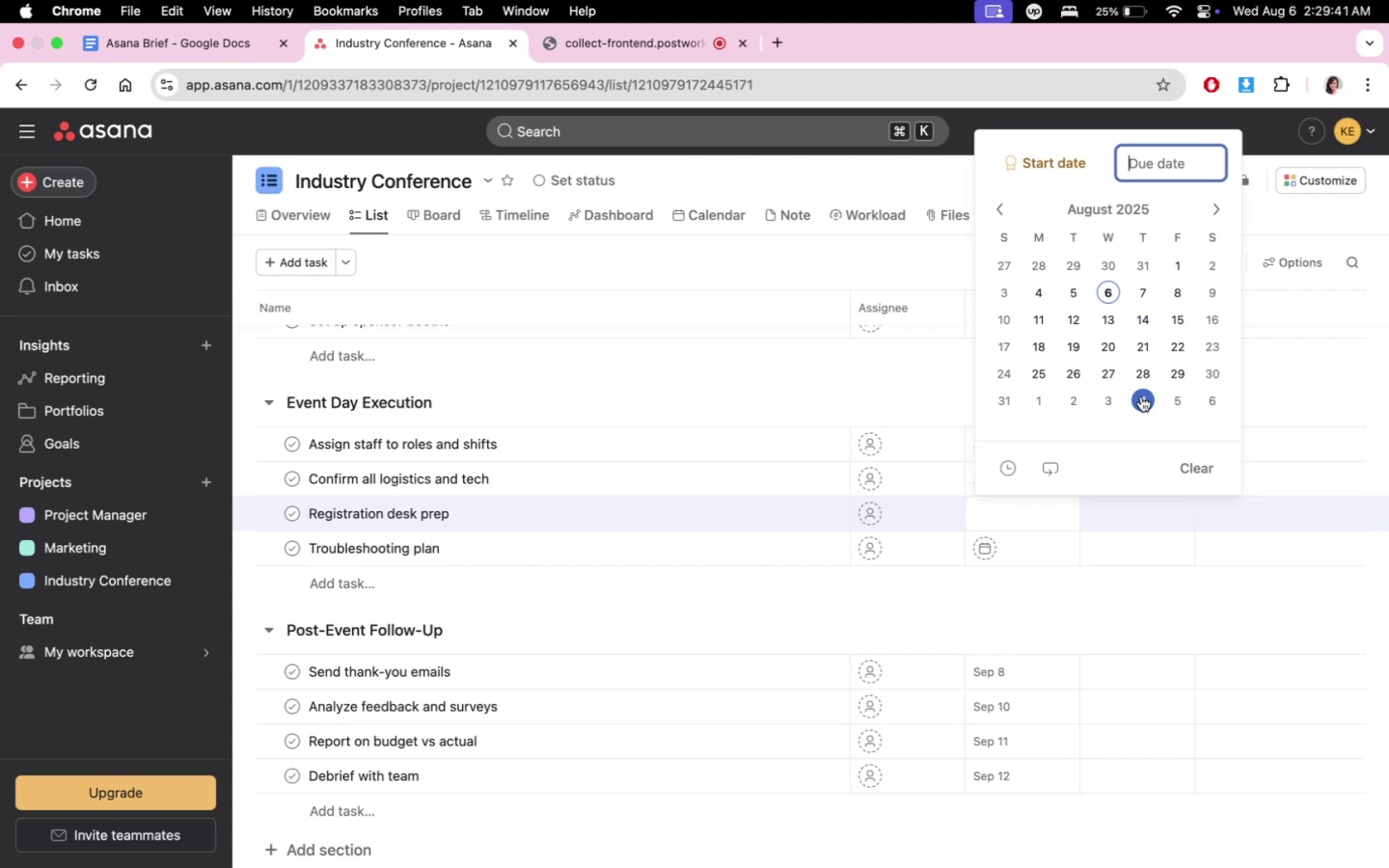 
left_click([1141, 396])
 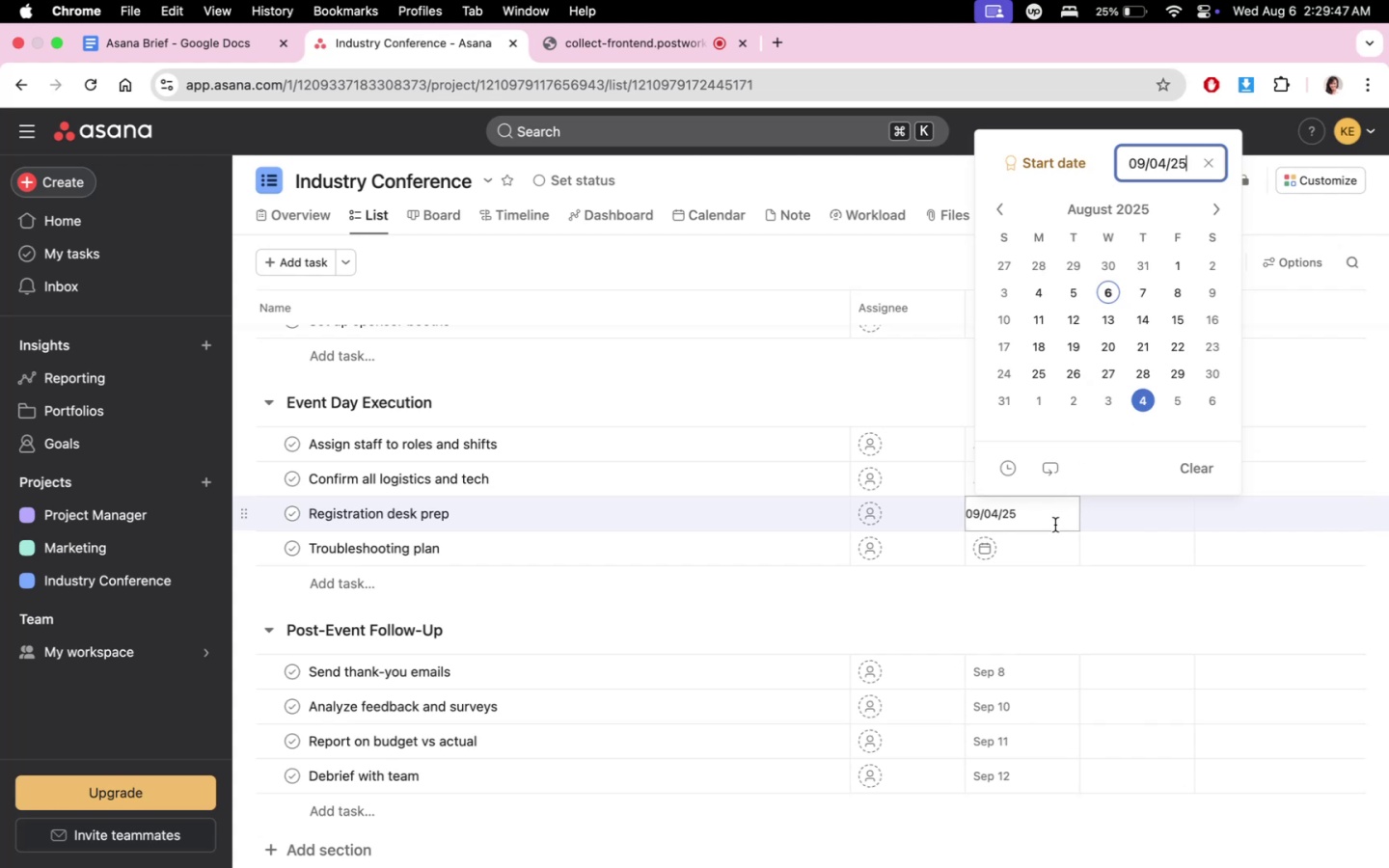 
left_click([1034, 541])
 